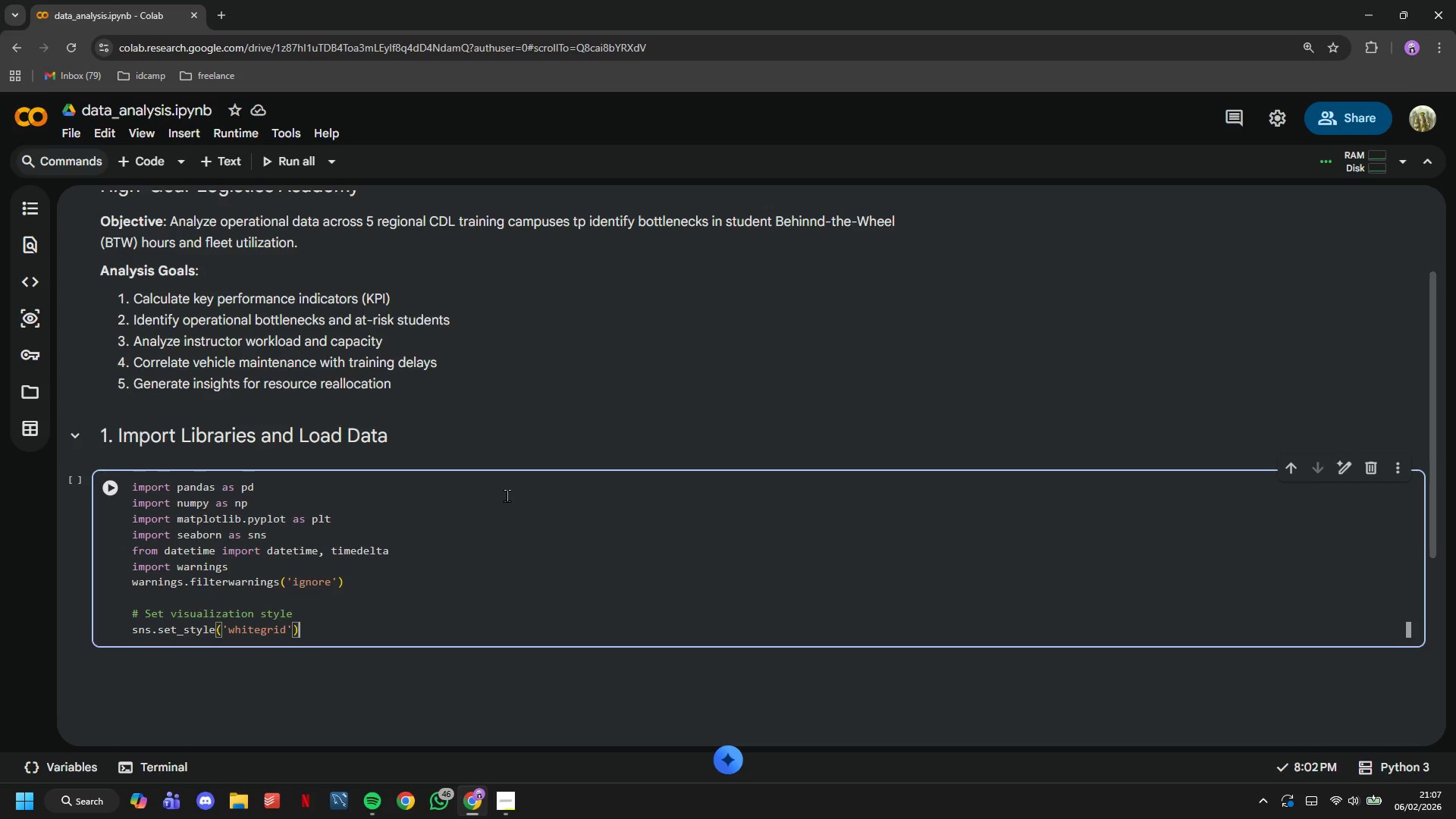 
 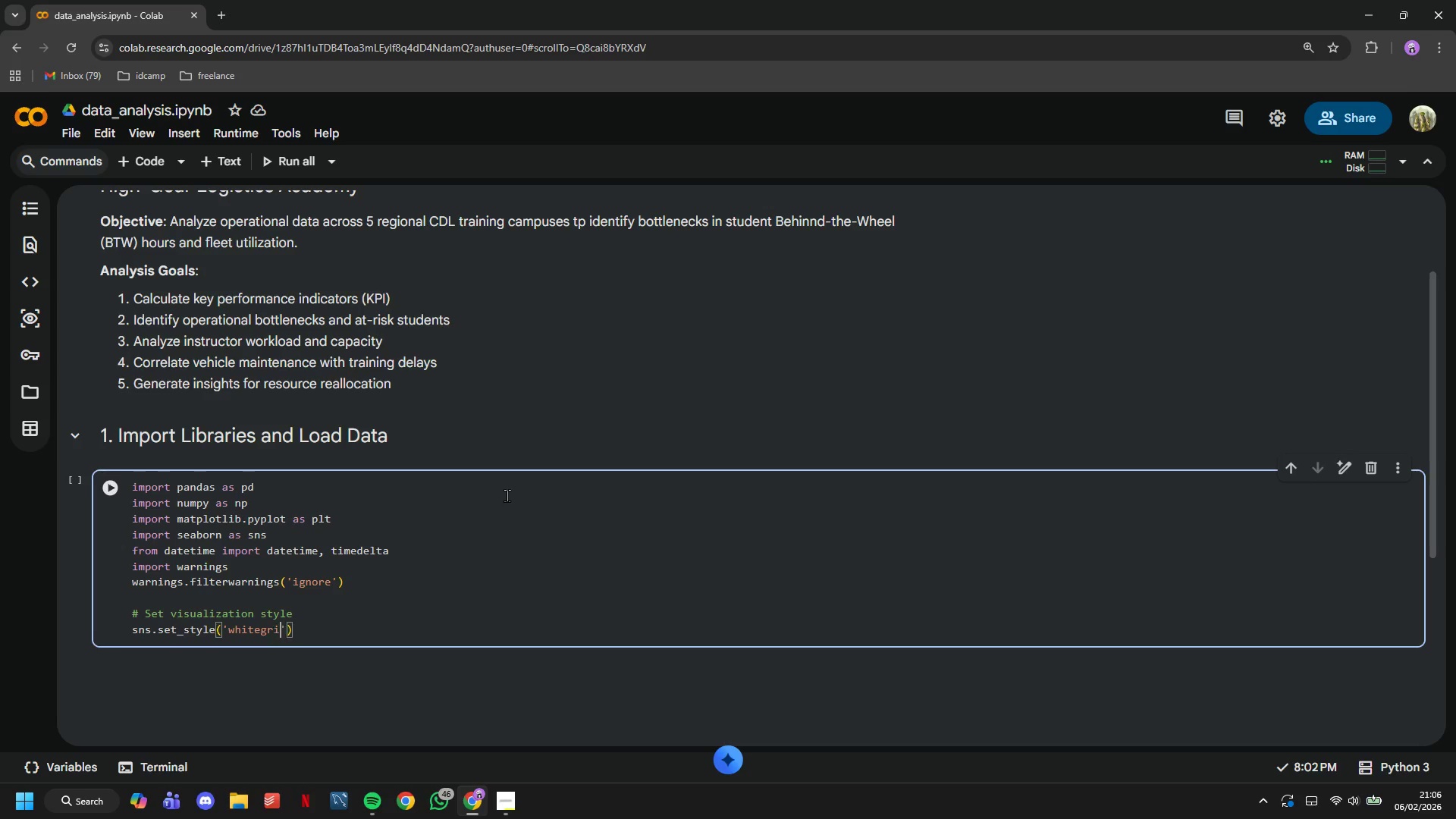 
key(ArrowRight)
 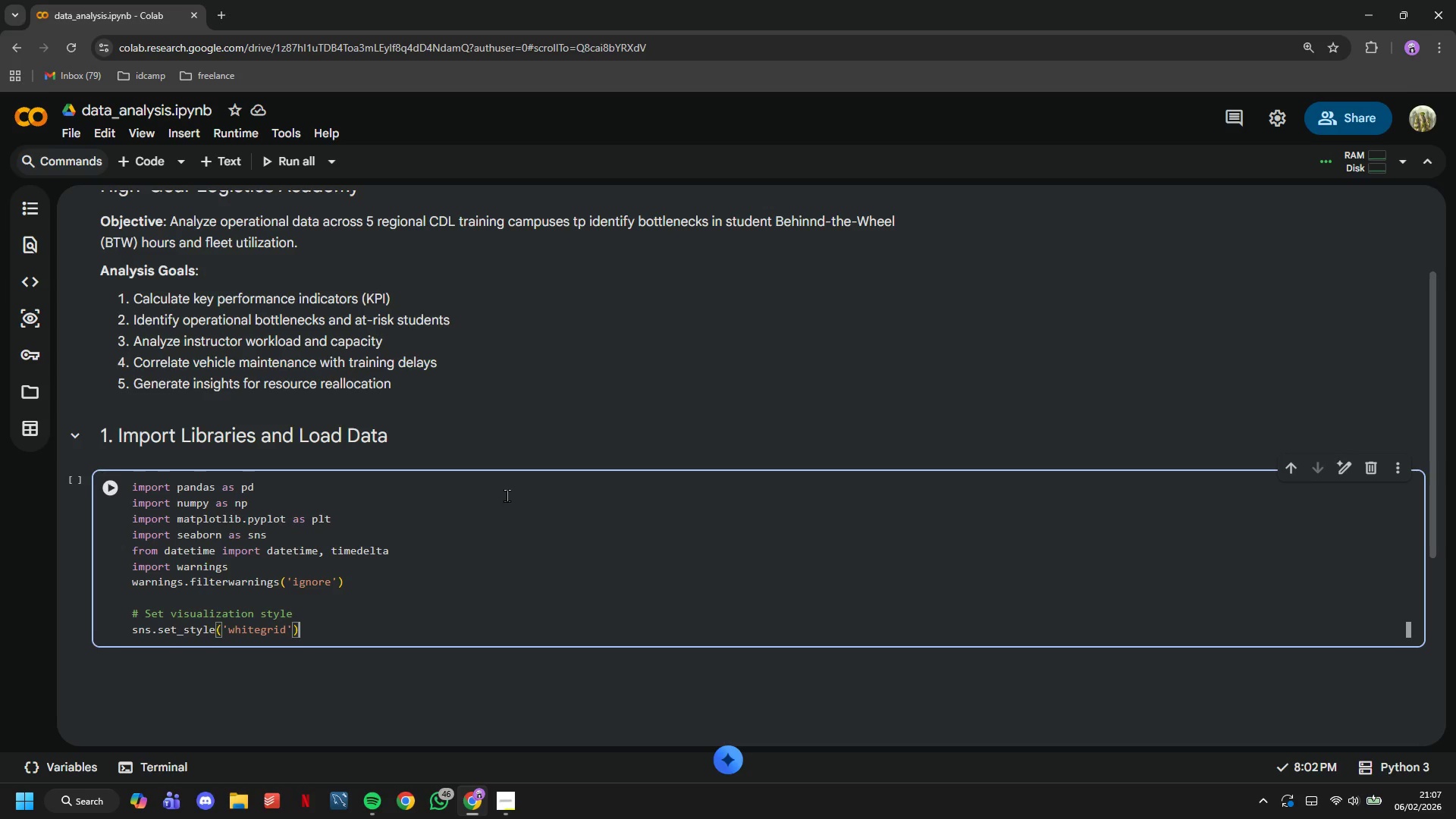 
key(ArrowRight)
 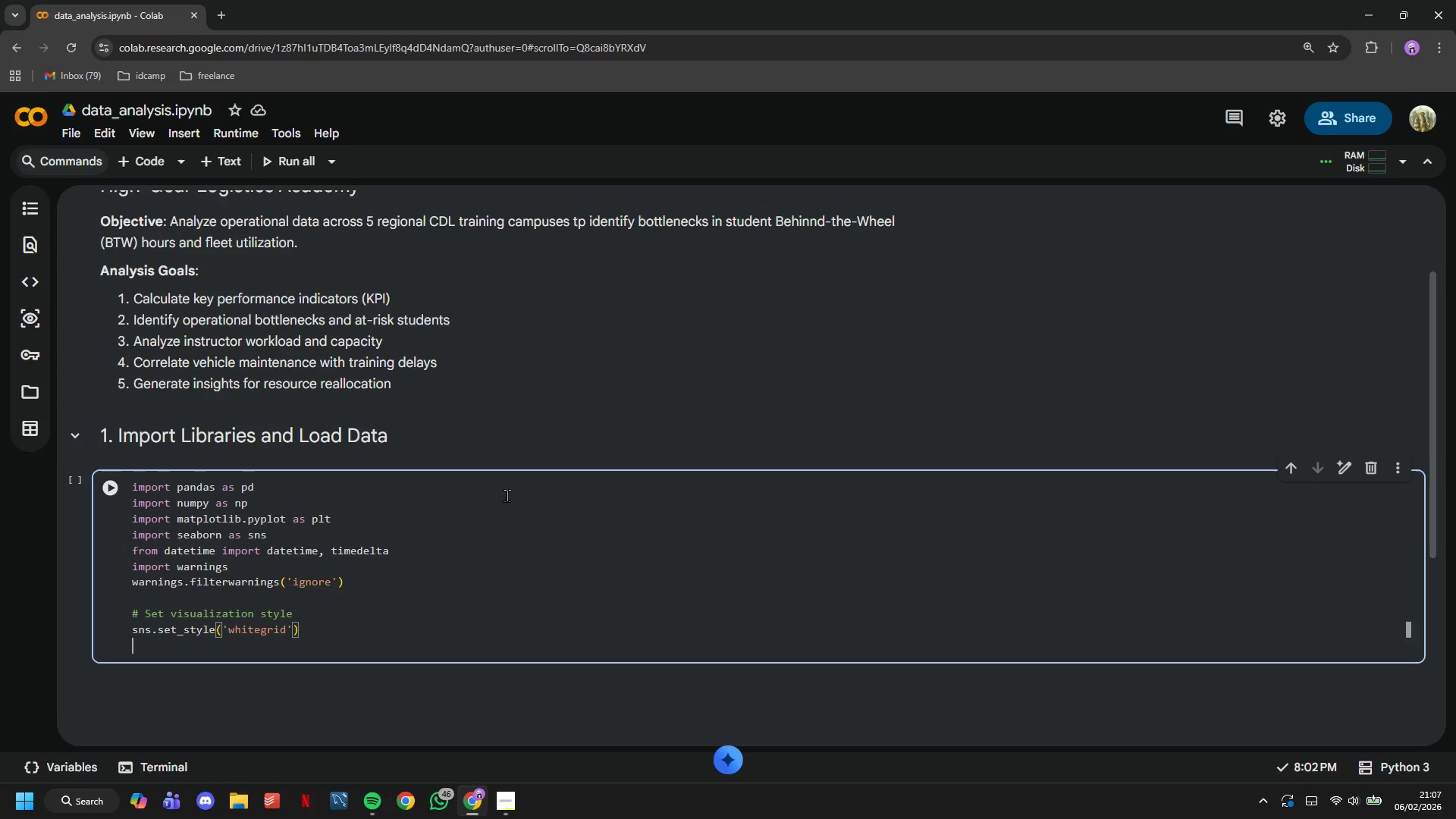 
key(Enter)
 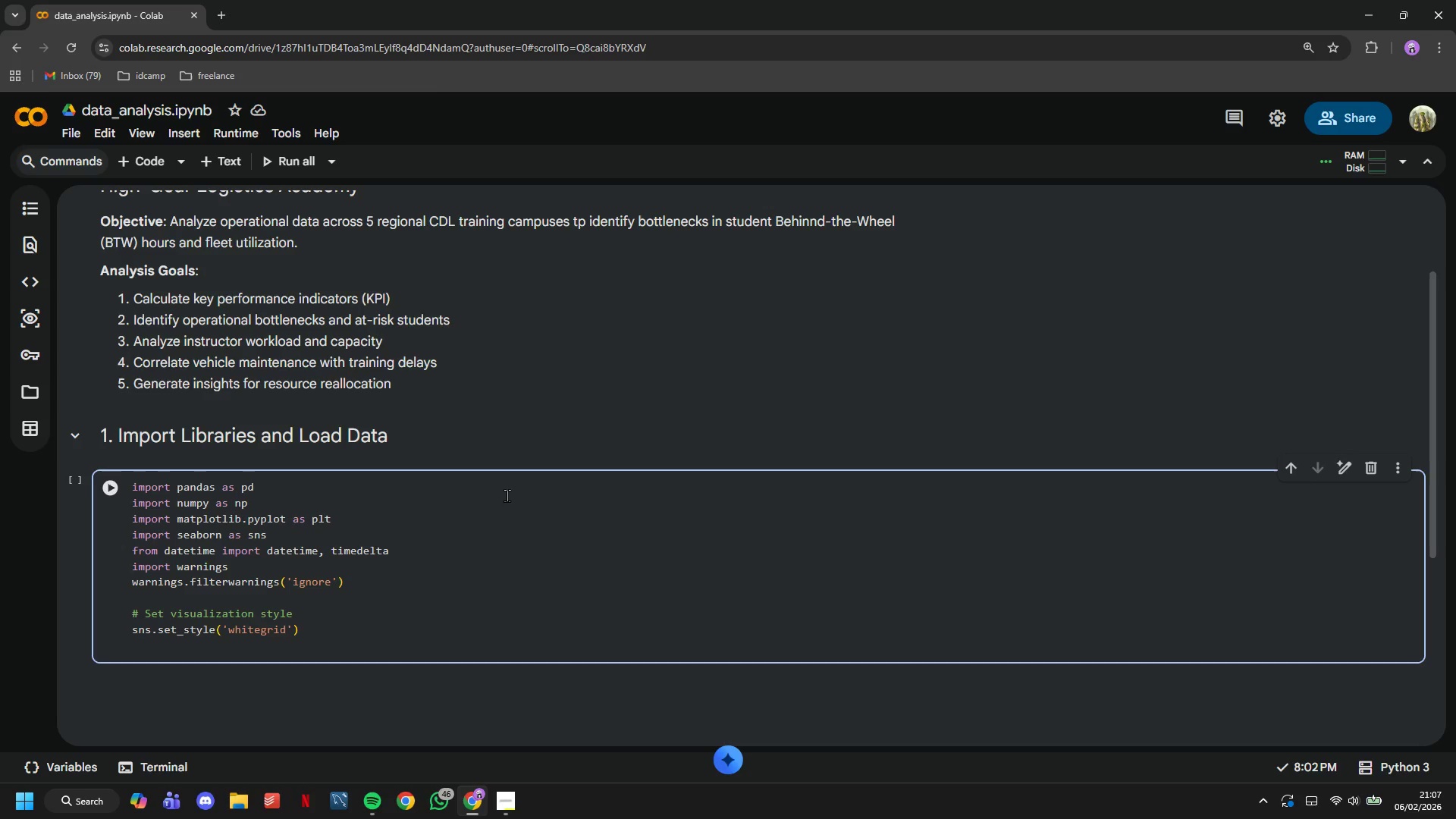 
type(plt.rcParams['figure.figsize)
 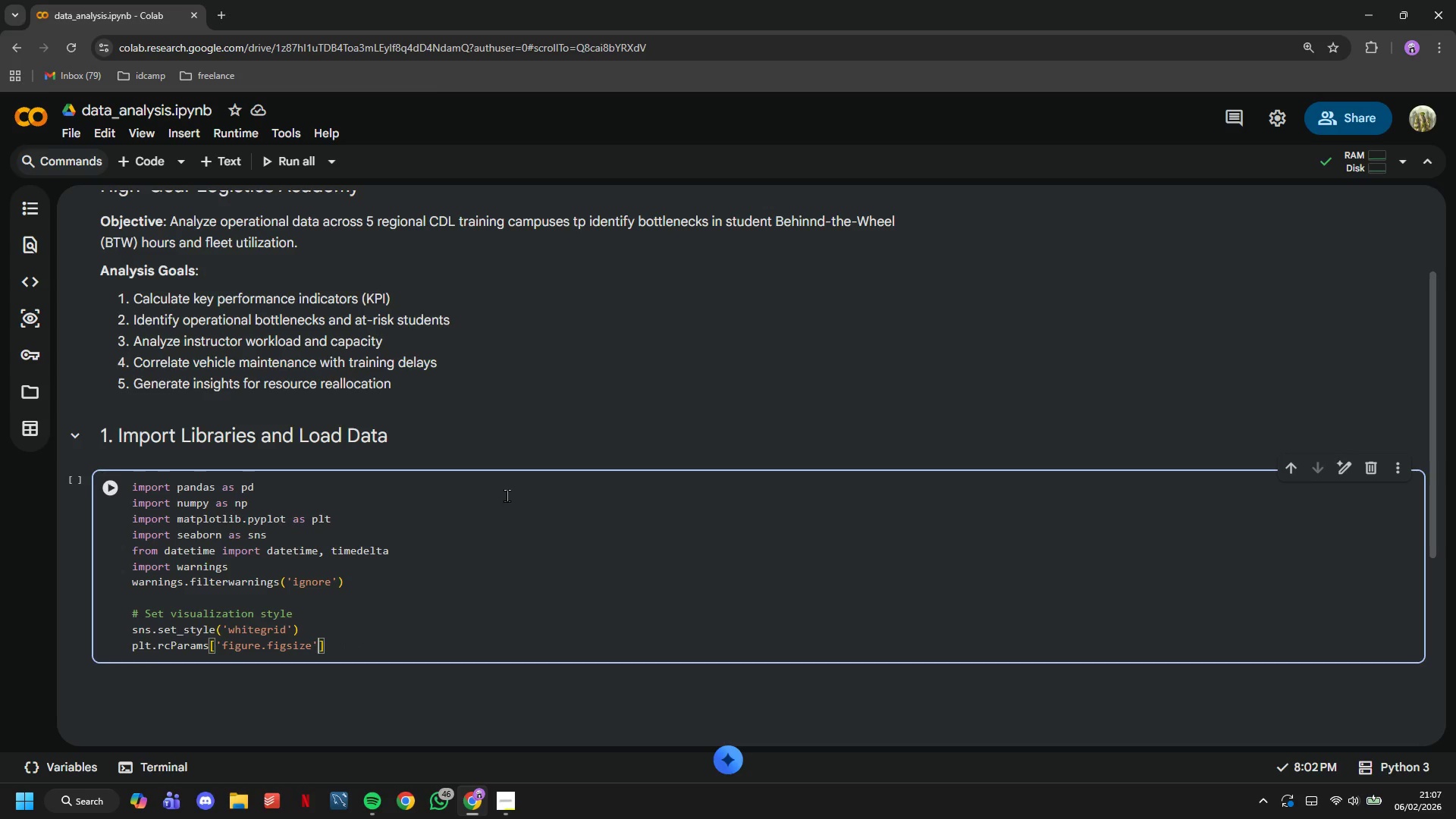 
key(ArrowRight)
 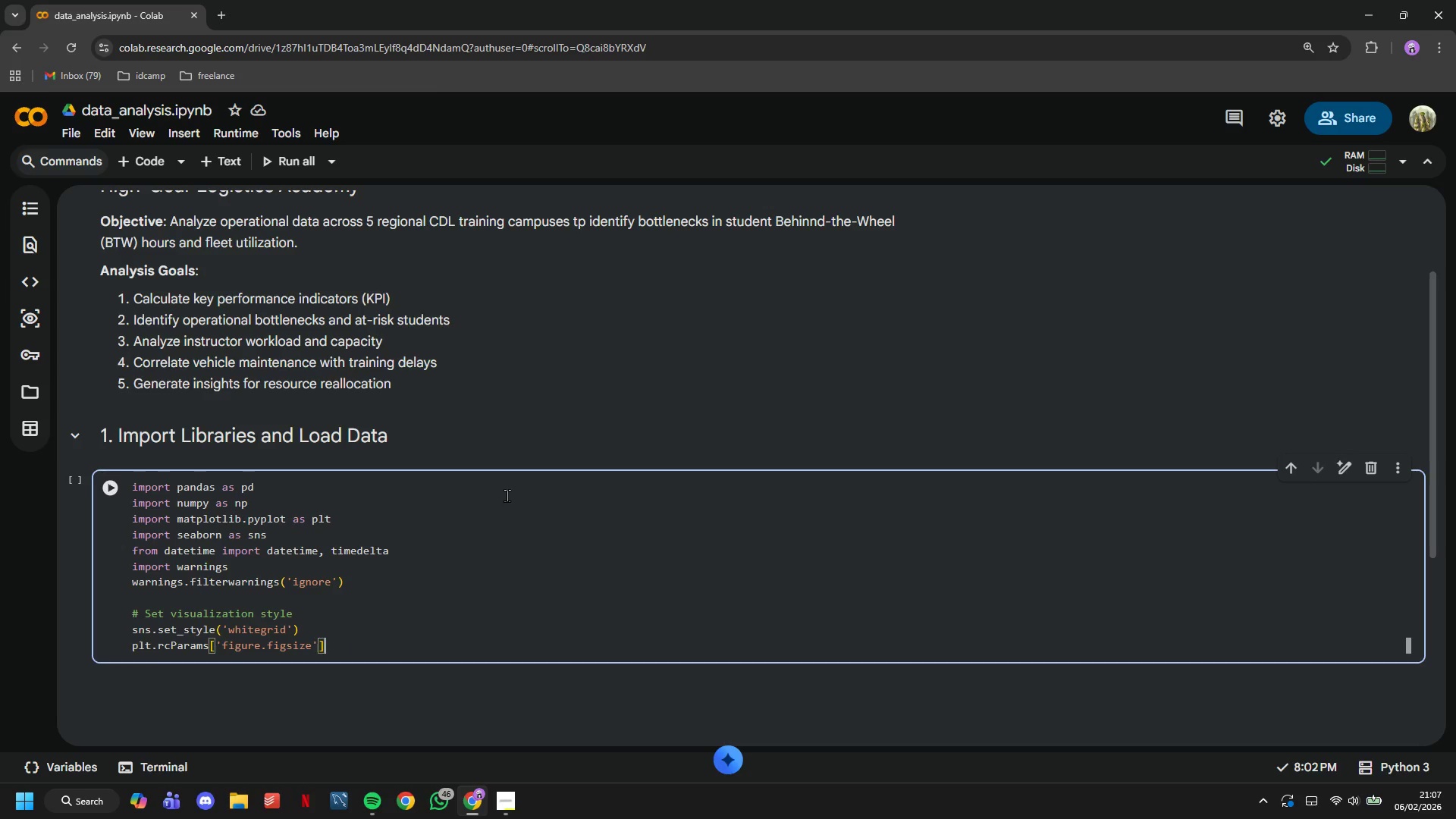 
key(ArrowRight)
 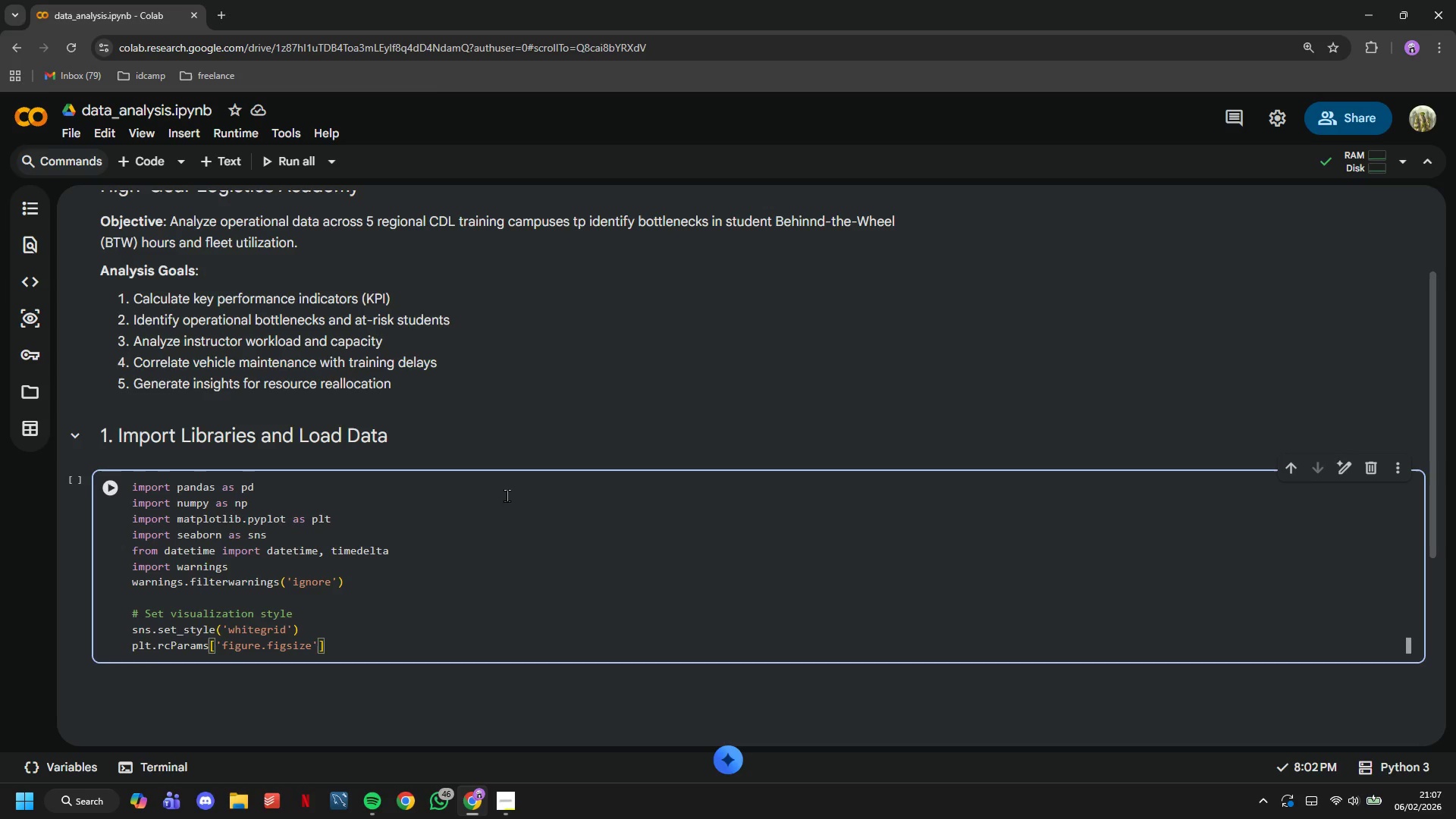 
type( = (12,16)
 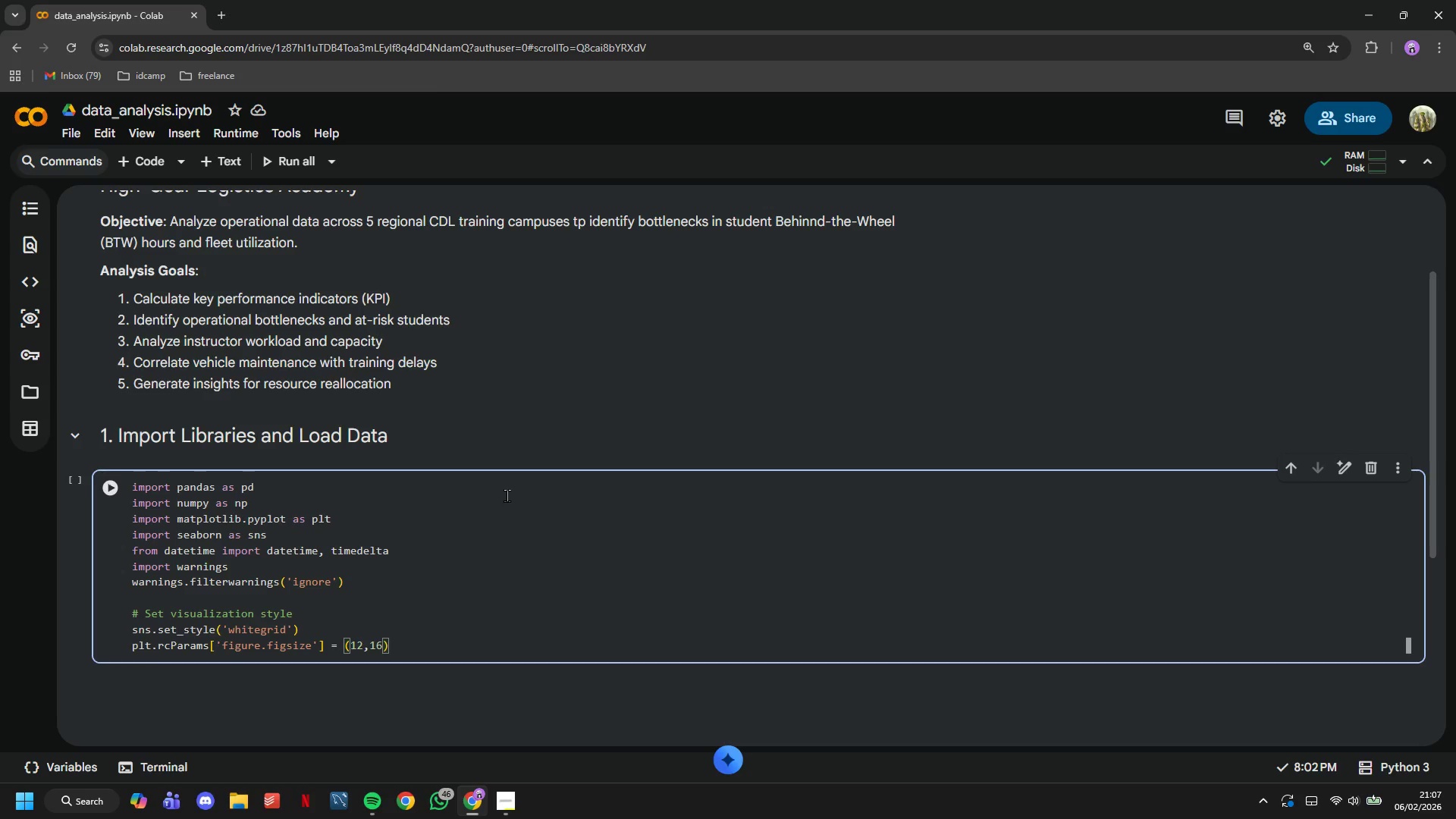 
key(ArrowRight)
 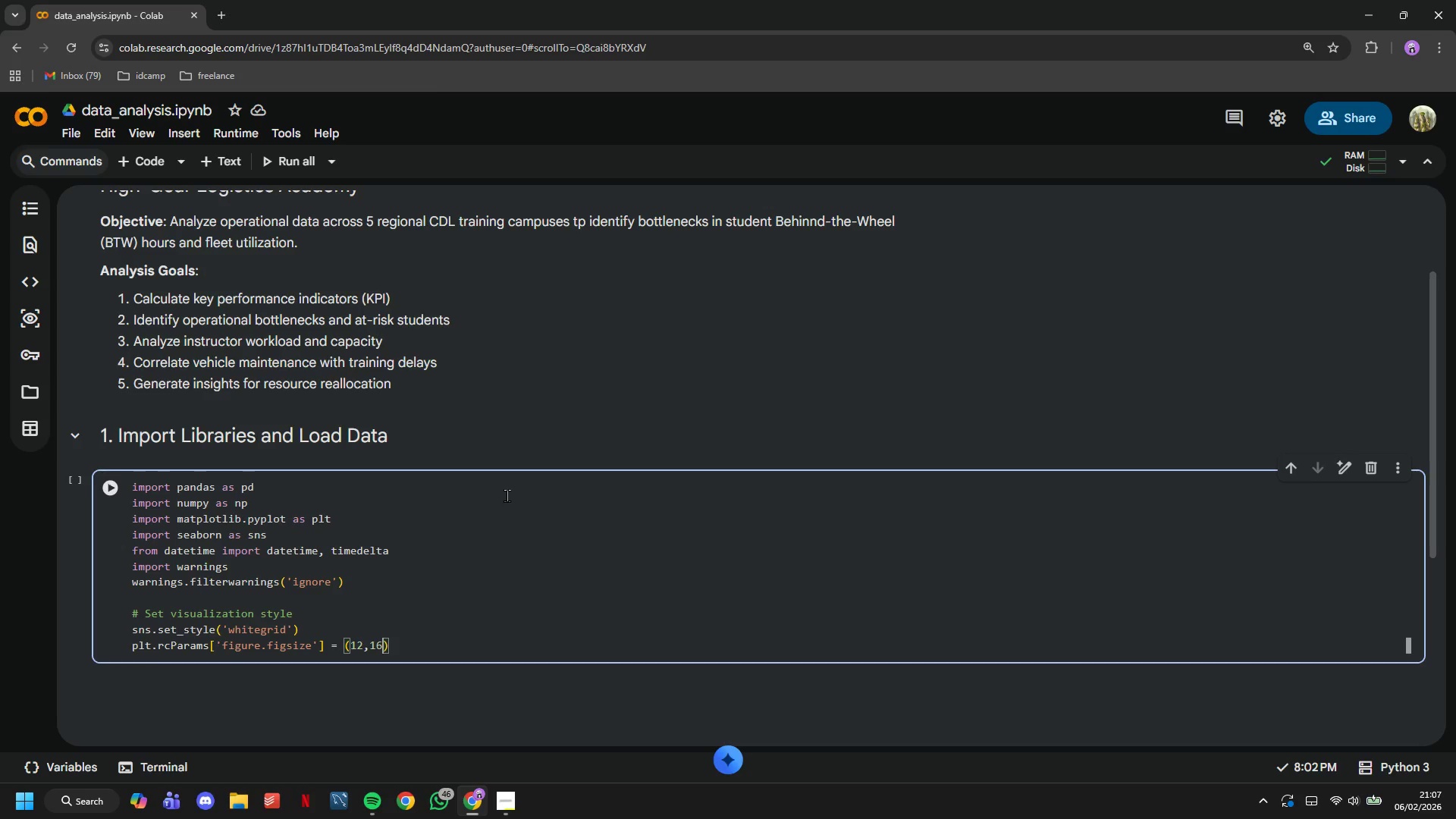 
key(ArrowLeft)
 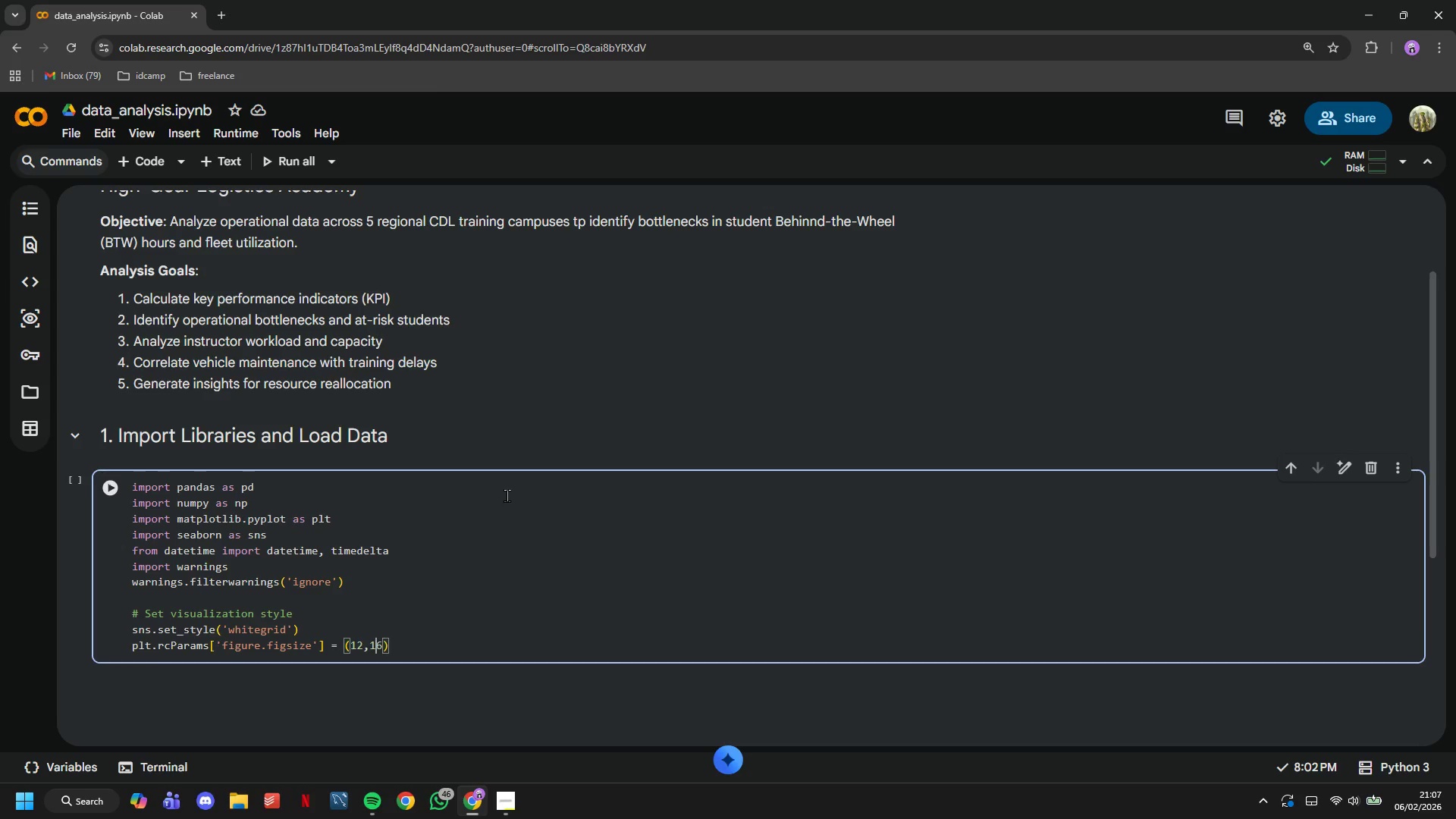 
key(ArrowLeft)
 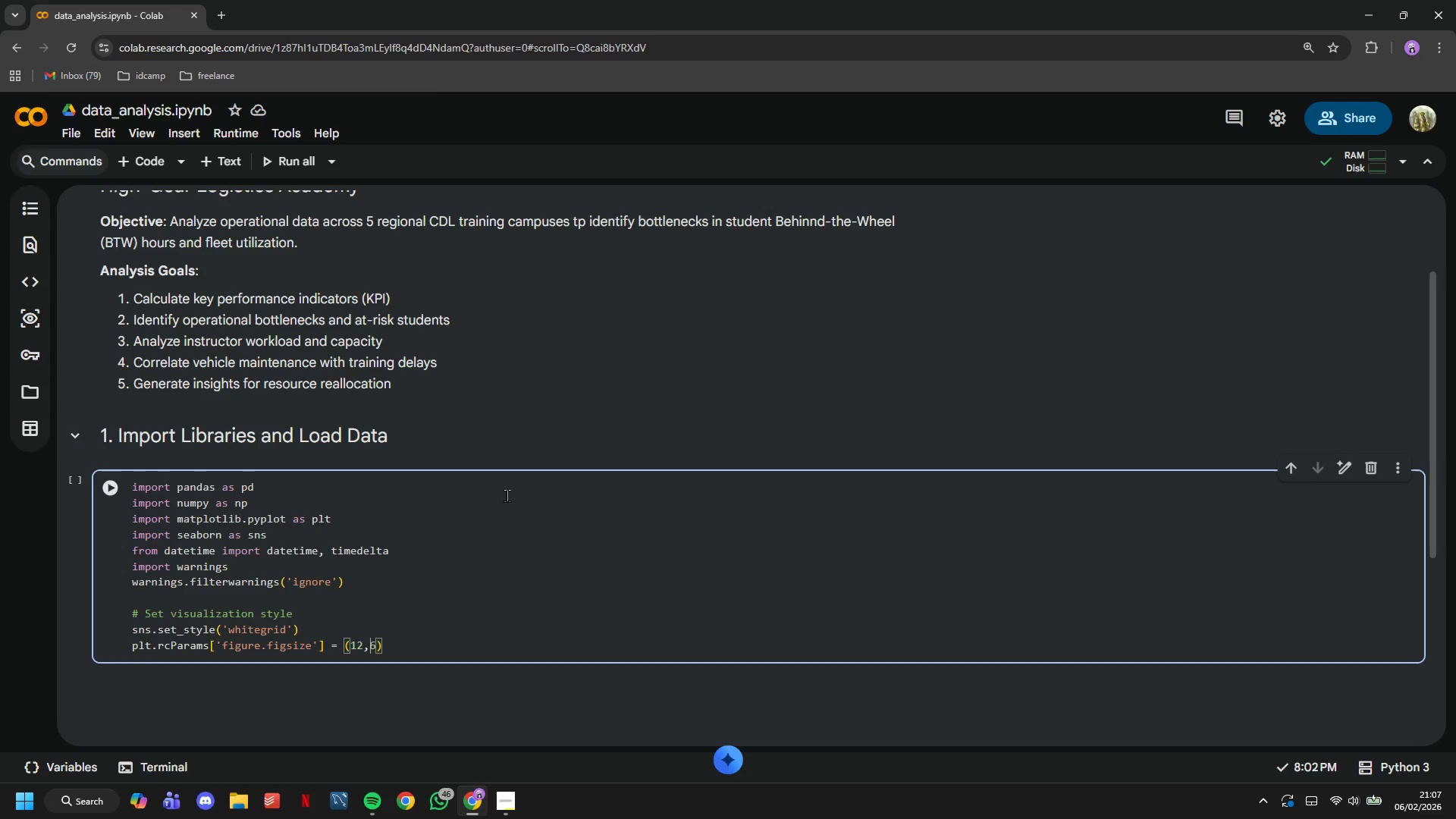 
key(Backspace)
 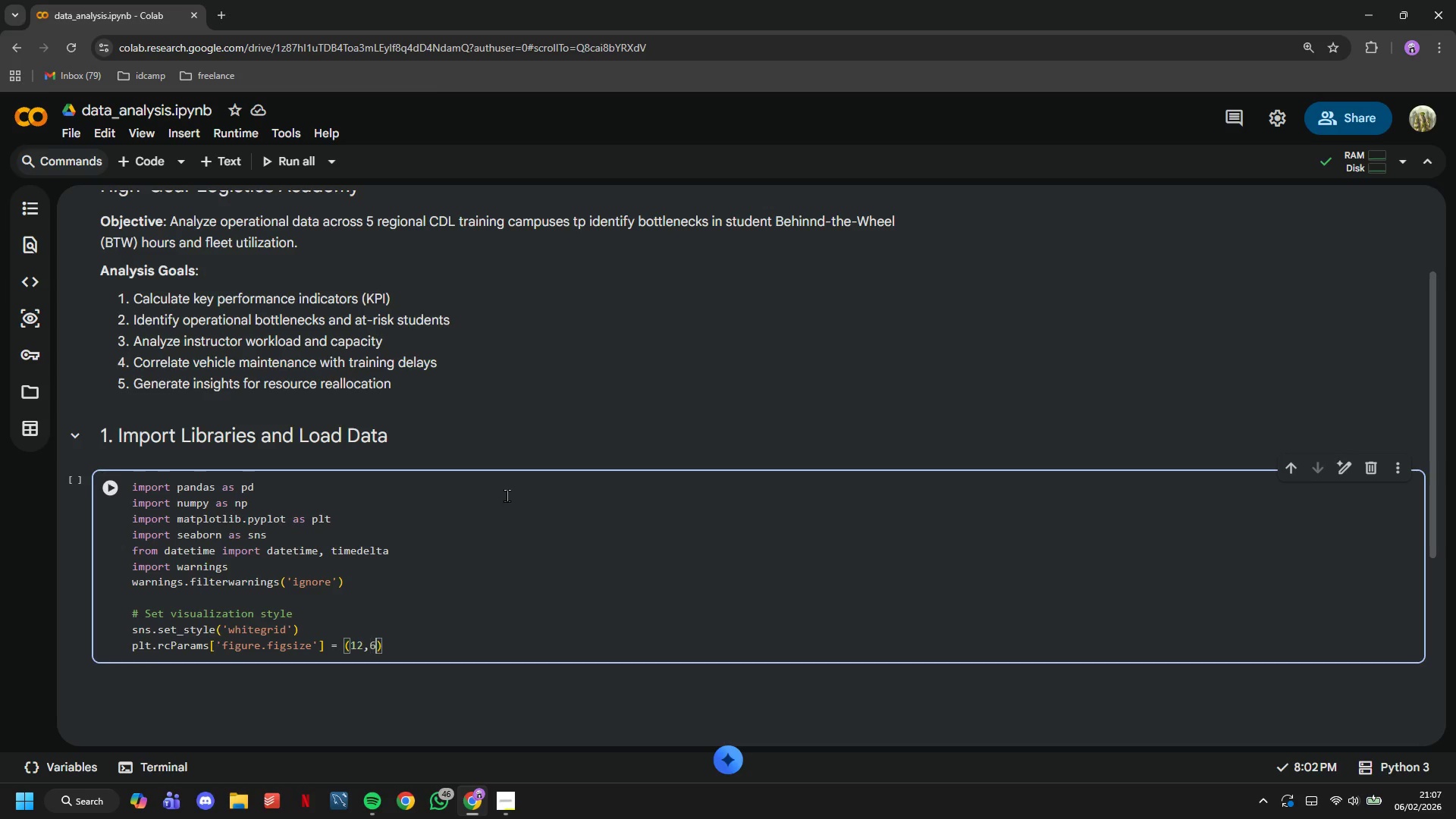 
key(ArrowRight)
 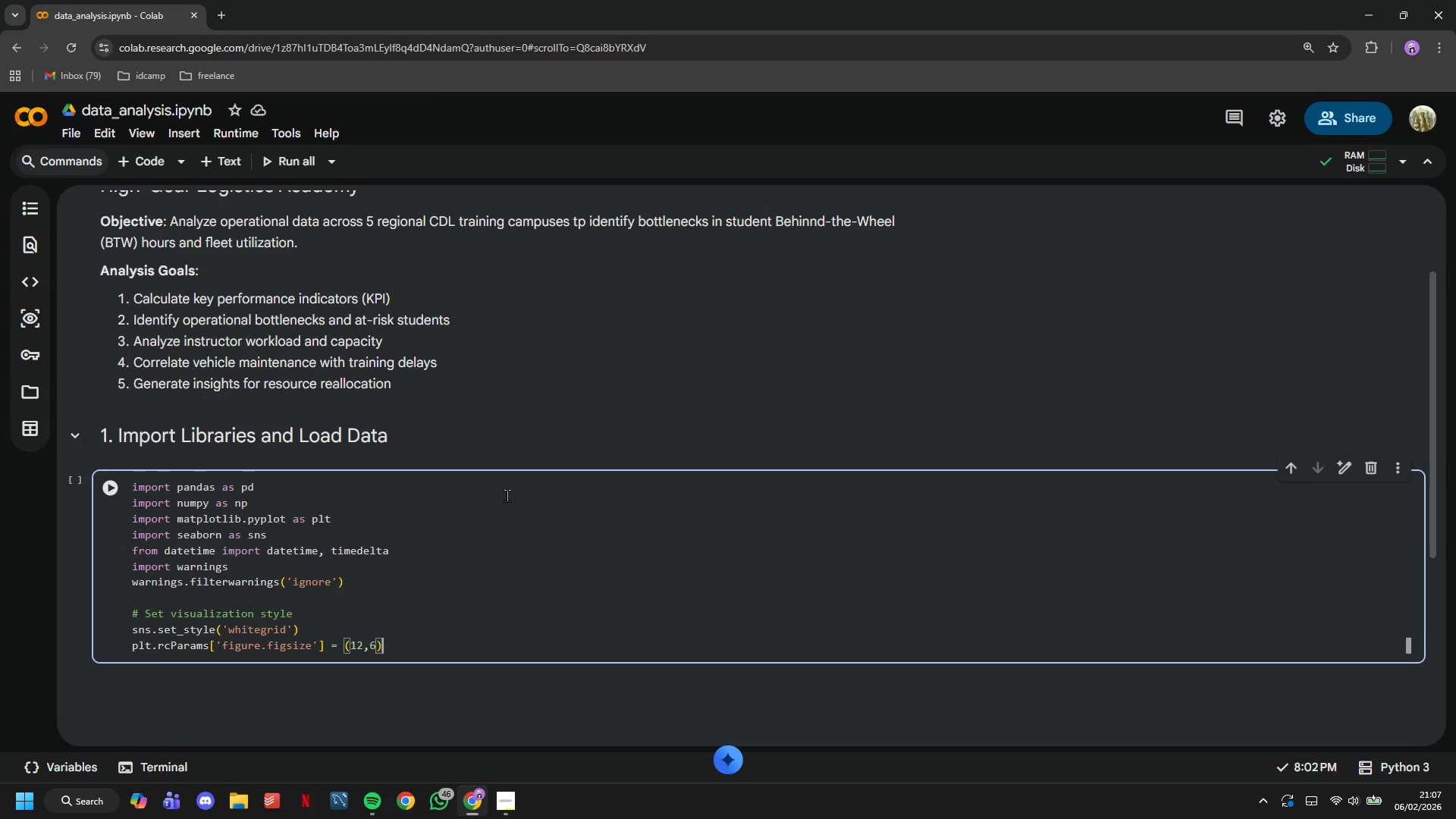 
key(ArrowRight)
 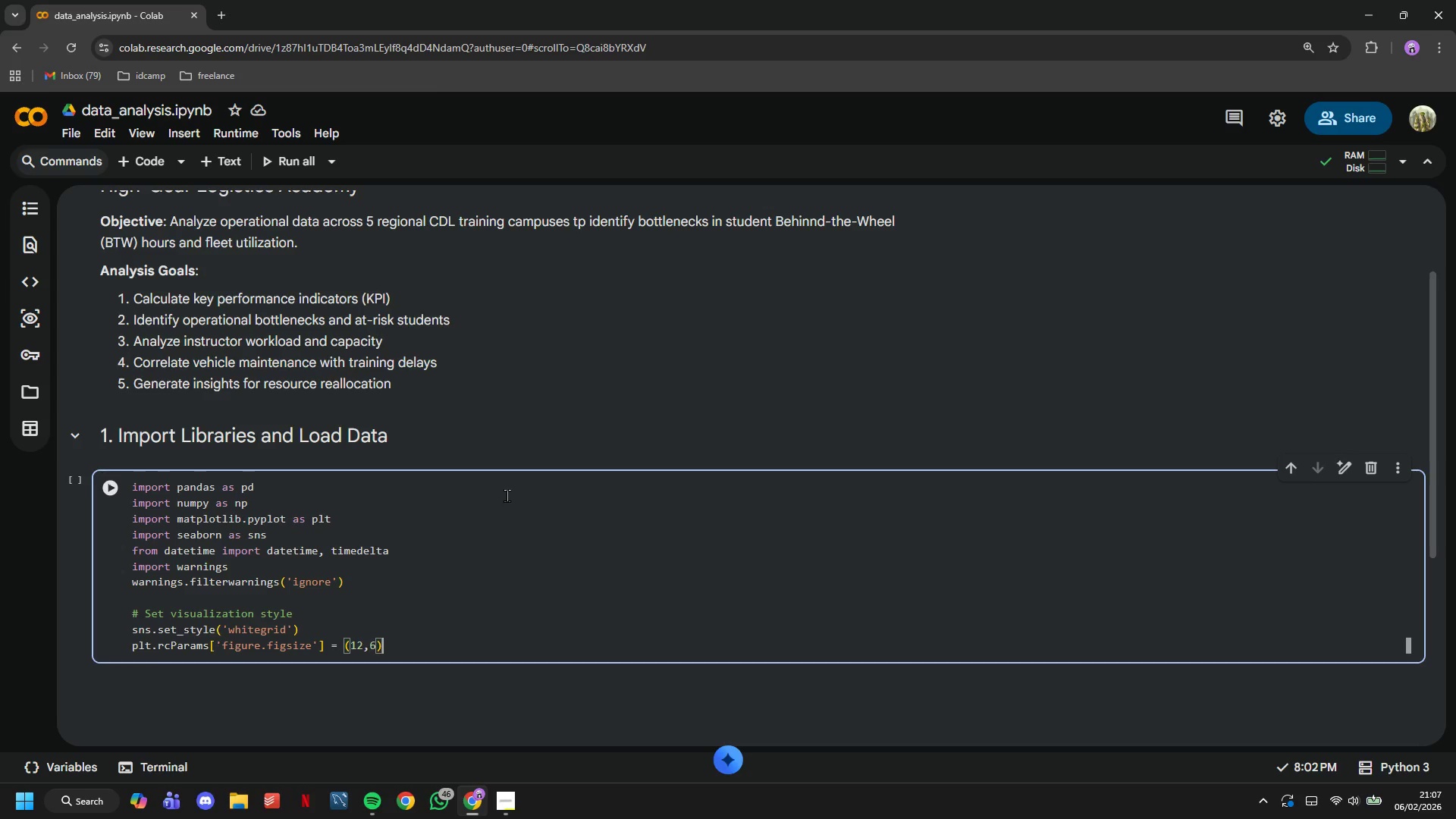 
key(ArrowRight)
 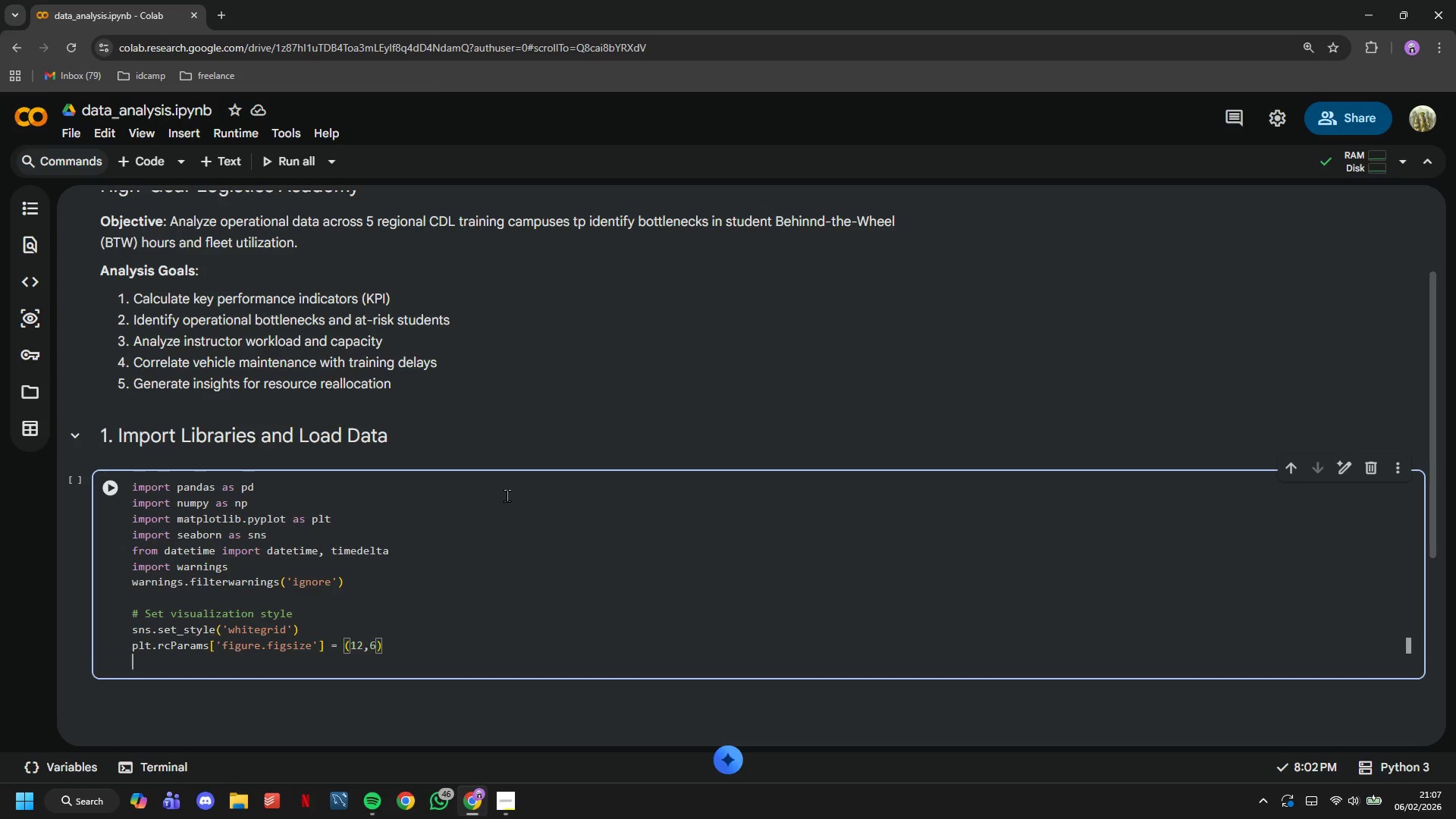 
key(Enter)
 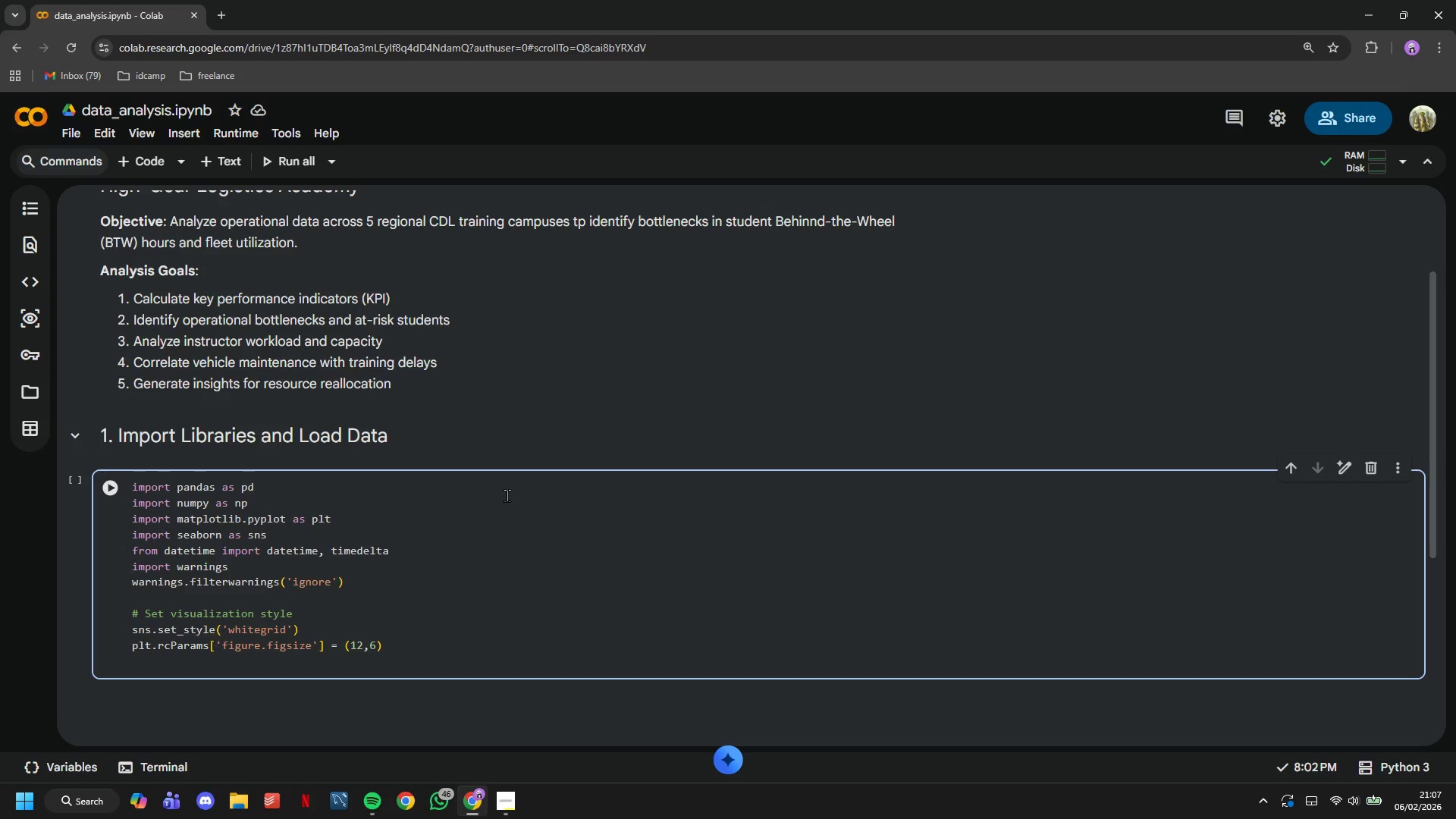 
type(plt.t)
key(Backspace)
type(rcp)
key(Backspace)
type(Params['font.size)
 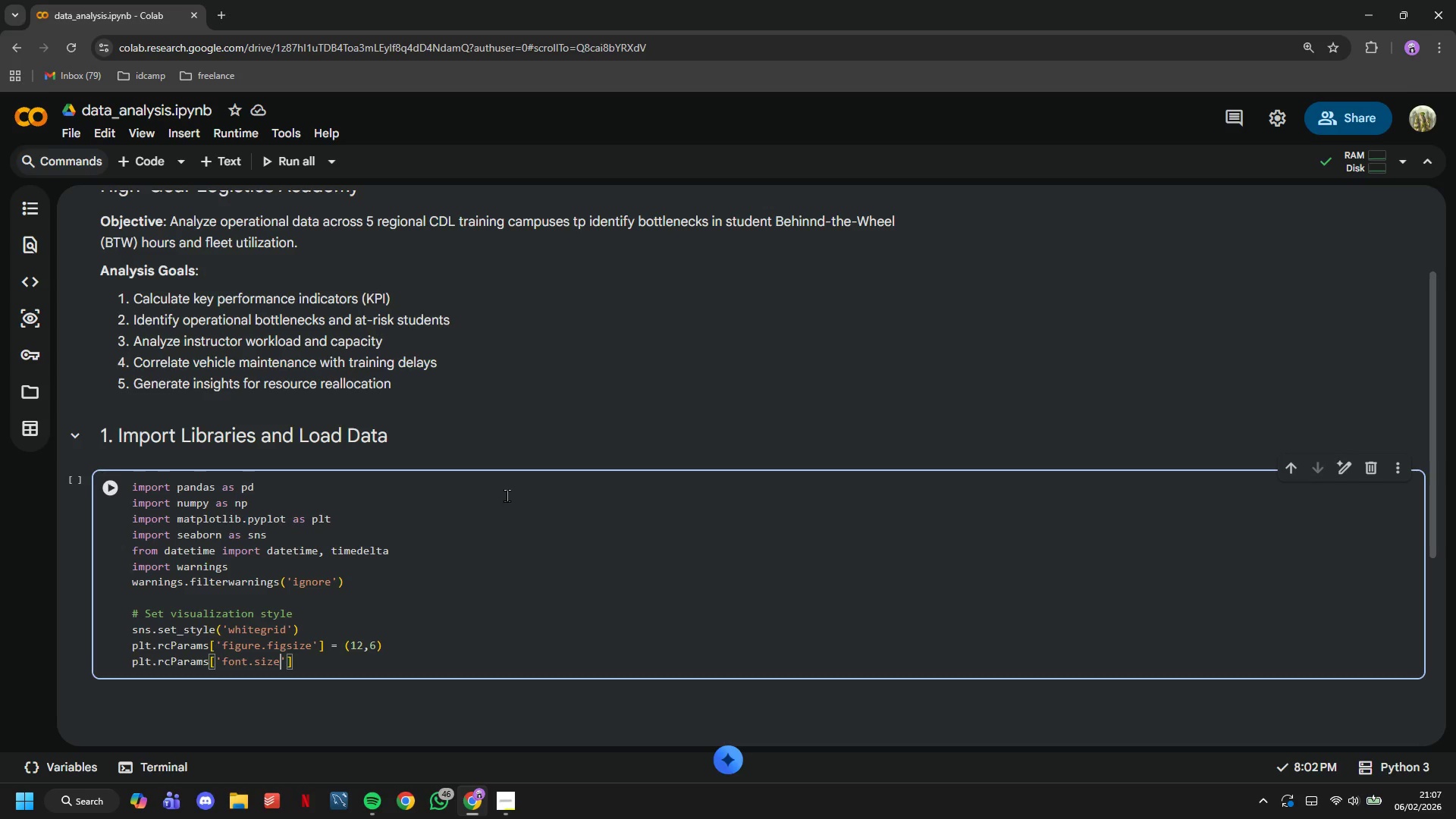 
key(ArrowRight)
 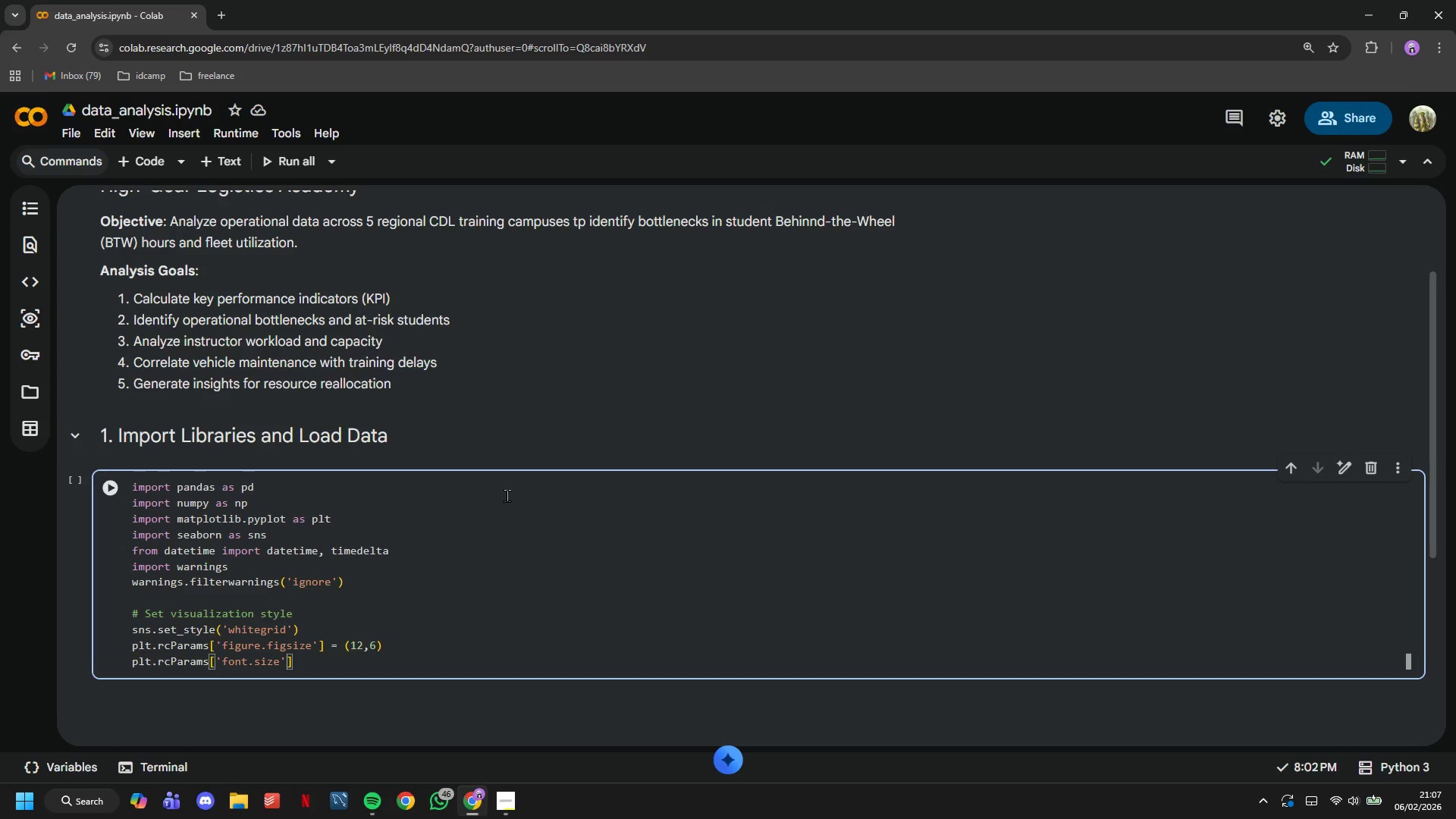 
key(ArrowRight)
 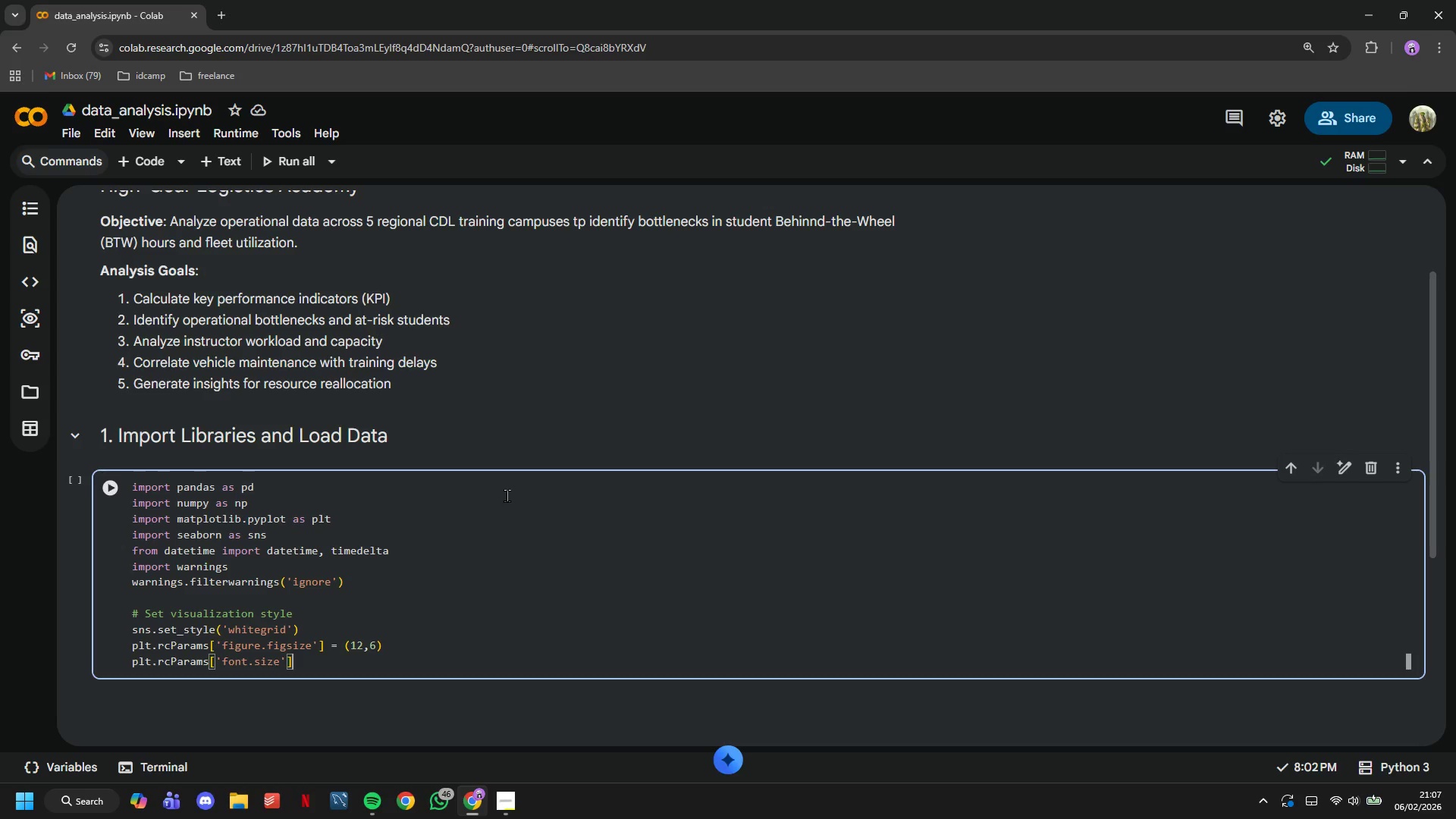 
type( = 10)
 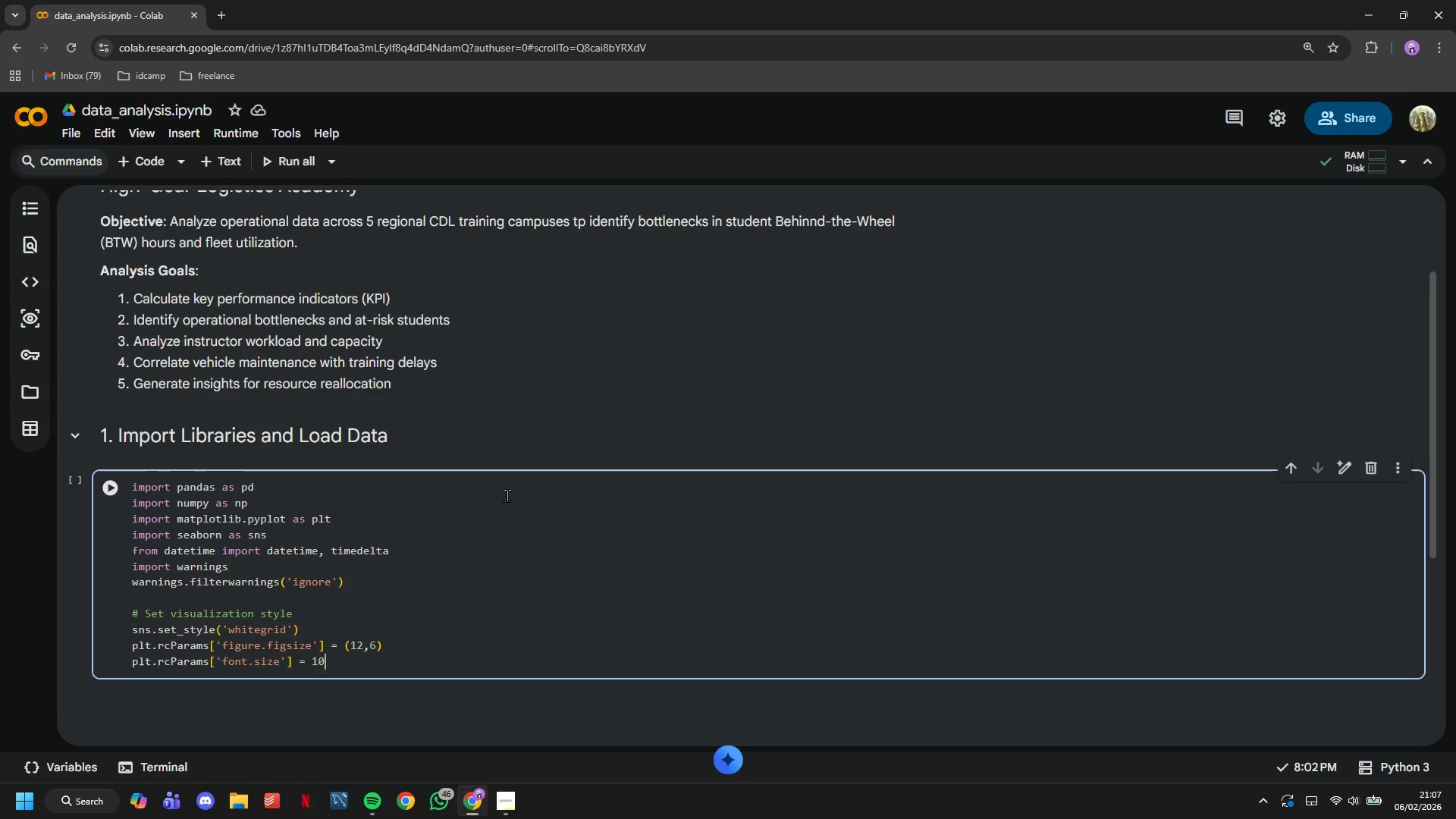 
scroll: coordinate [507, 495], scroll_direction: down, amount: 2.0
 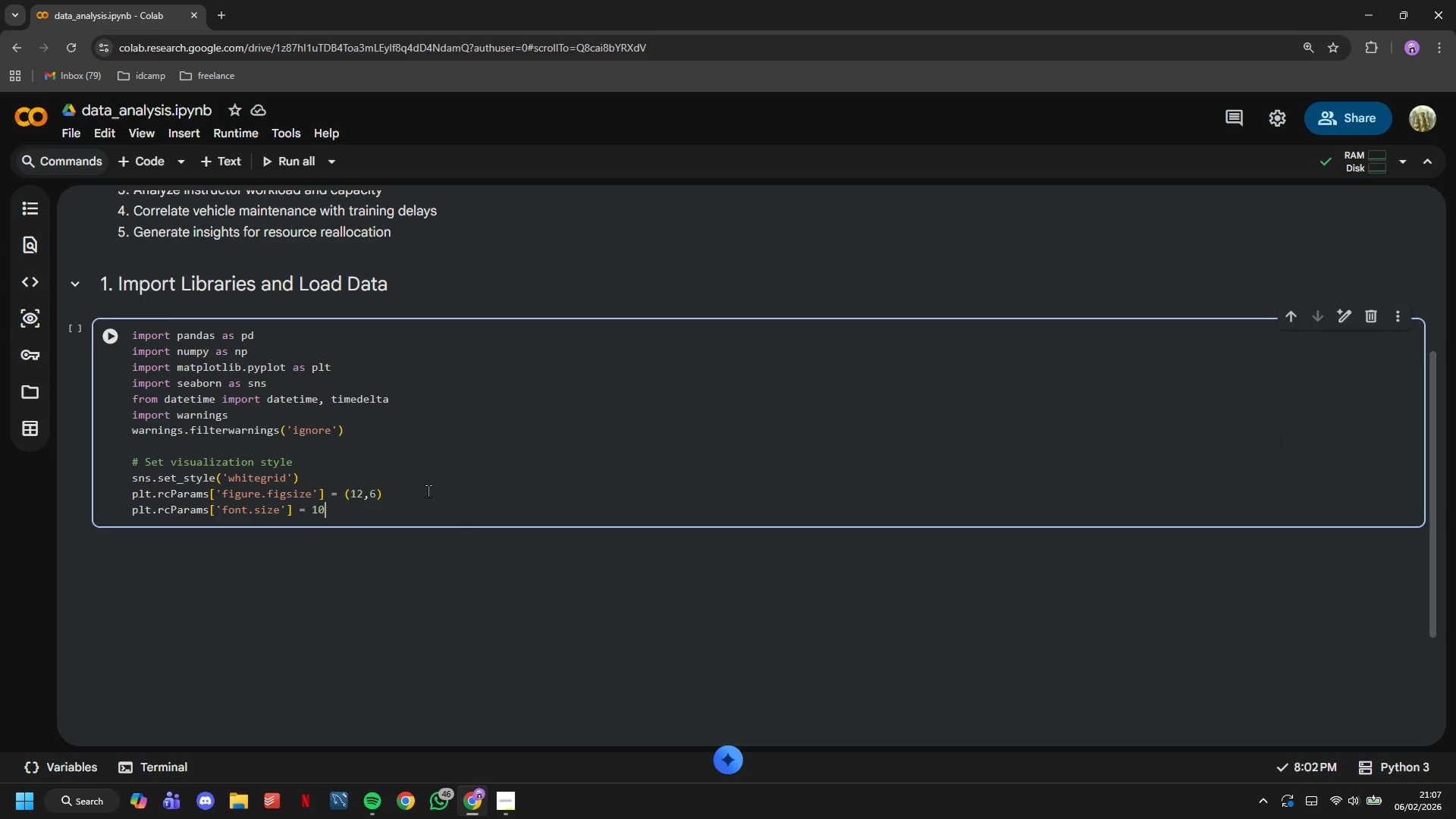 
left_click([152, 161])
 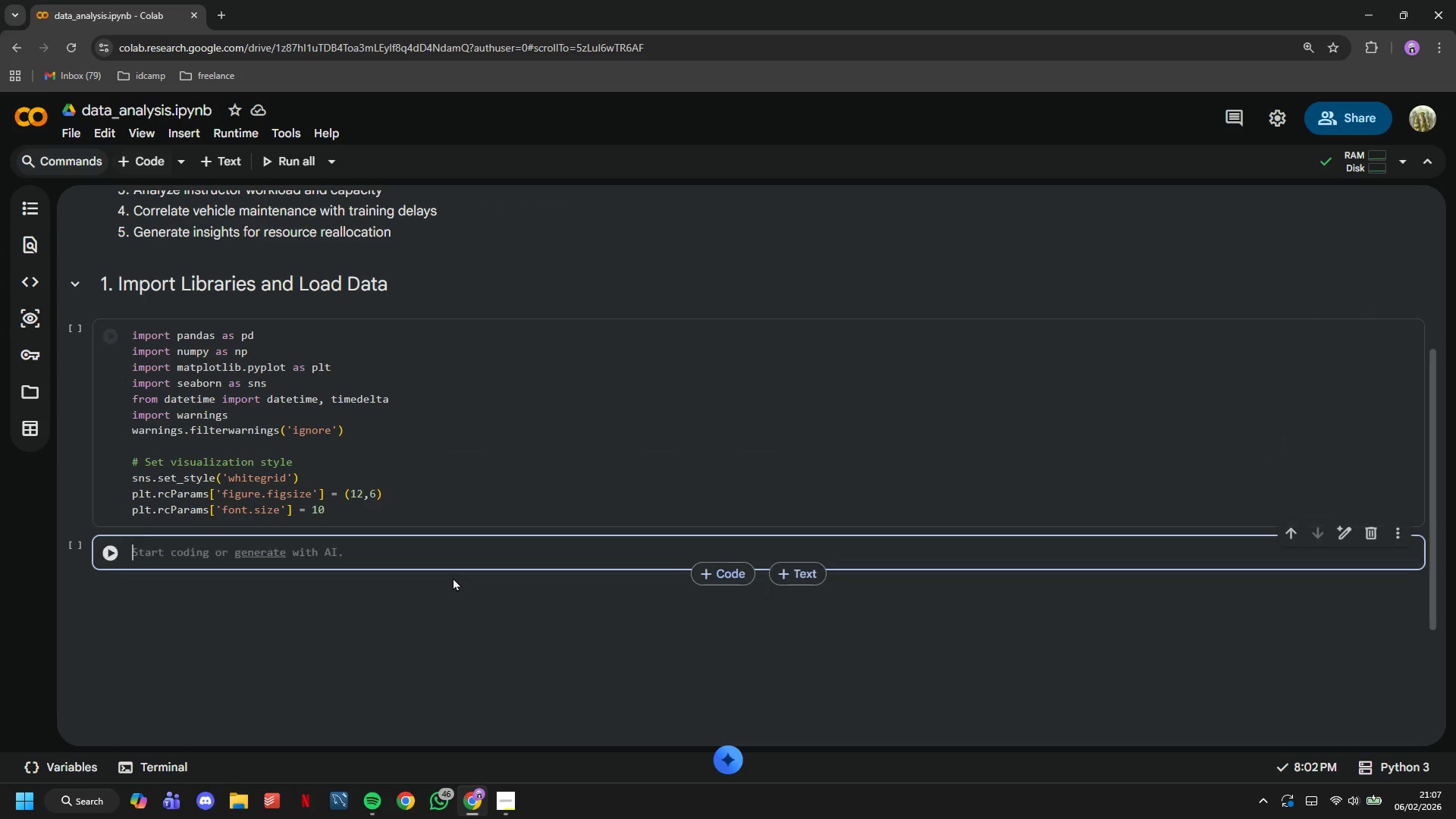 
hold_key(key=ShiftLeft, duration=0.61)
 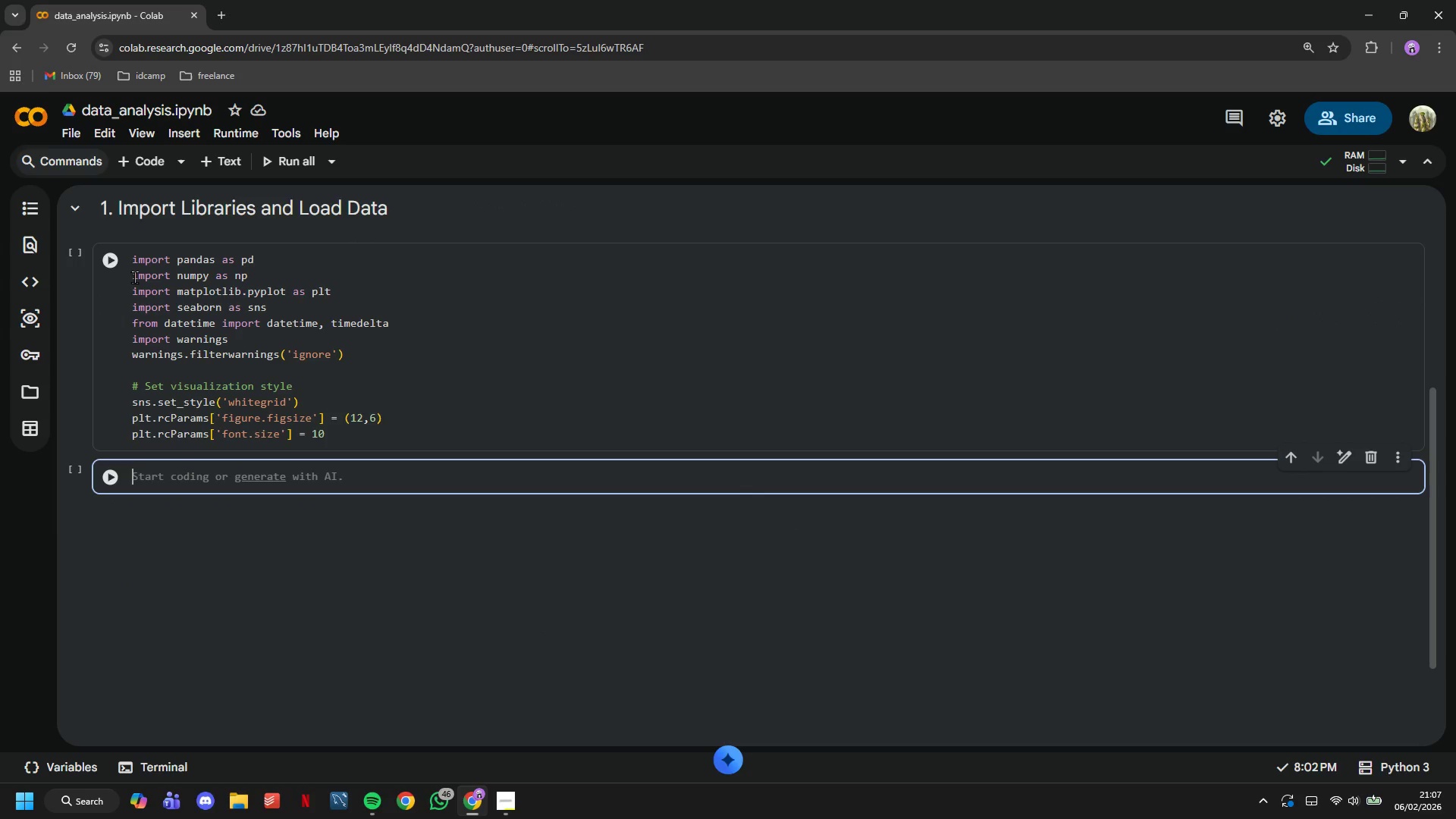 
scroll: coordinate [453, 577], scroll_direction: down, amount: 1.0
 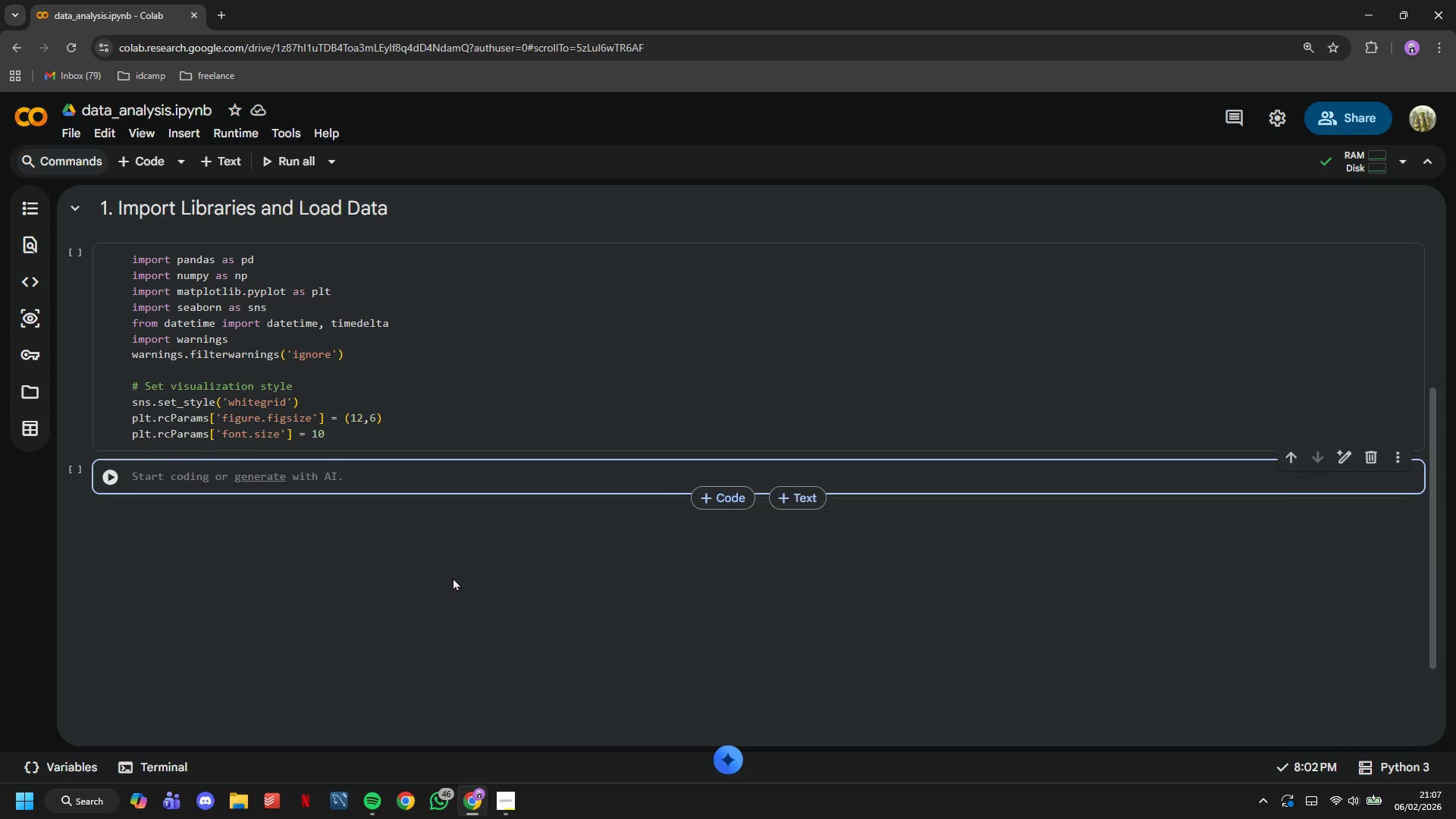 
left_click([127, 273])
 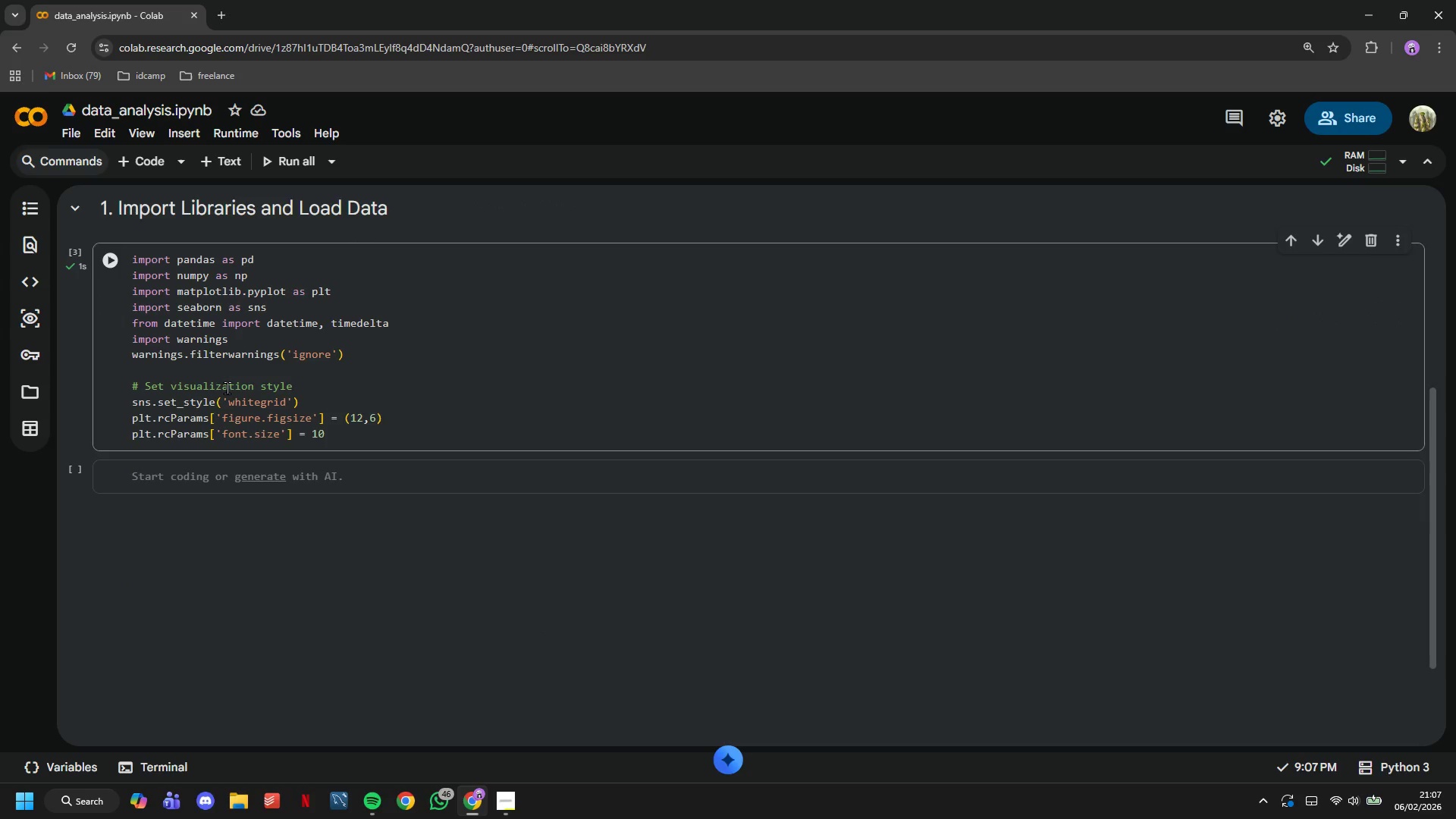 
left_click([189, 485])
 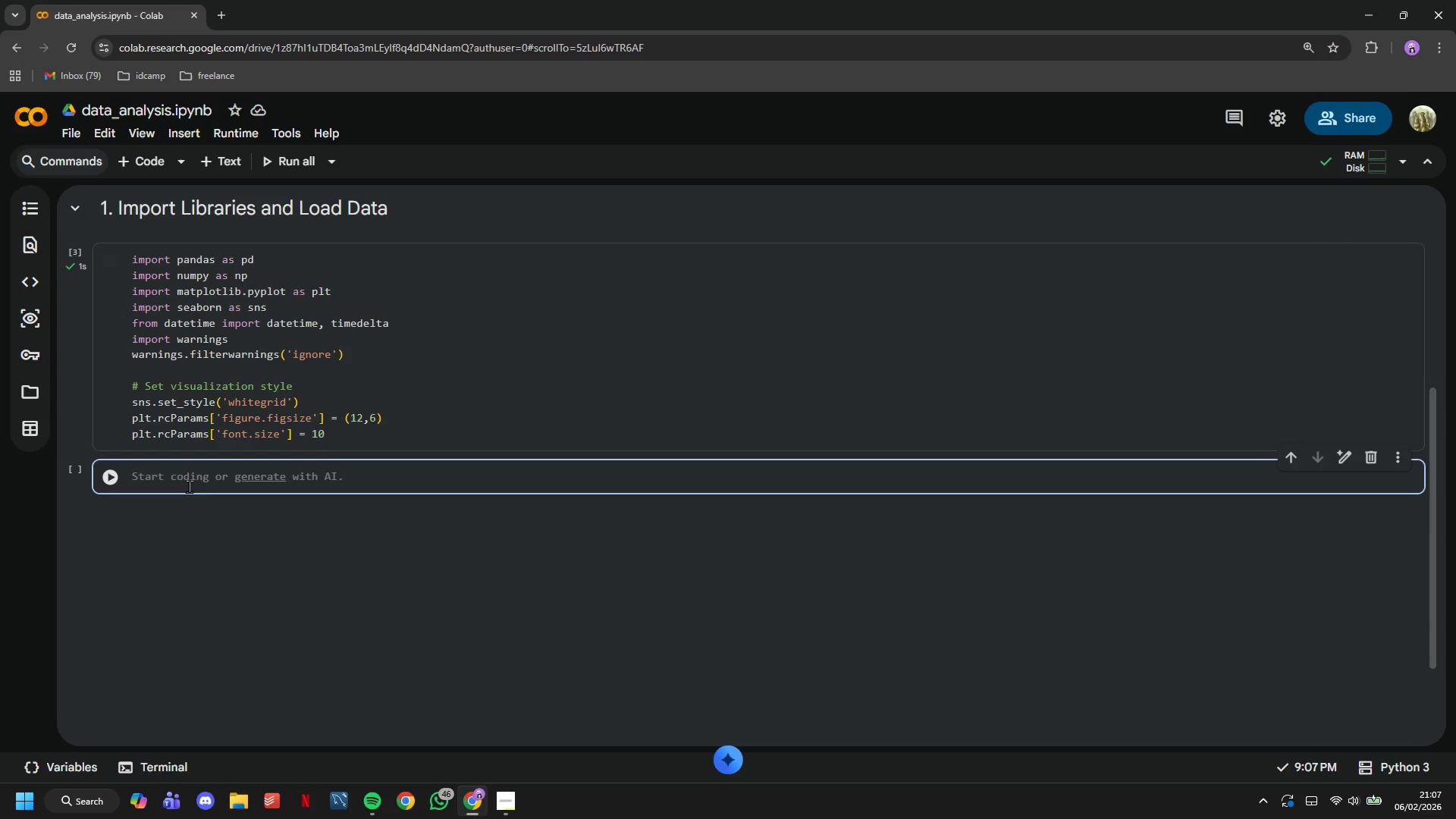 
type(# Load )
key(Backspace)
key(Backspace)
type(# Load)
 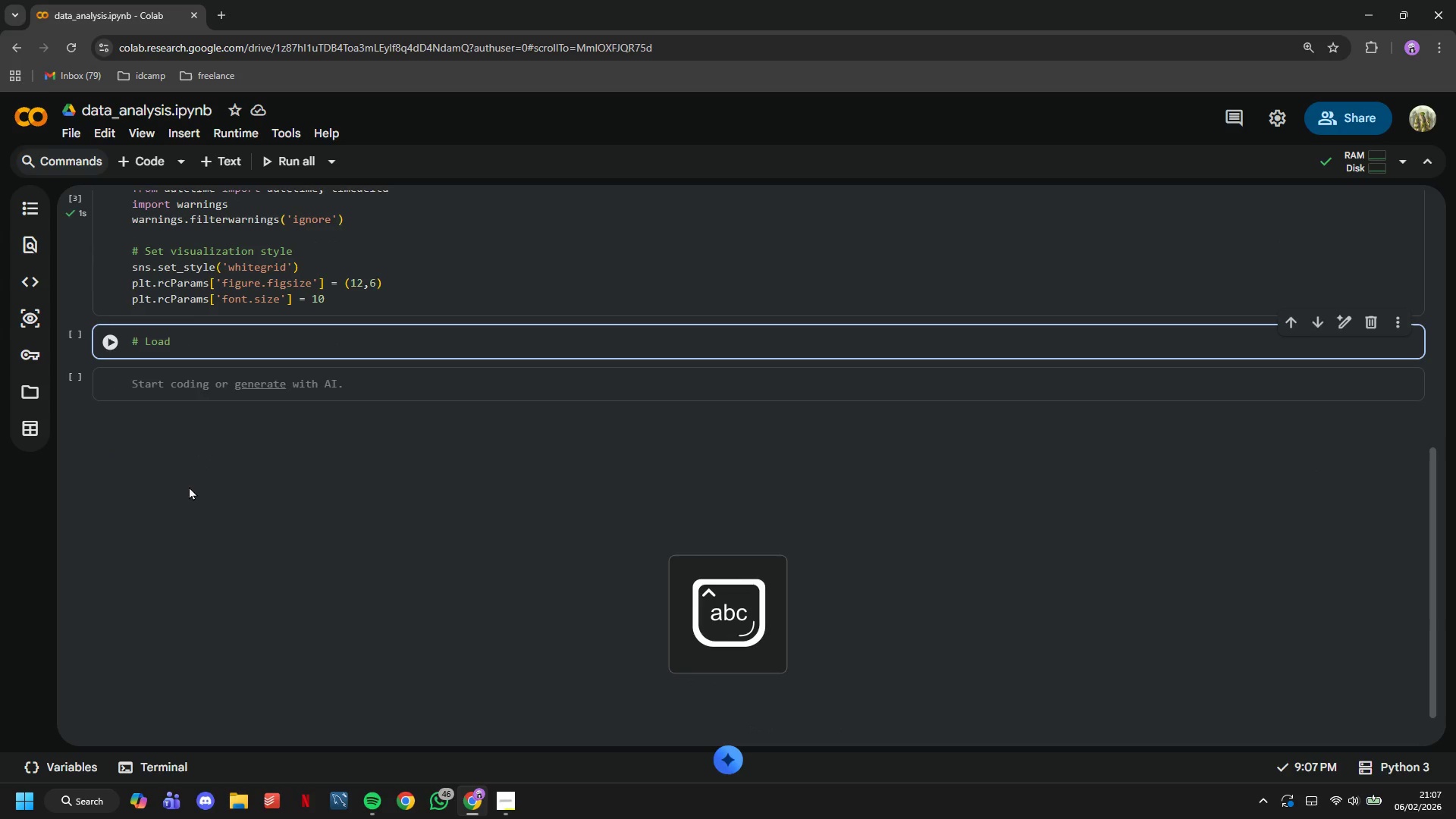 
type( daatsets)
 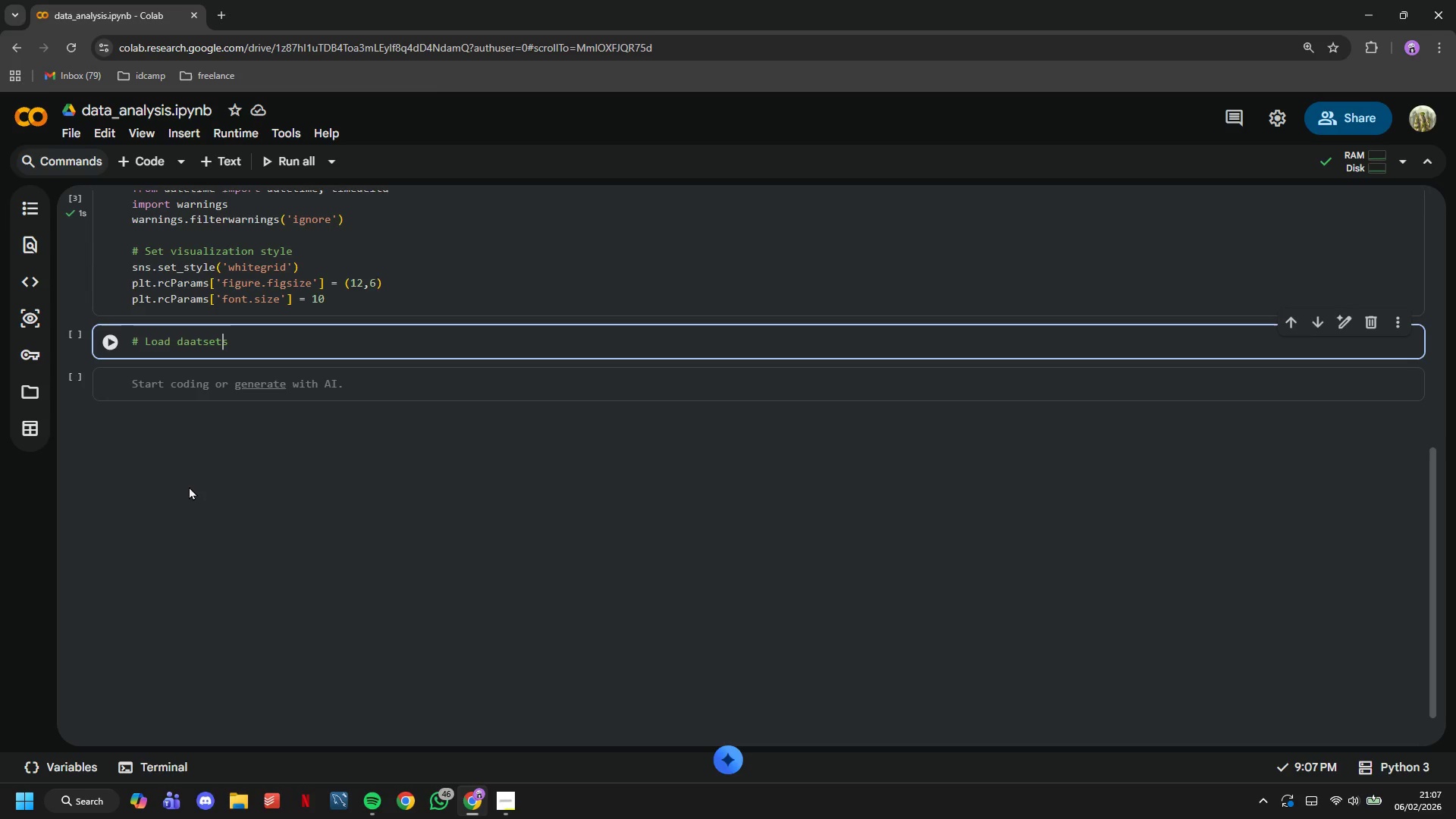 
key(ArrowLeft)
 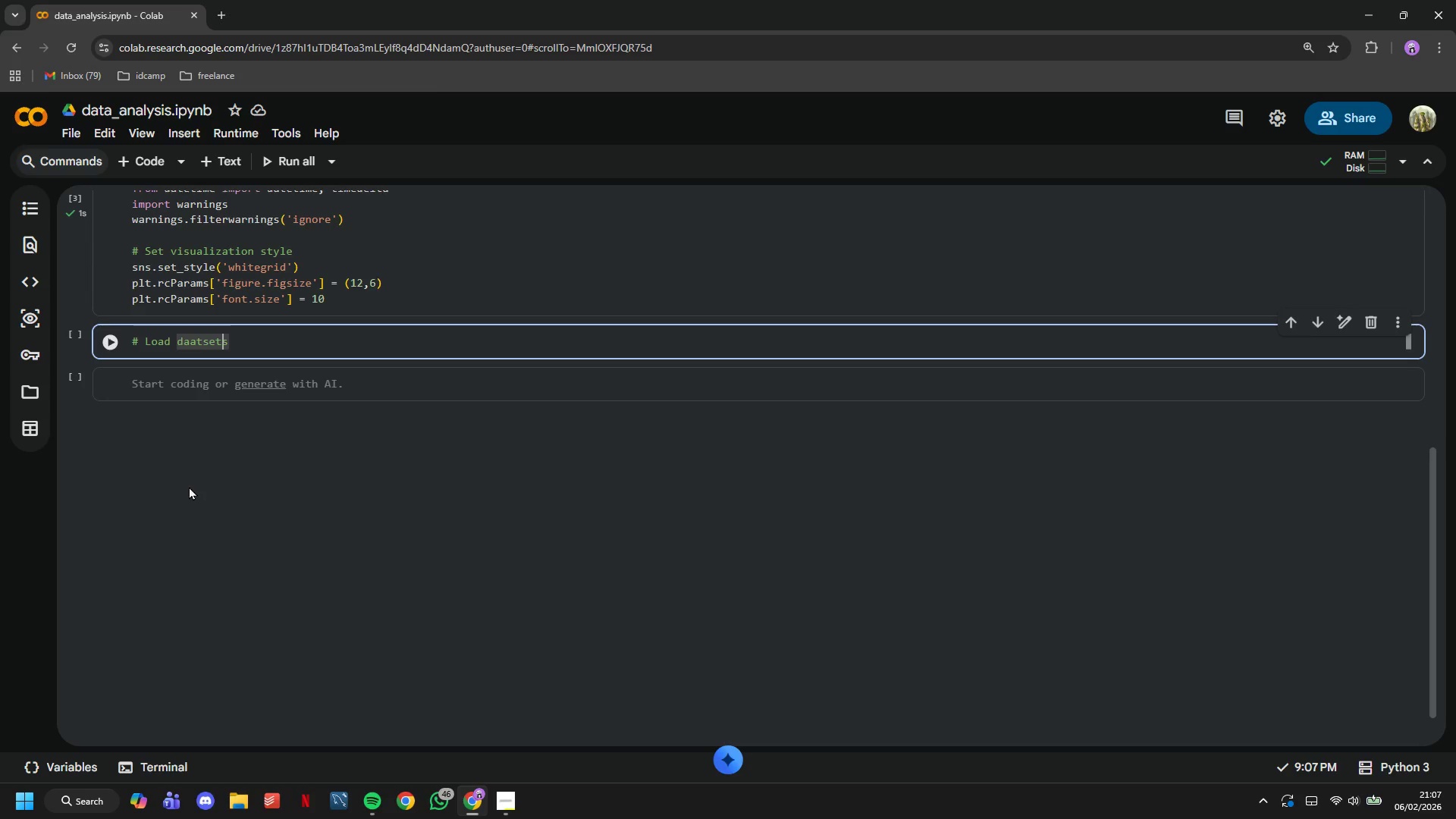 
key(ArrowLeft)
 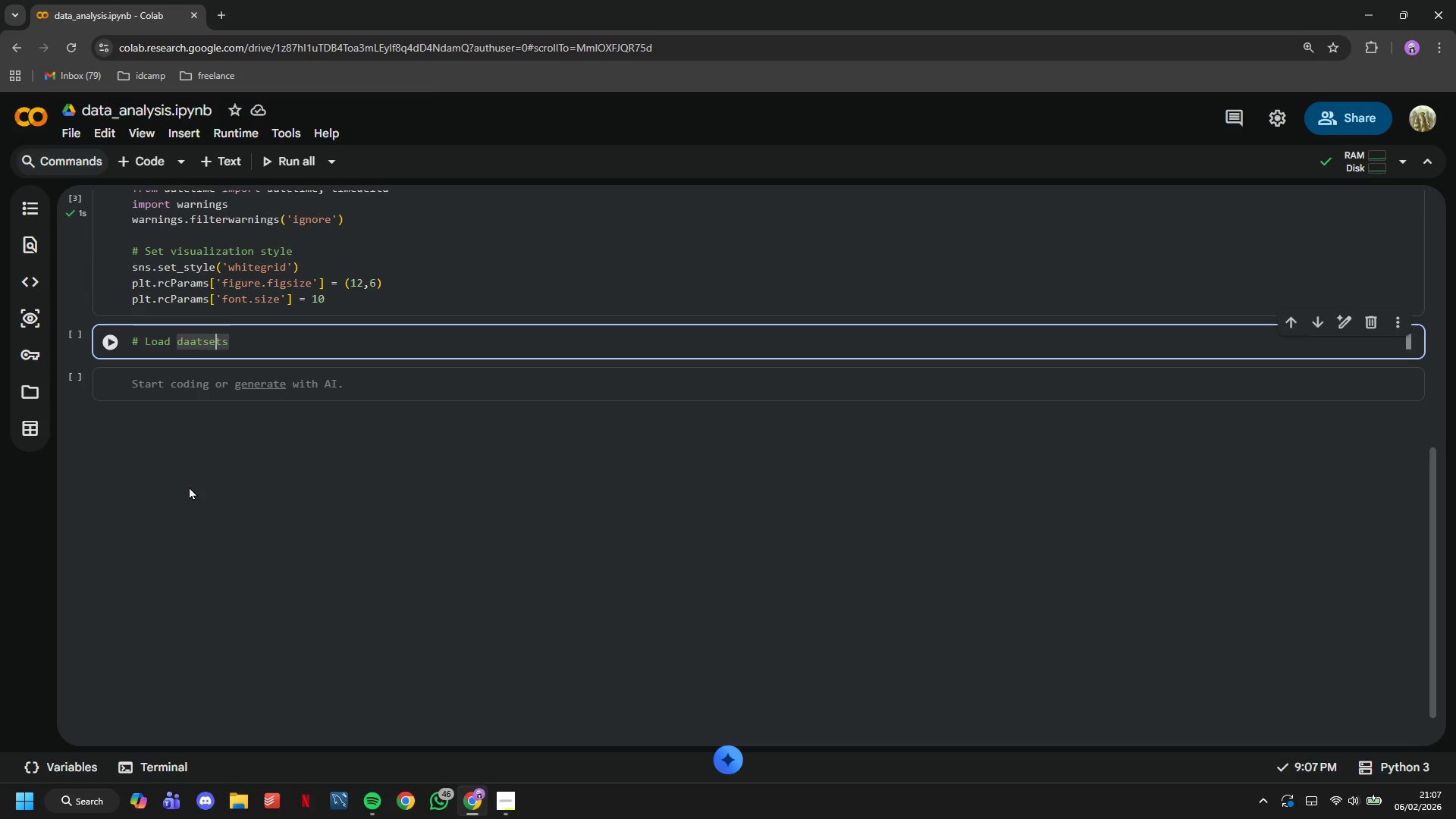 
key(ArrowLeft)
 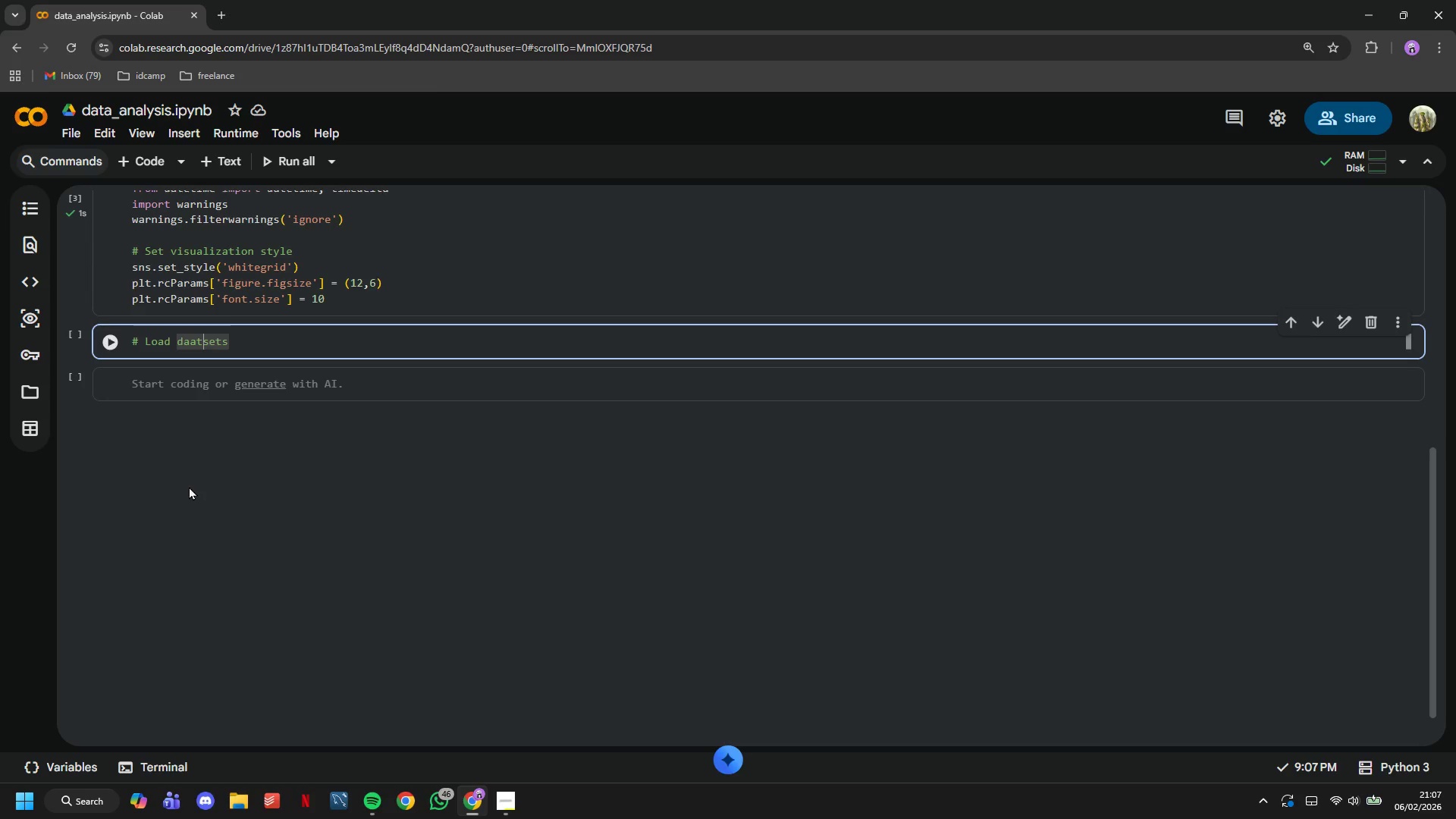 
key(ArrowLeft)
 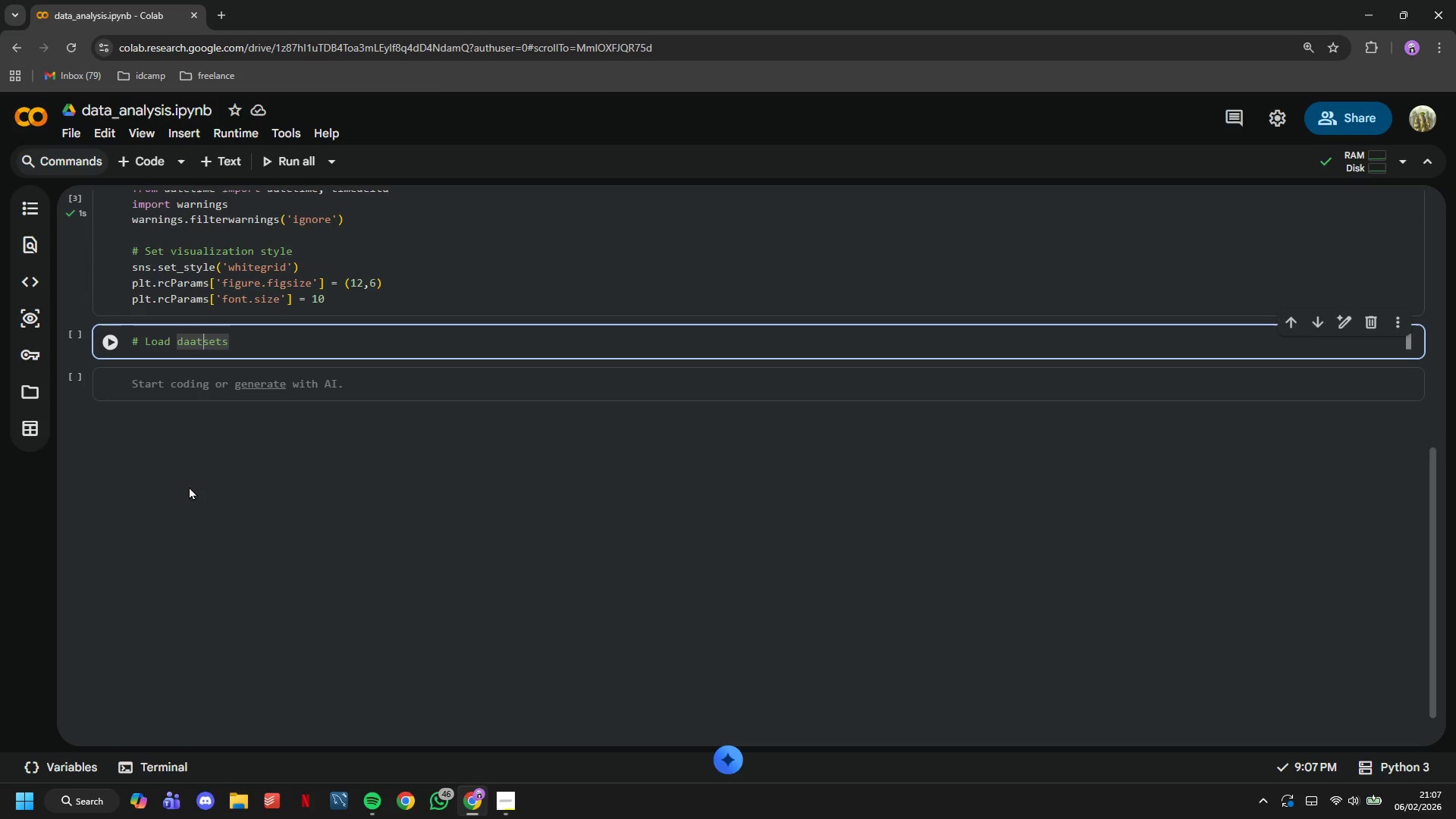 
key(ArrowLeft)
 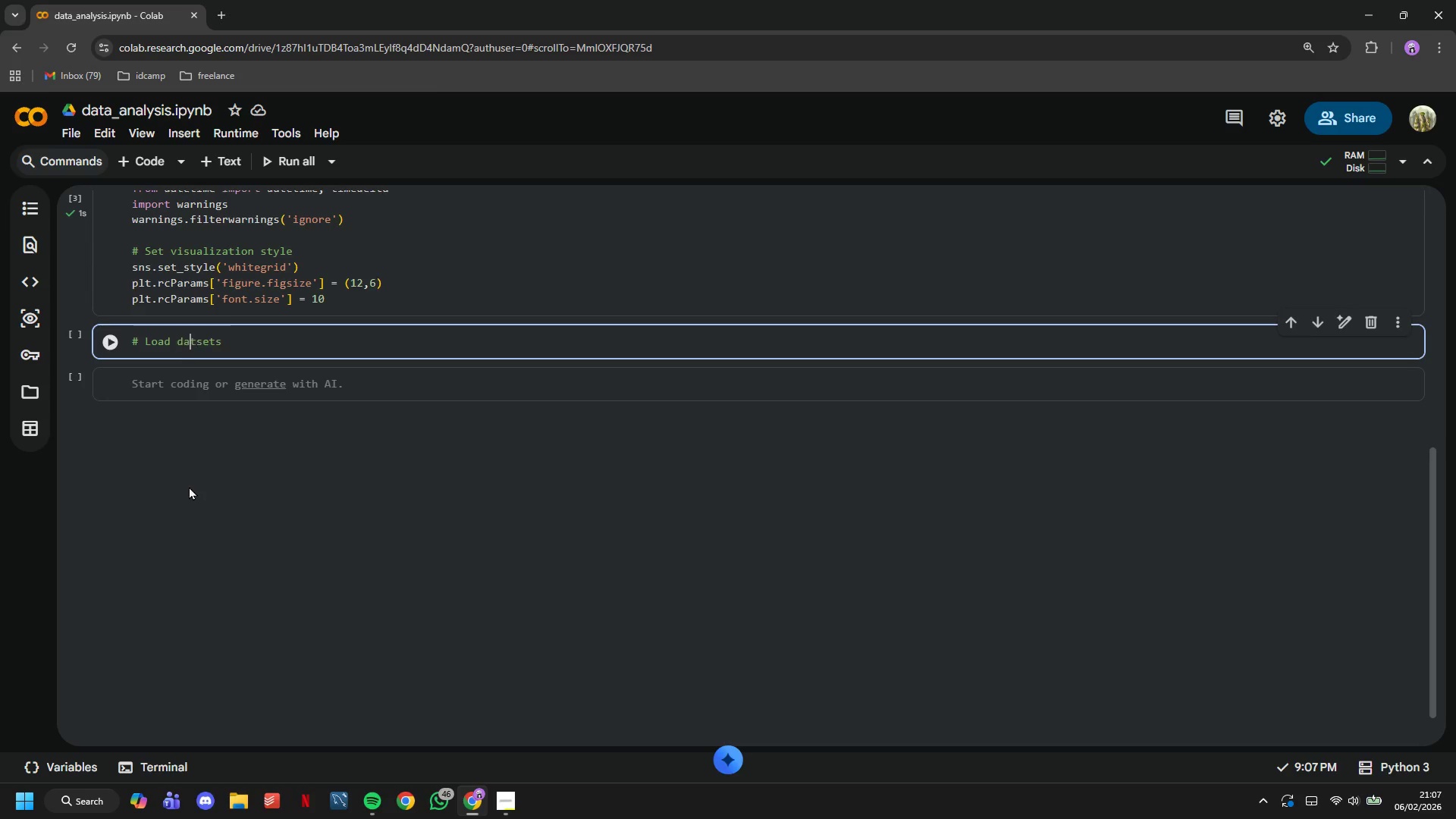 
key(Backspace)
 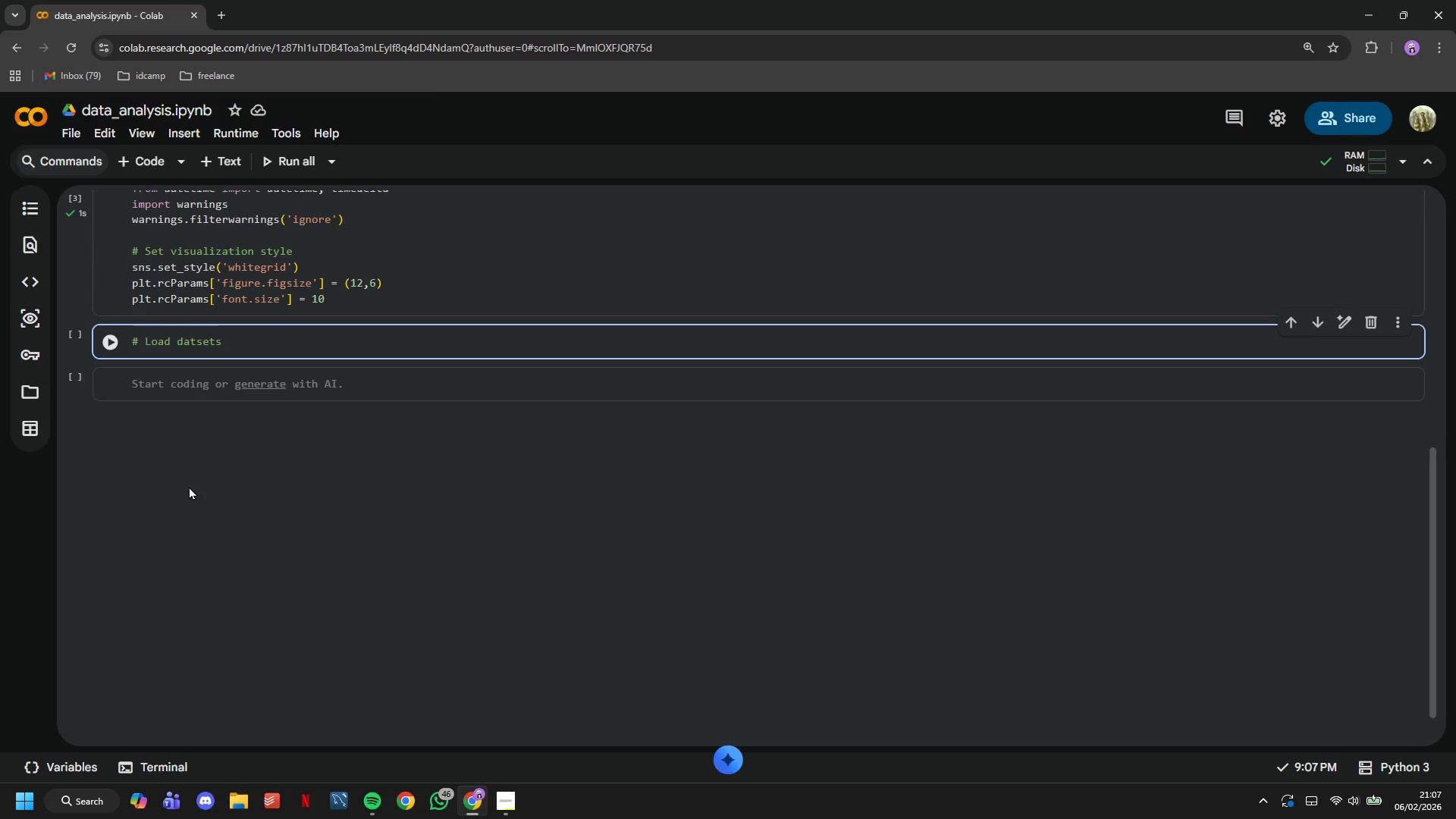 
key(ArrowRight)
 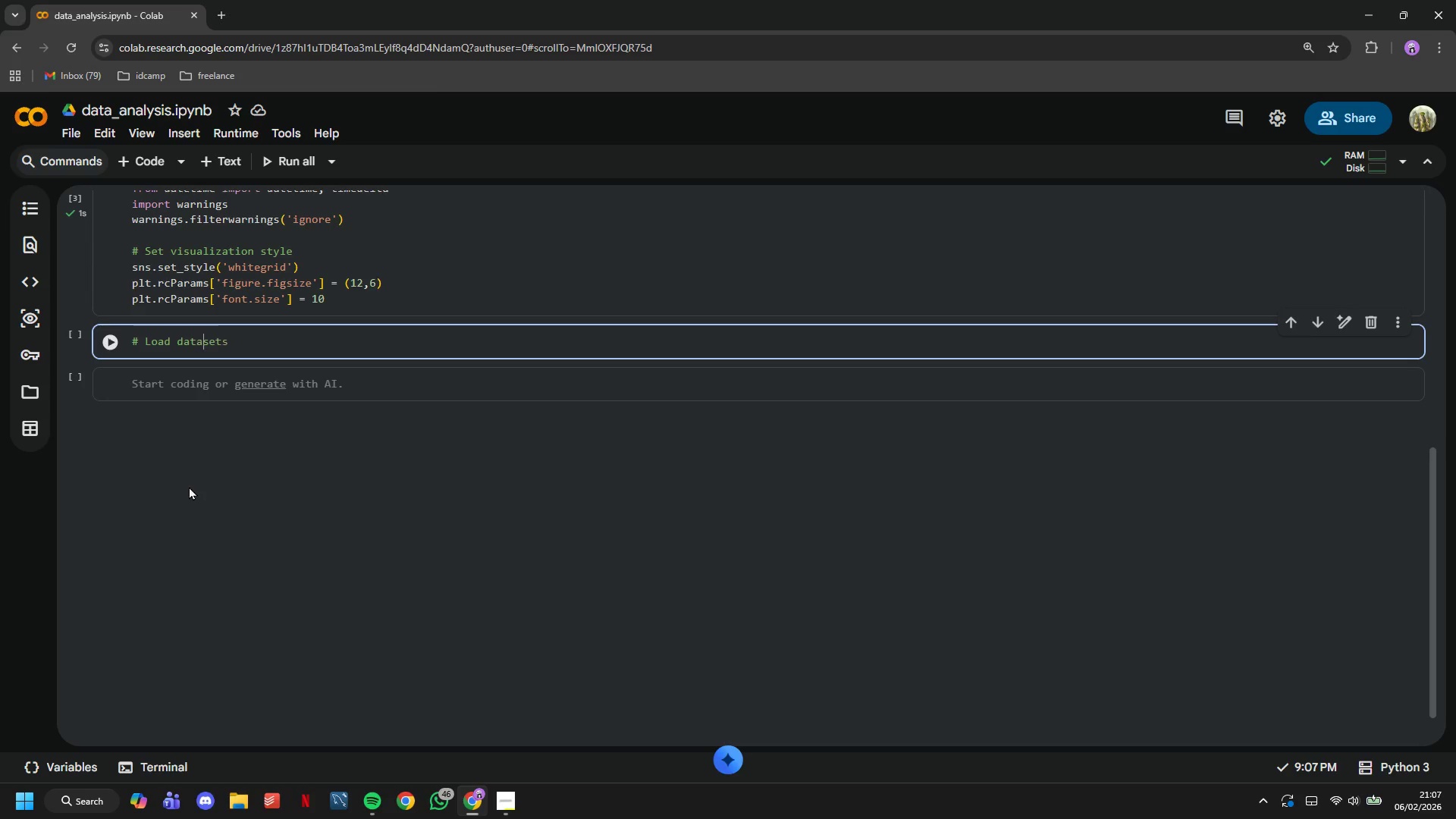 
key(A)
 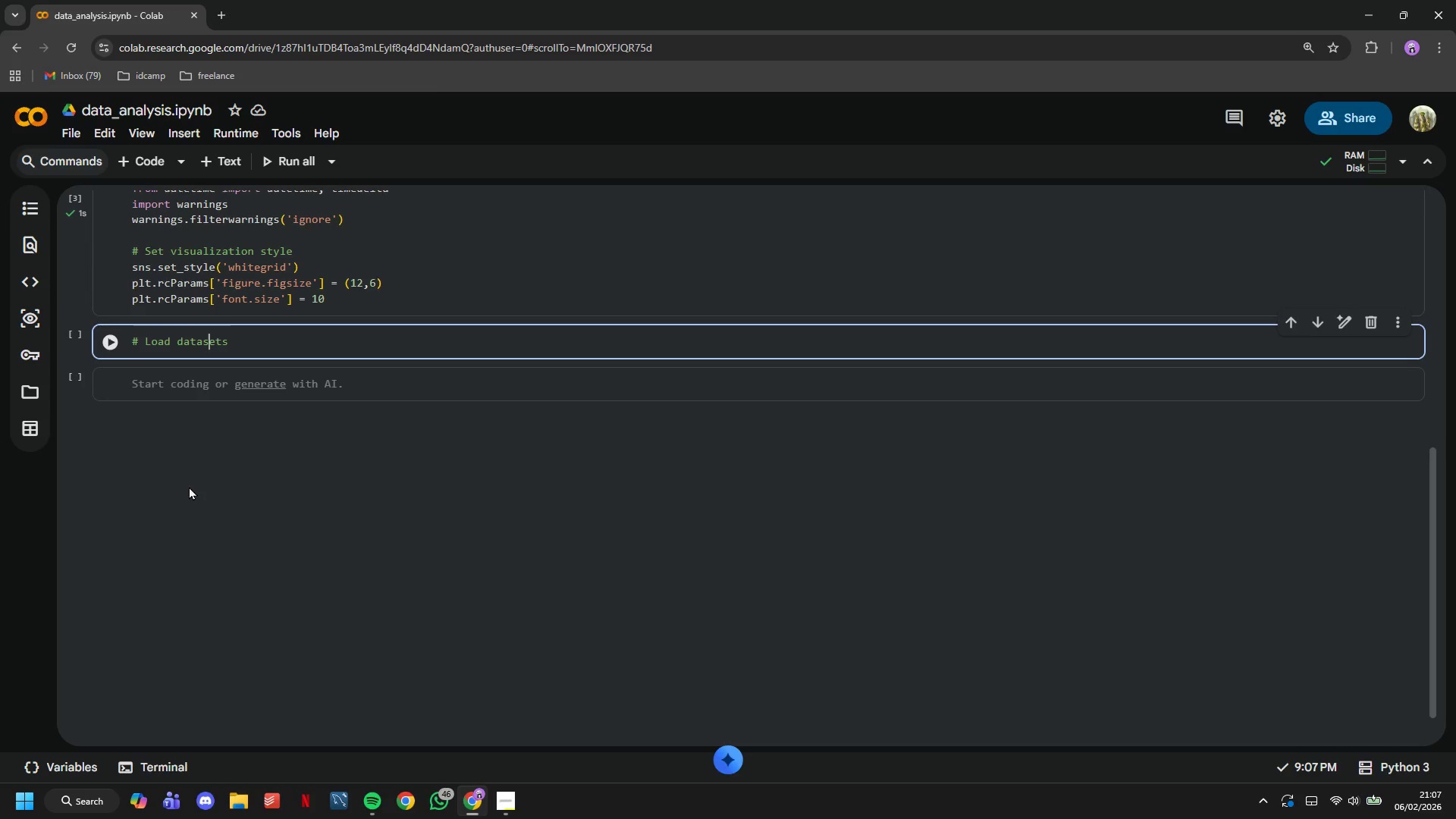 
hold_key(key=ArrowRight, duration=0.67)
 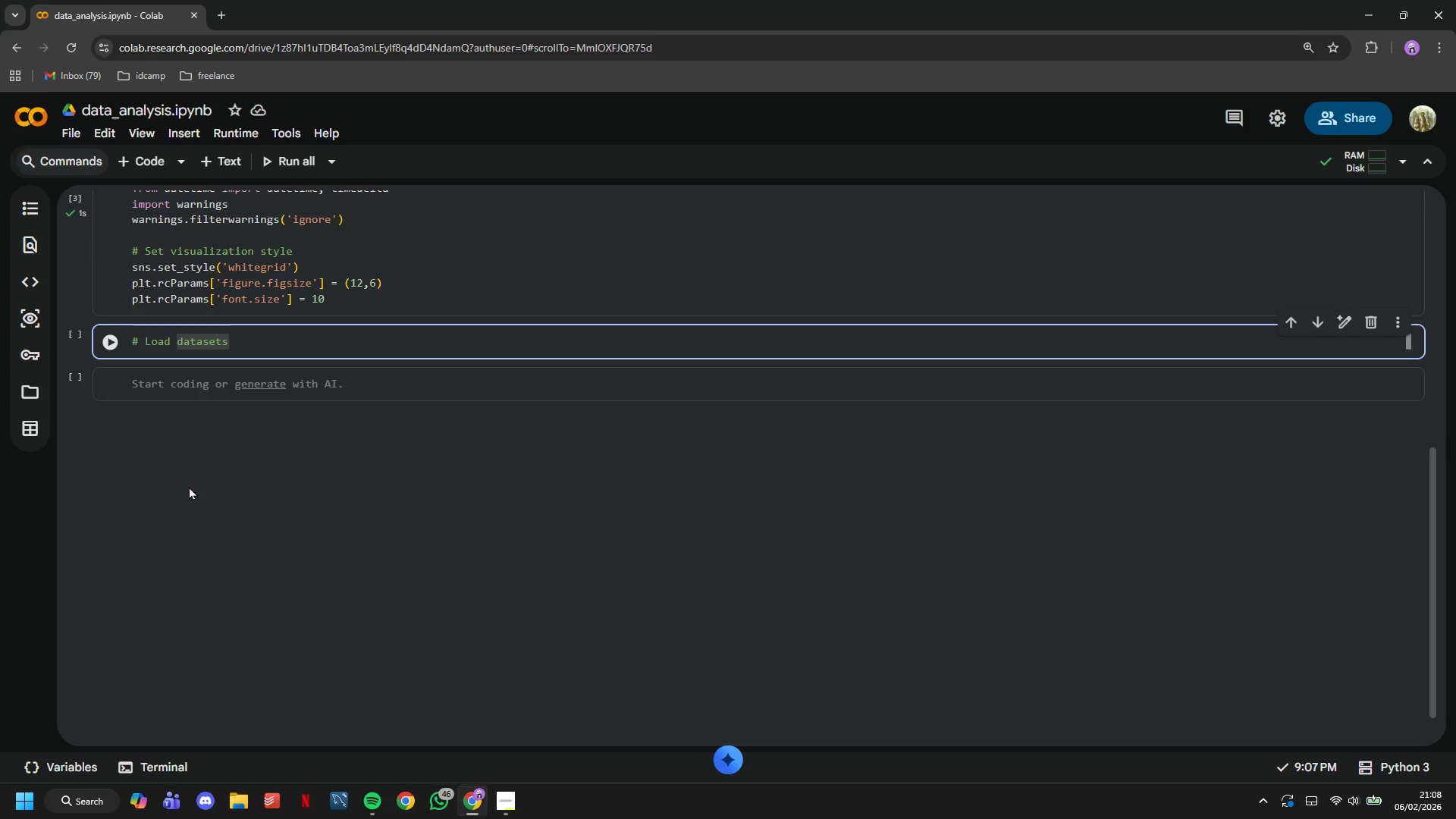 
wait(7.61)
 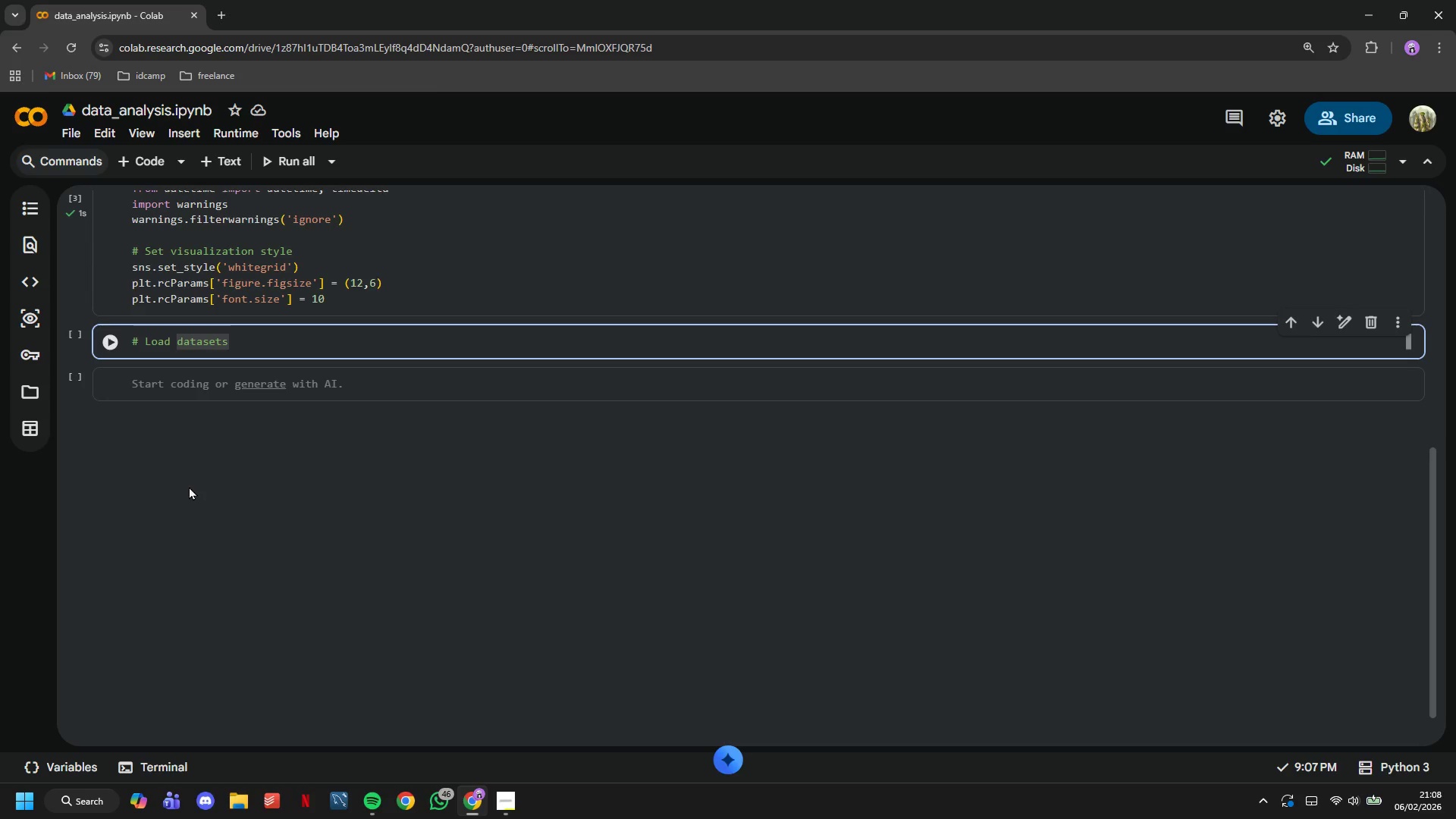 
key(Enter)
 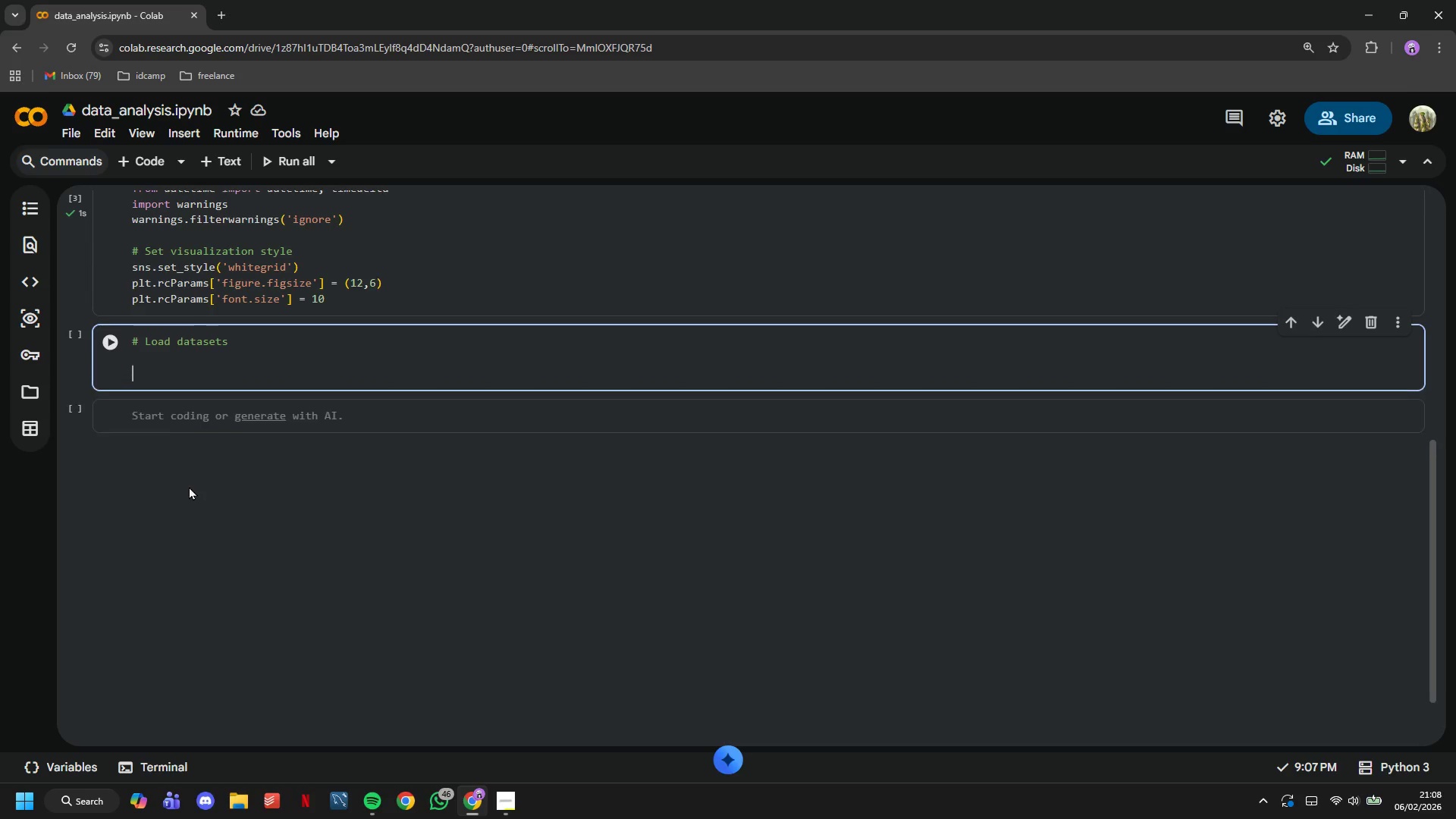 
key(Enter)
 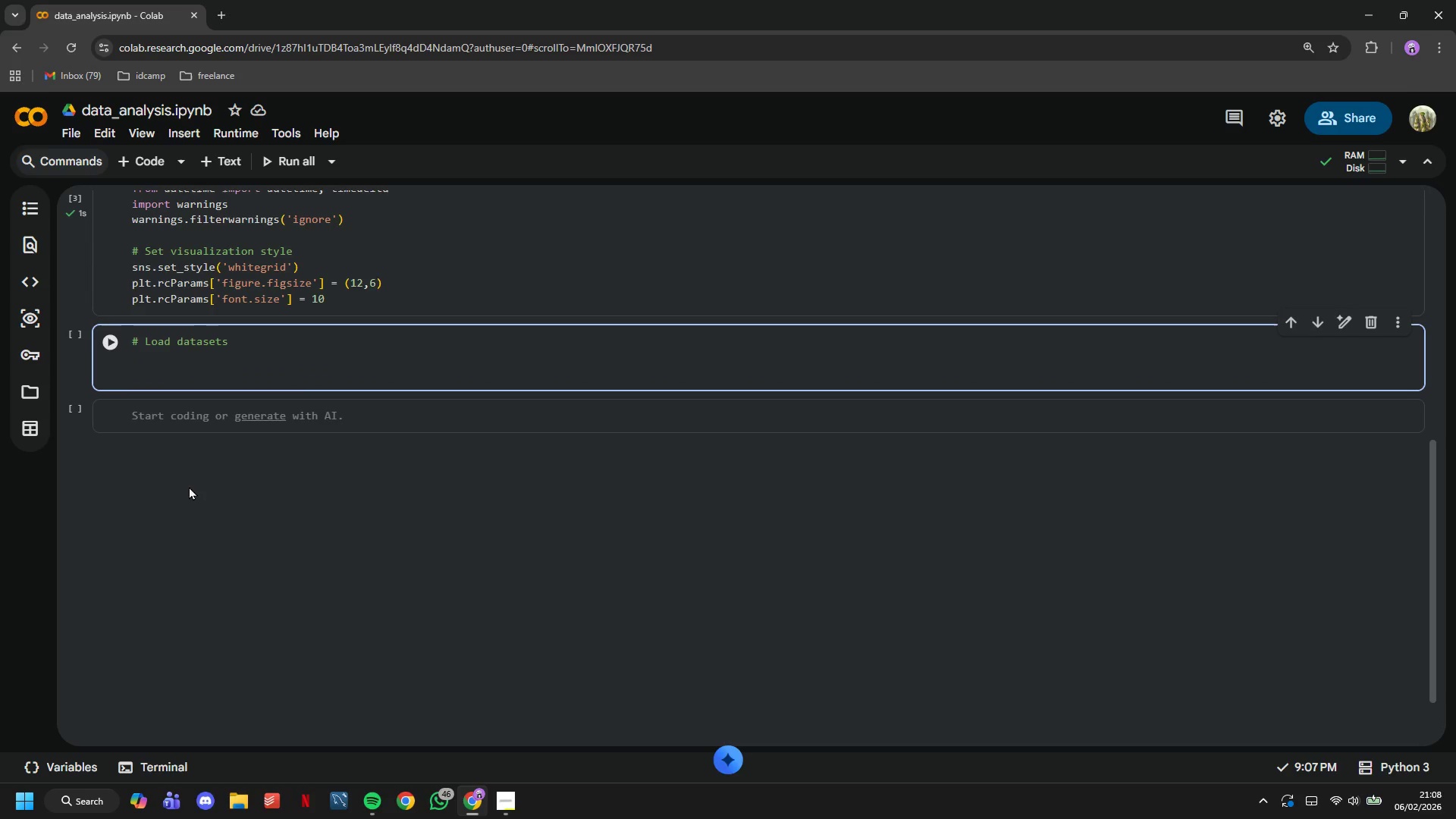 
type(#)
key(Backspace)
type(data_dir = )
 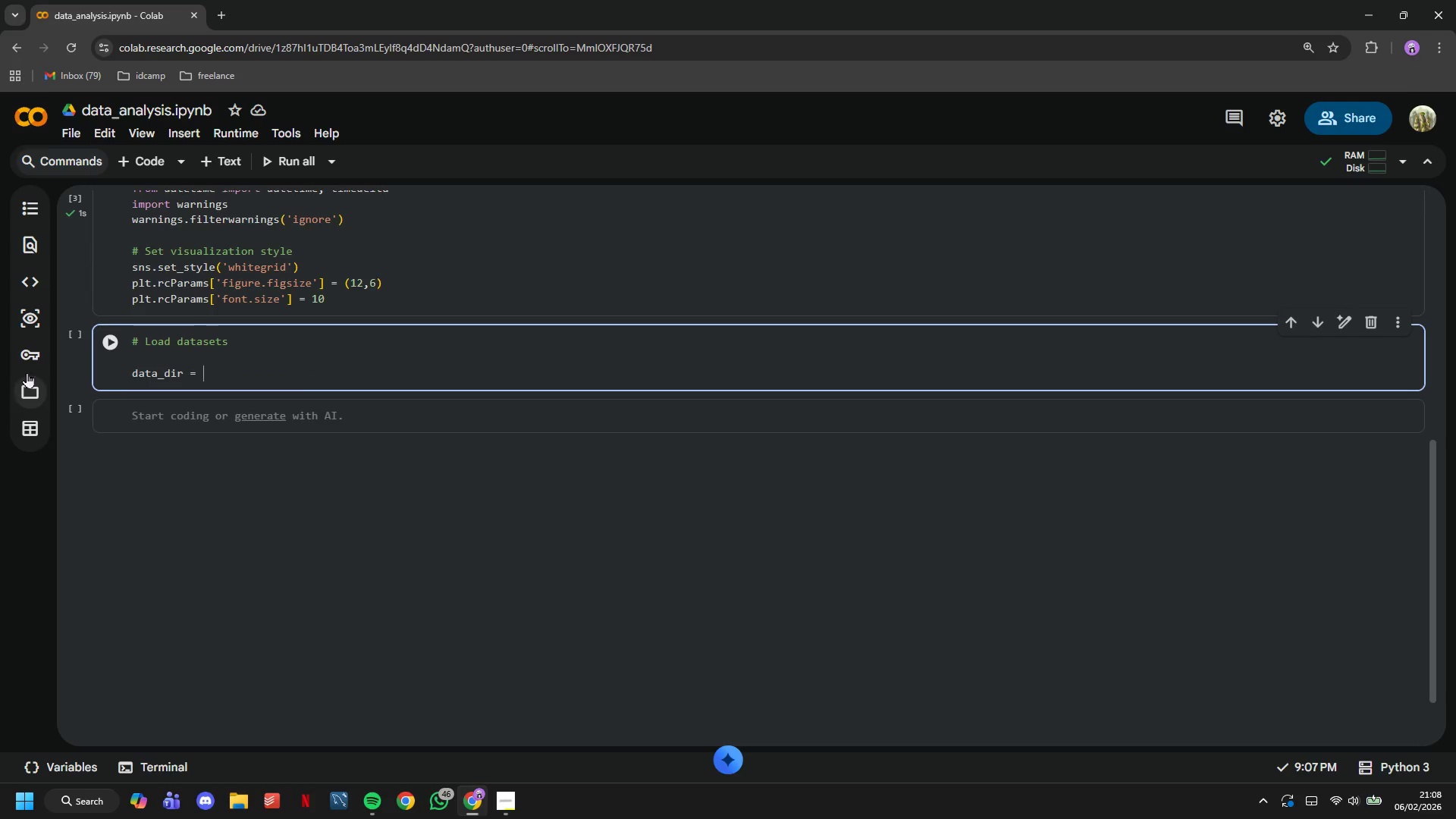 
left_click([32, 391])
 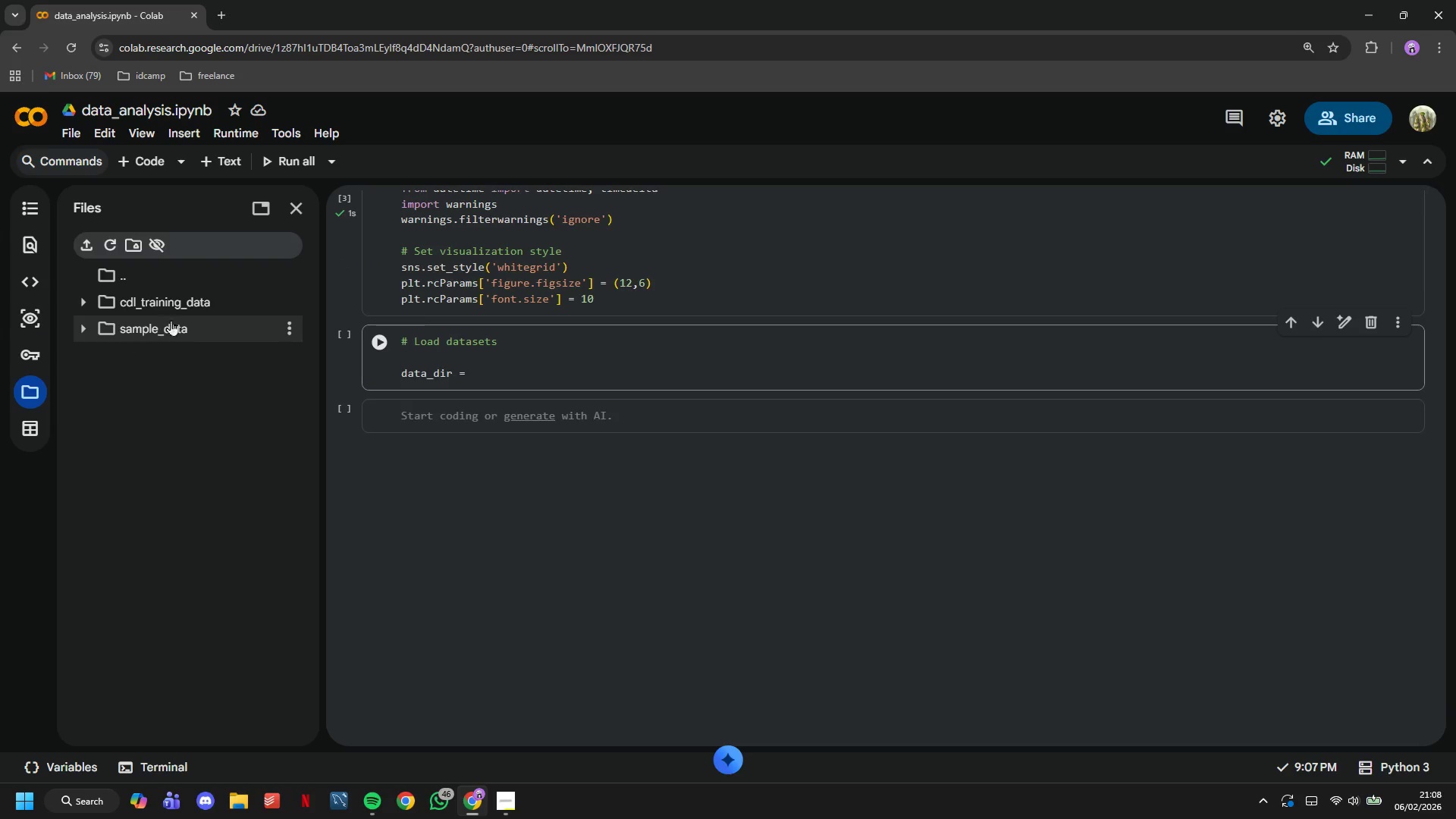 
left_click([281, 303])
 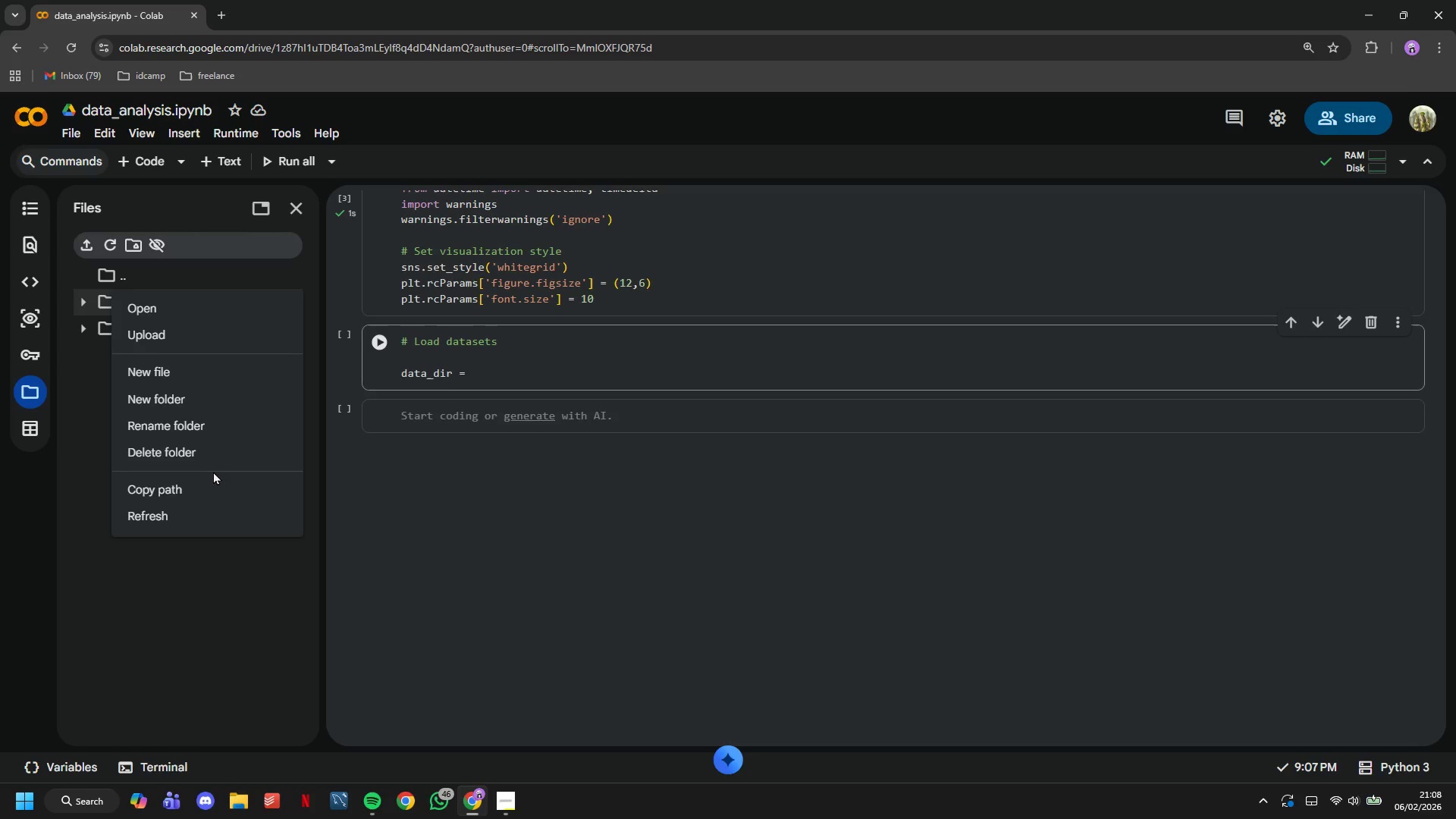 
double_click([212, 483])
 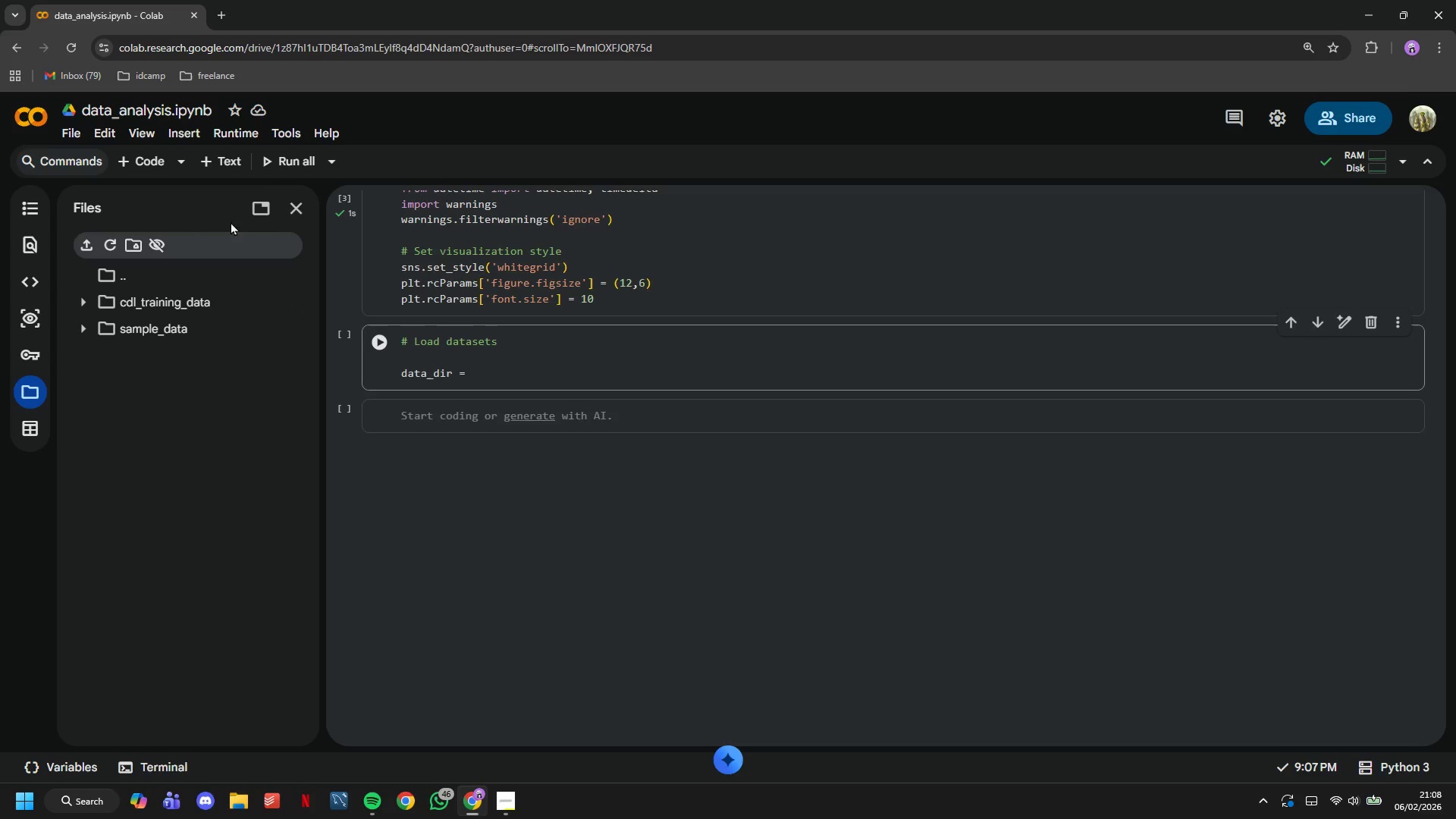 
left_click([290, 213])
 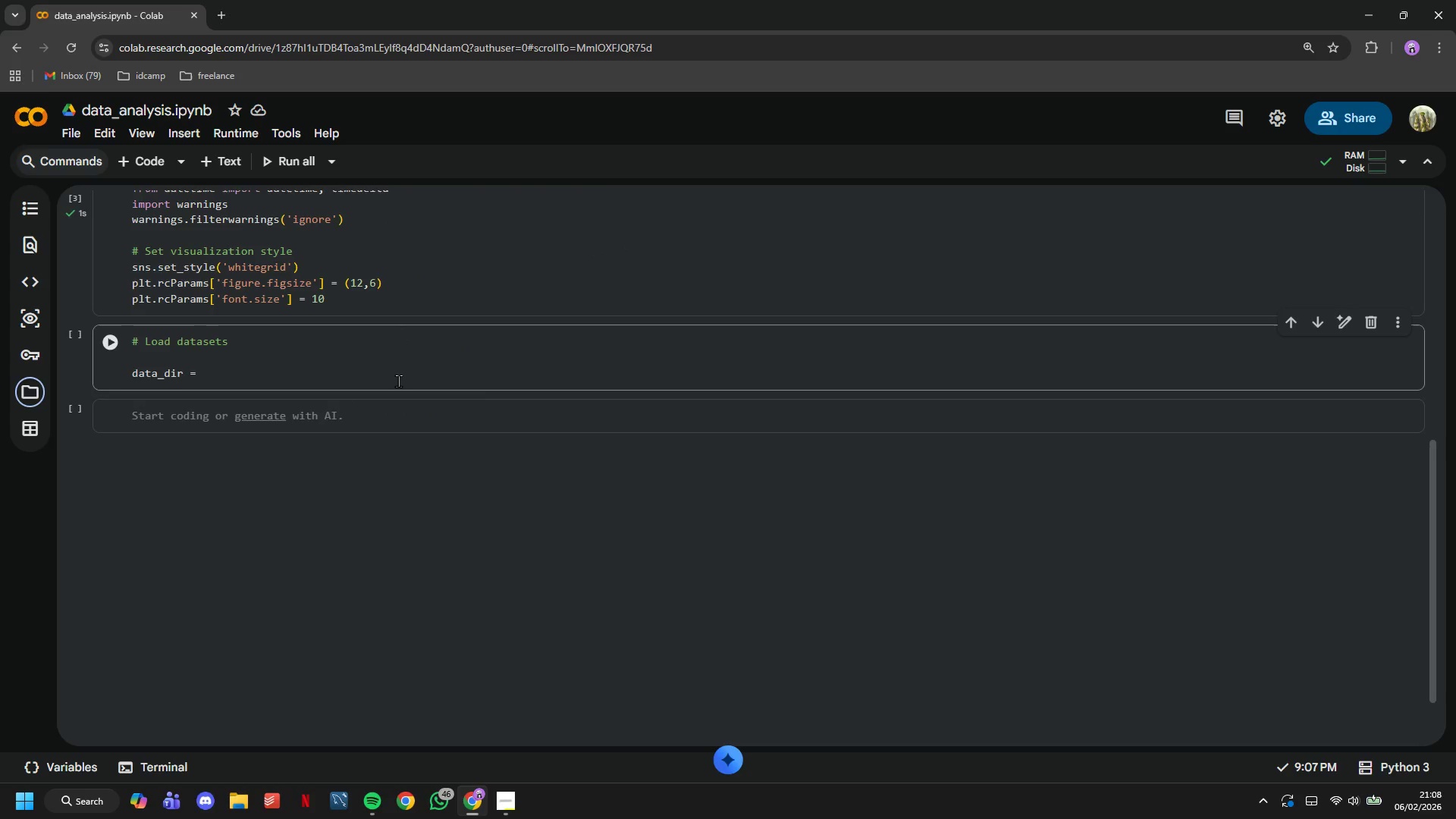 
left_click([398, 381])
 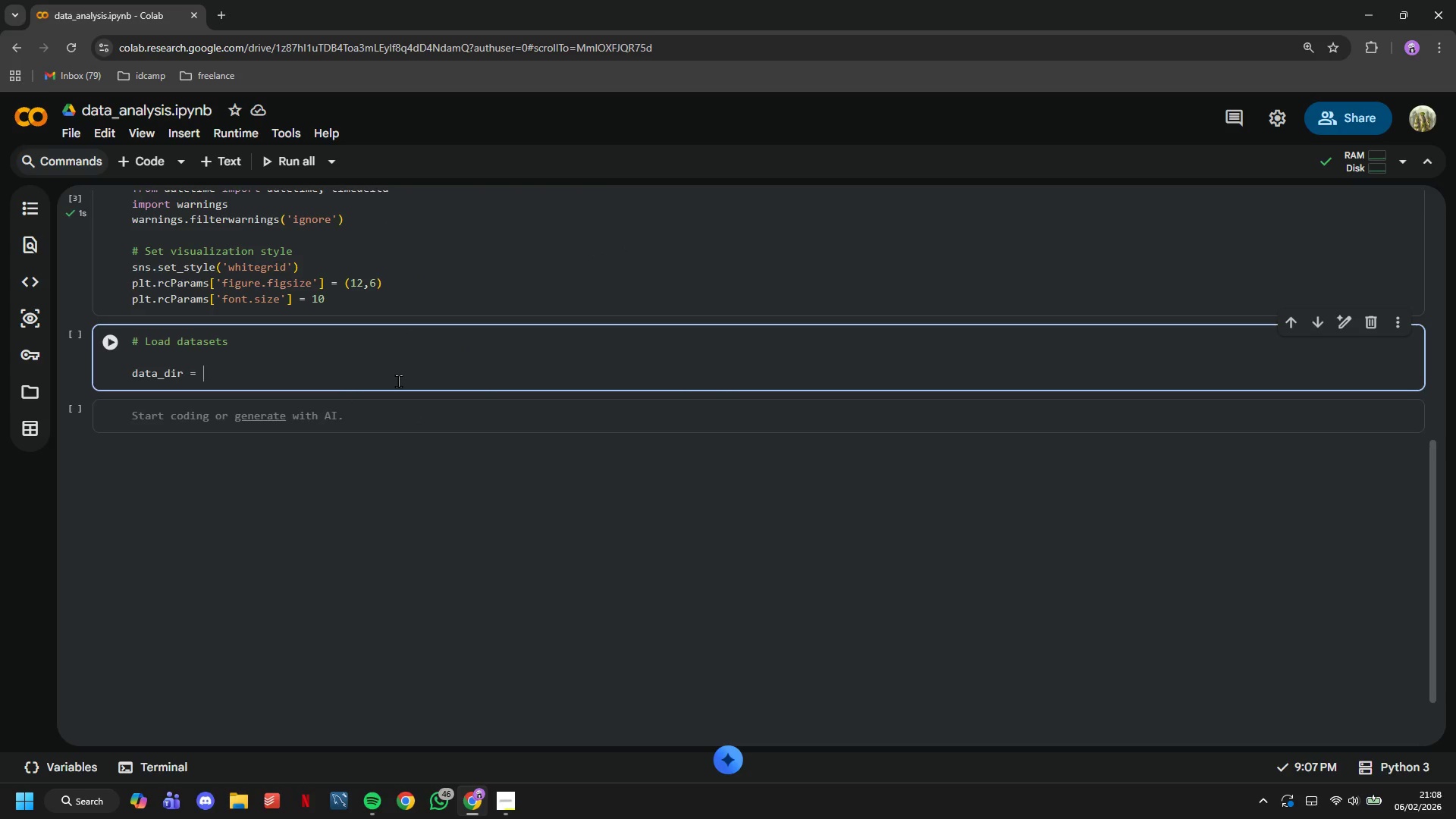 
key(Quote)
 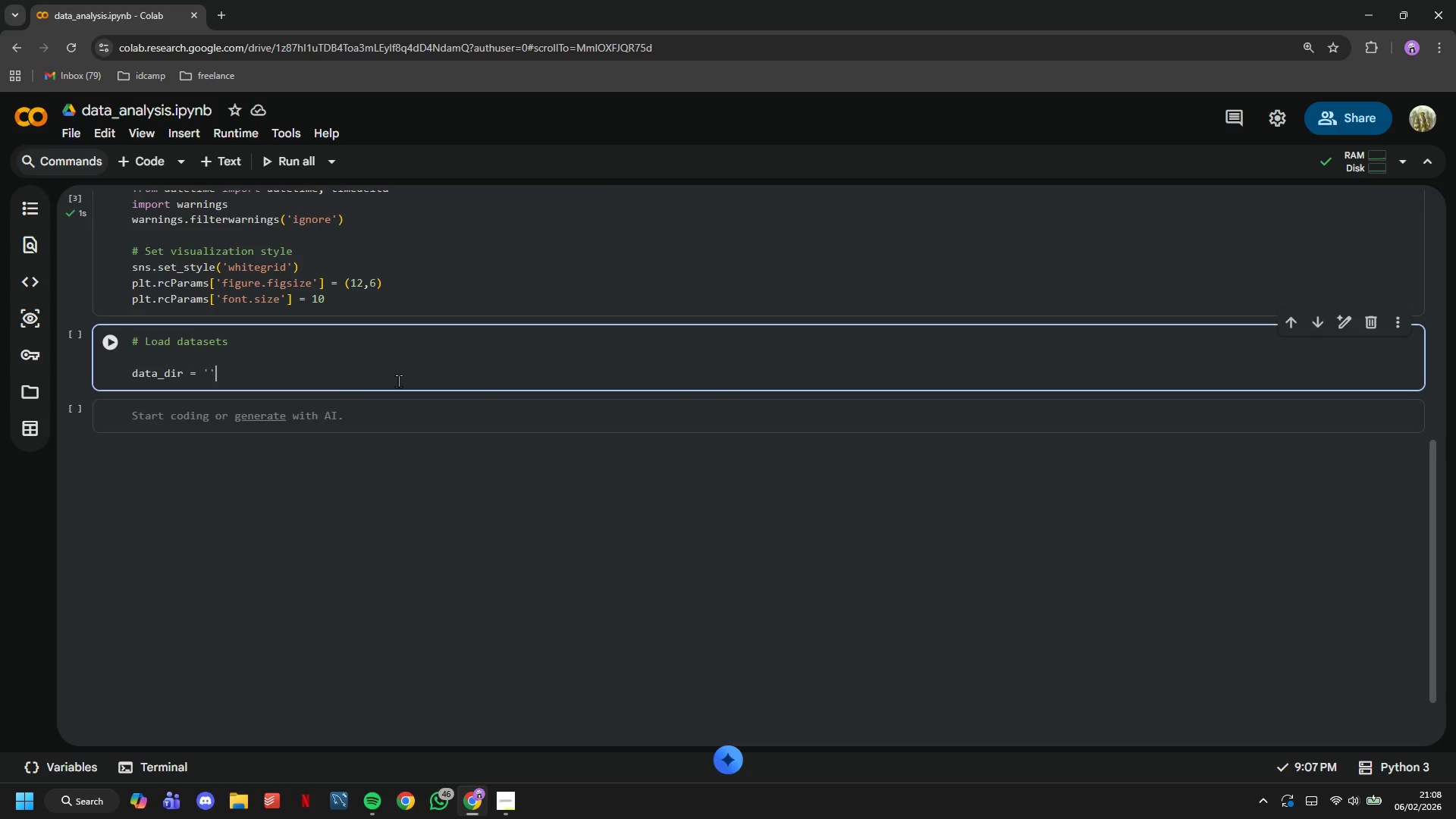 
key(Quote)
 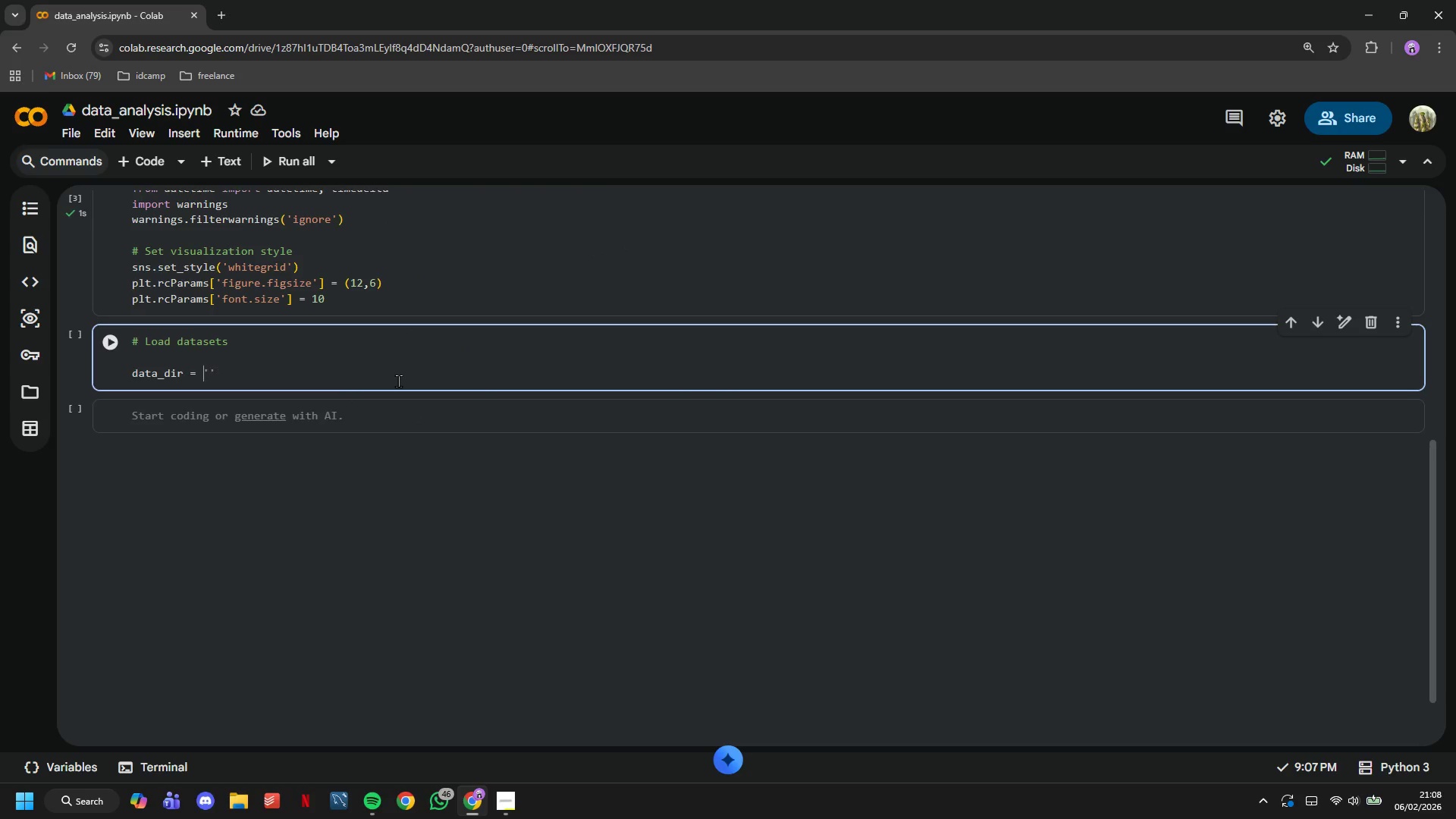 
key(Control+ArrowLeft)
 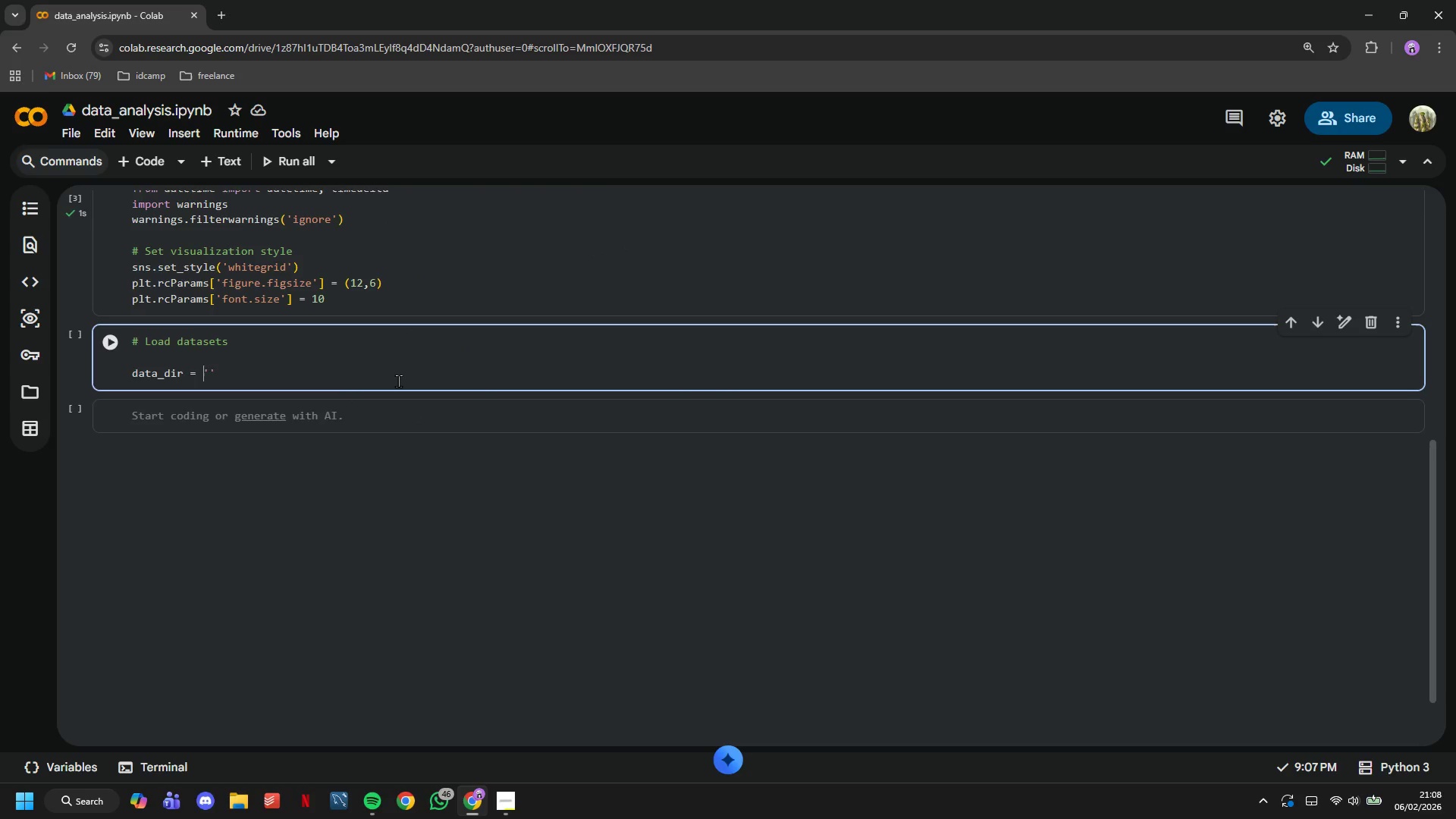 
key(Control+V)
 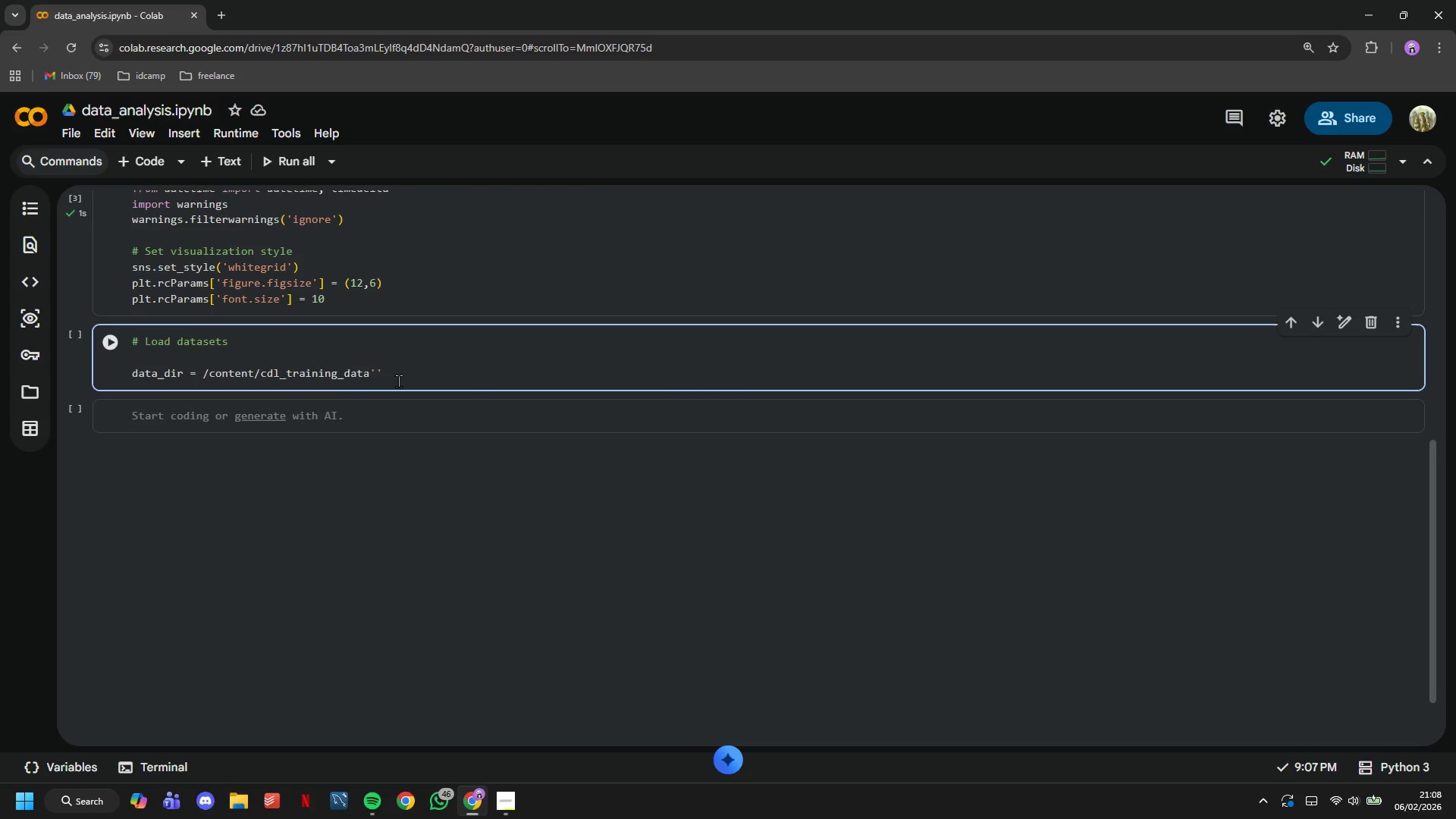 
key(Control+Z)
 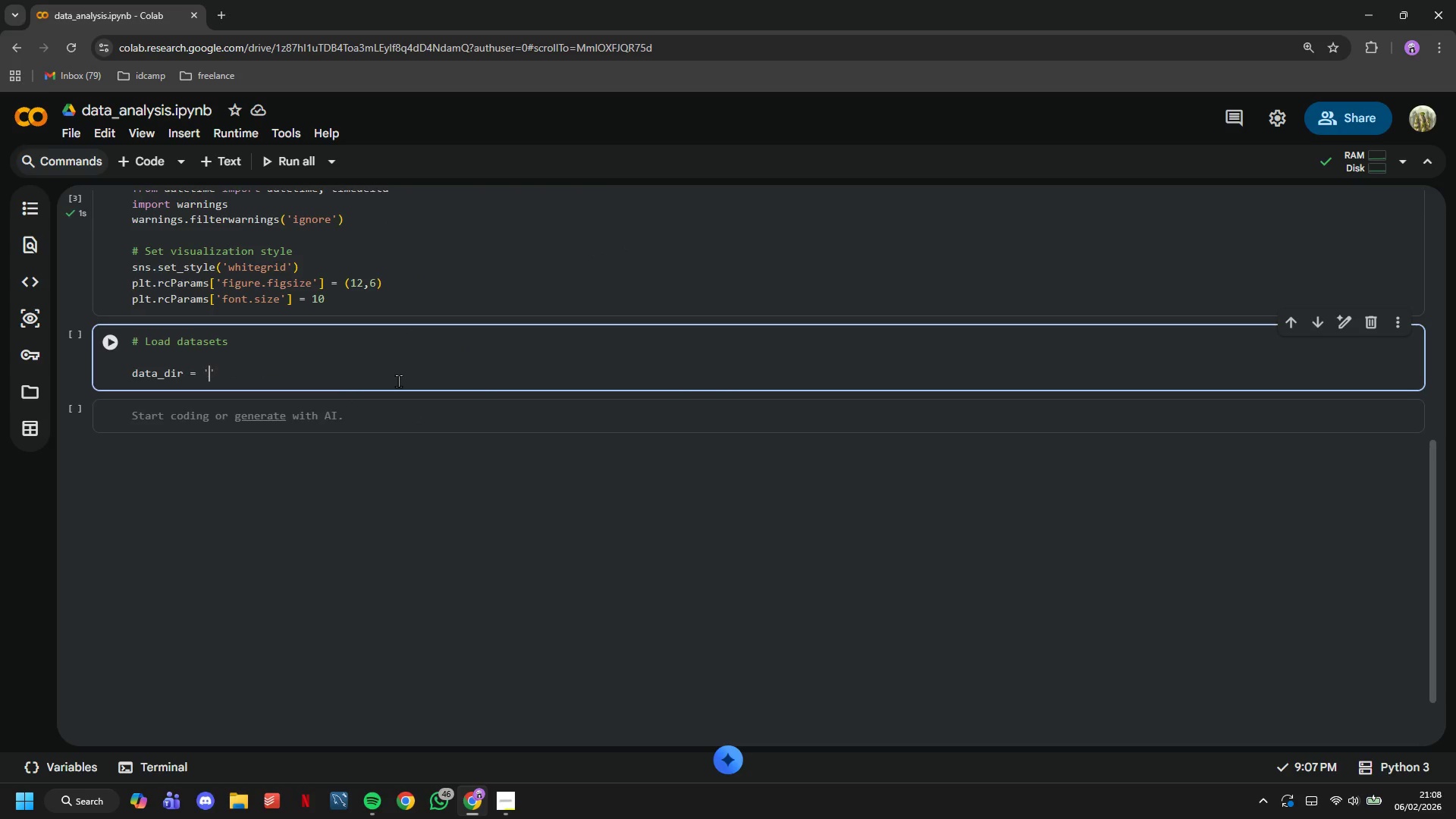 
key(ArrowRight)
 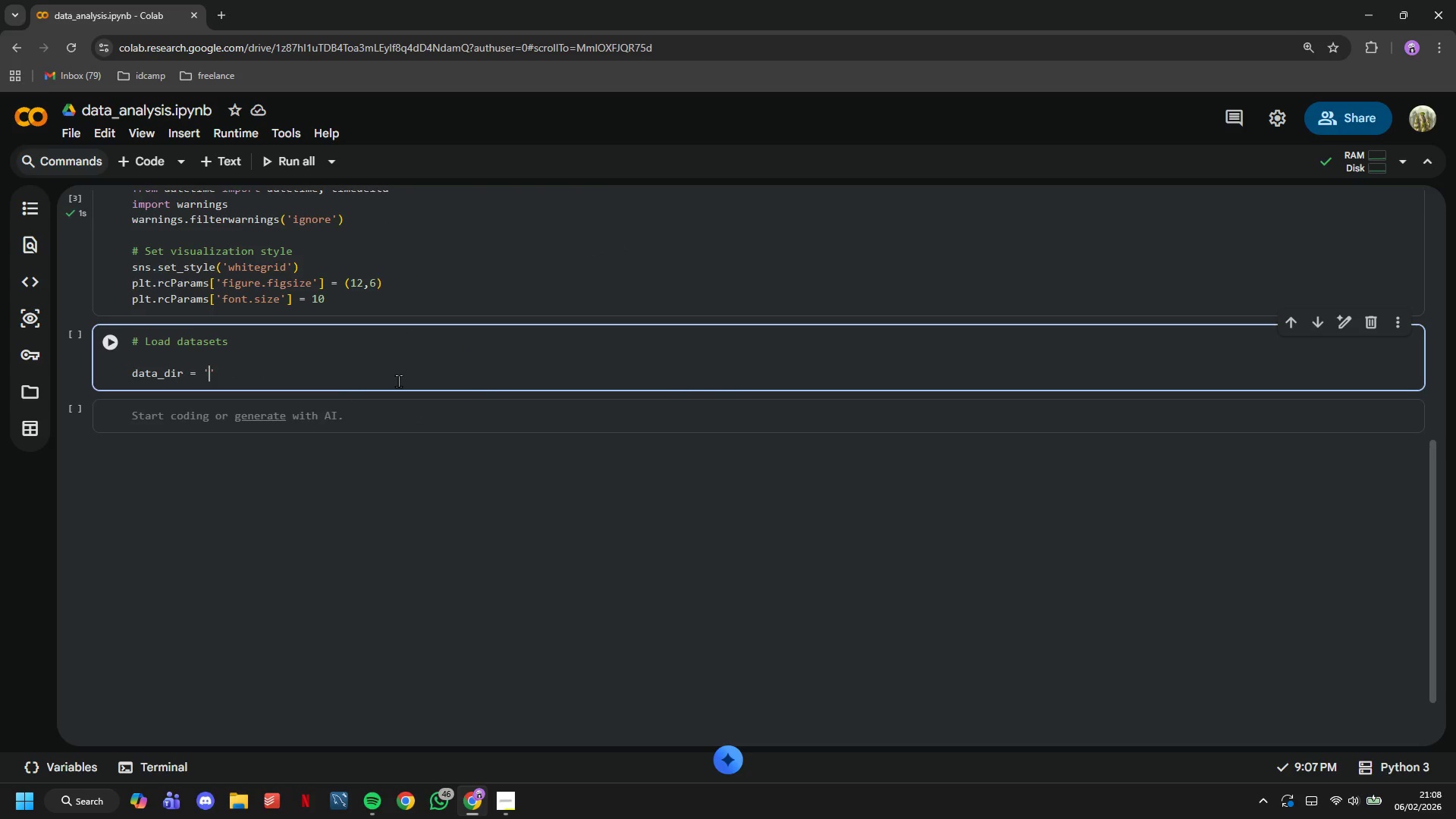 
key(Control+V)
 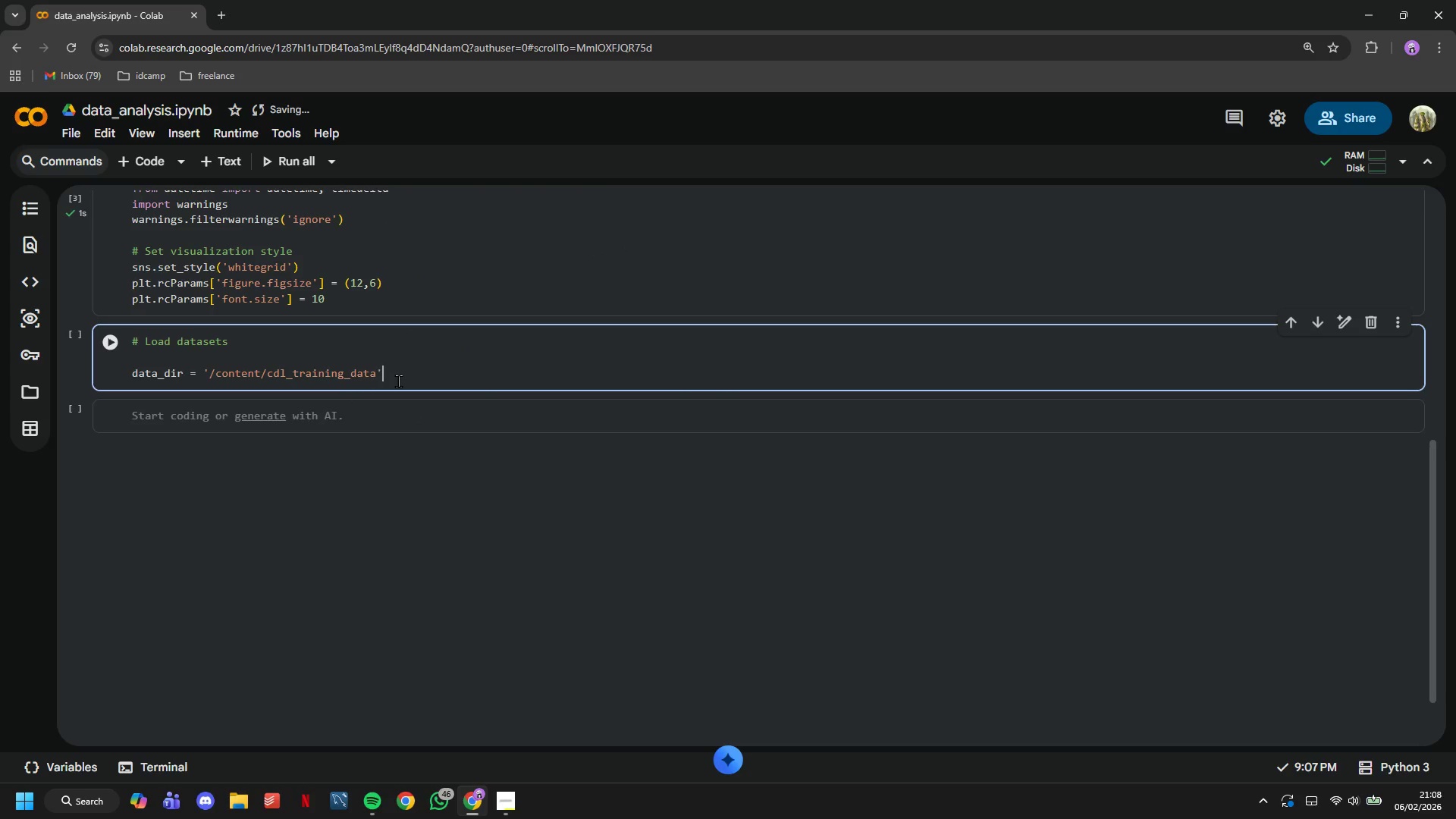 
key(ArrowRight)
 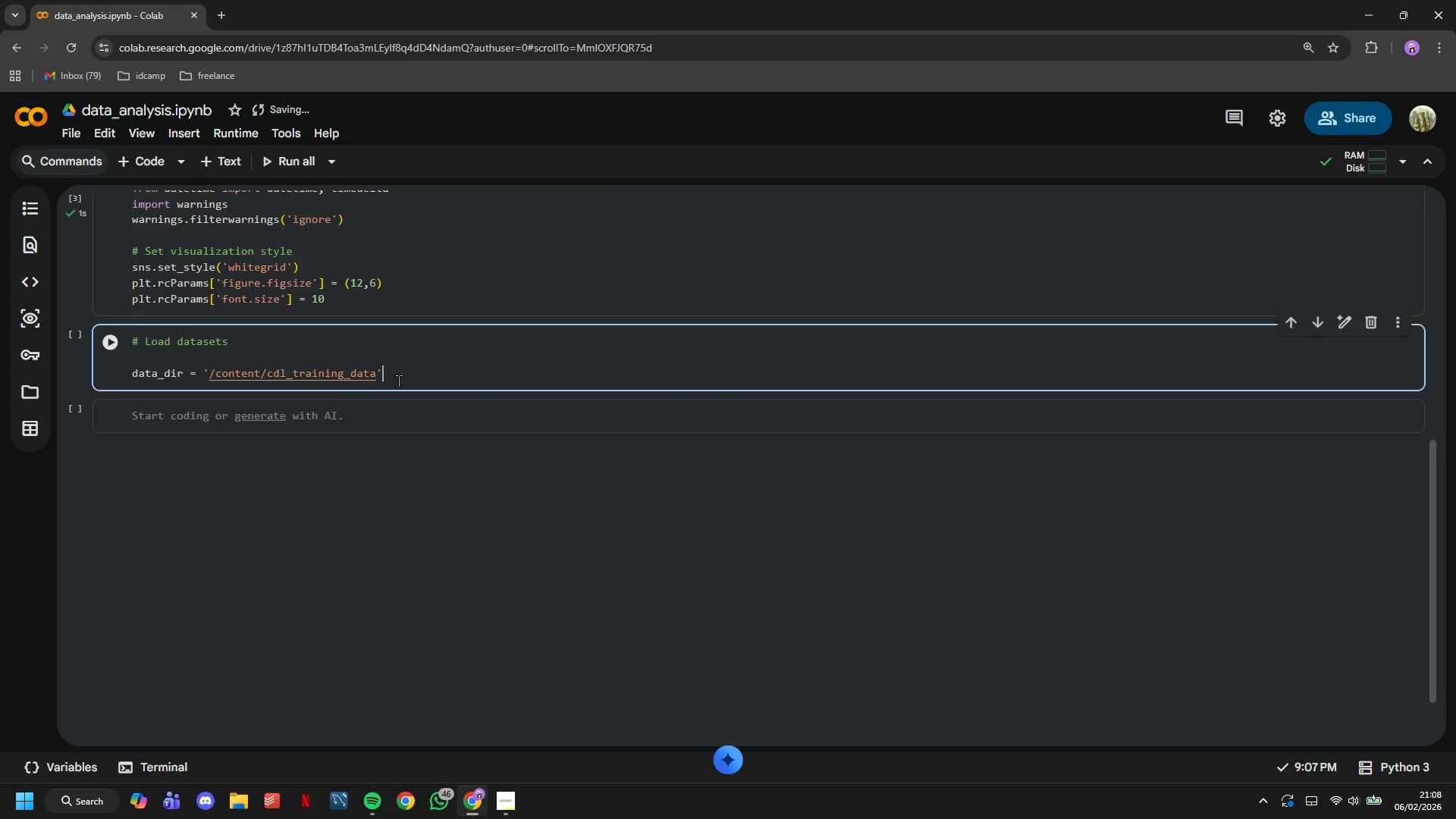 
key(ArrowLeft)
 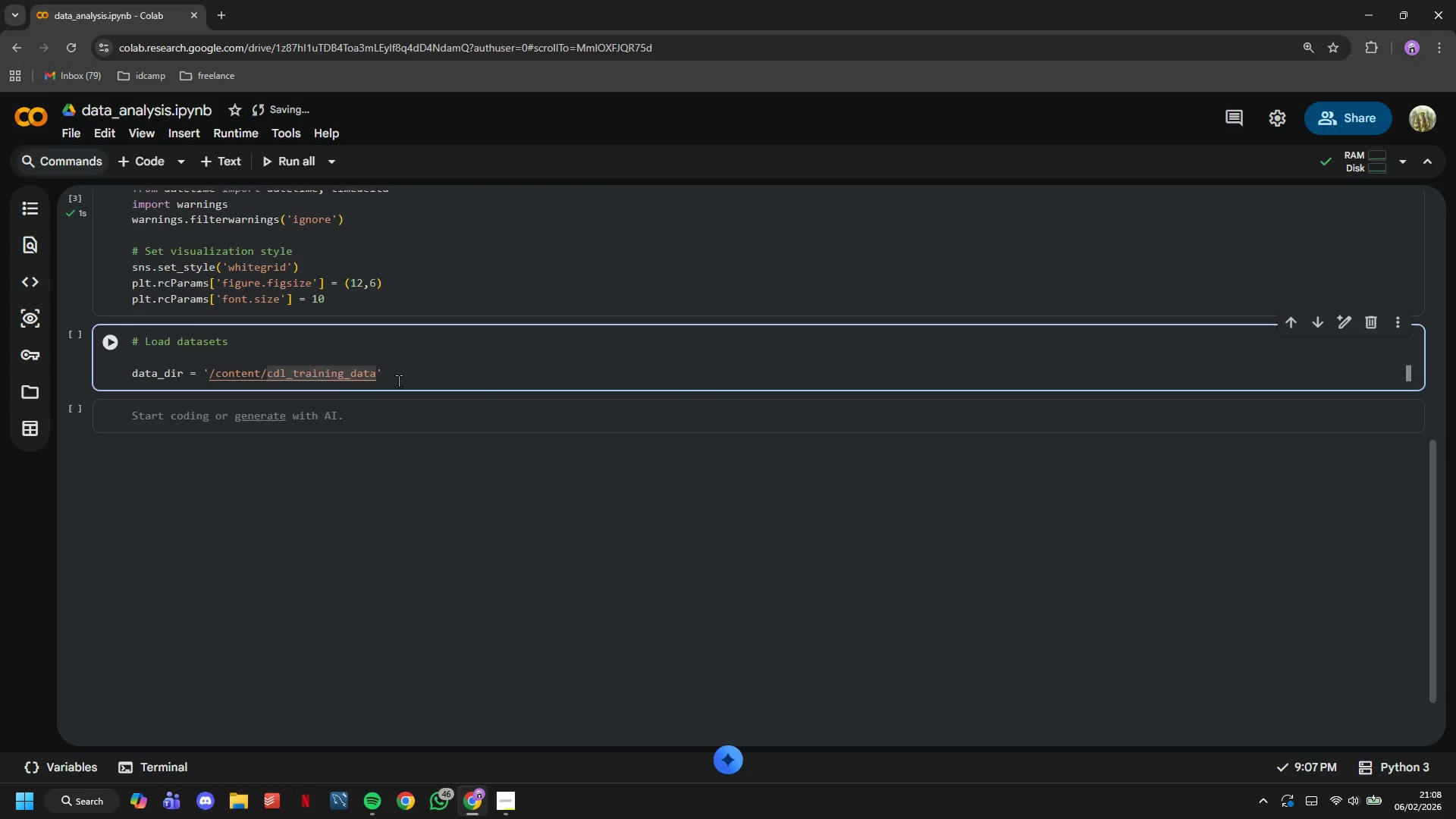 
key(ArrowRight)
 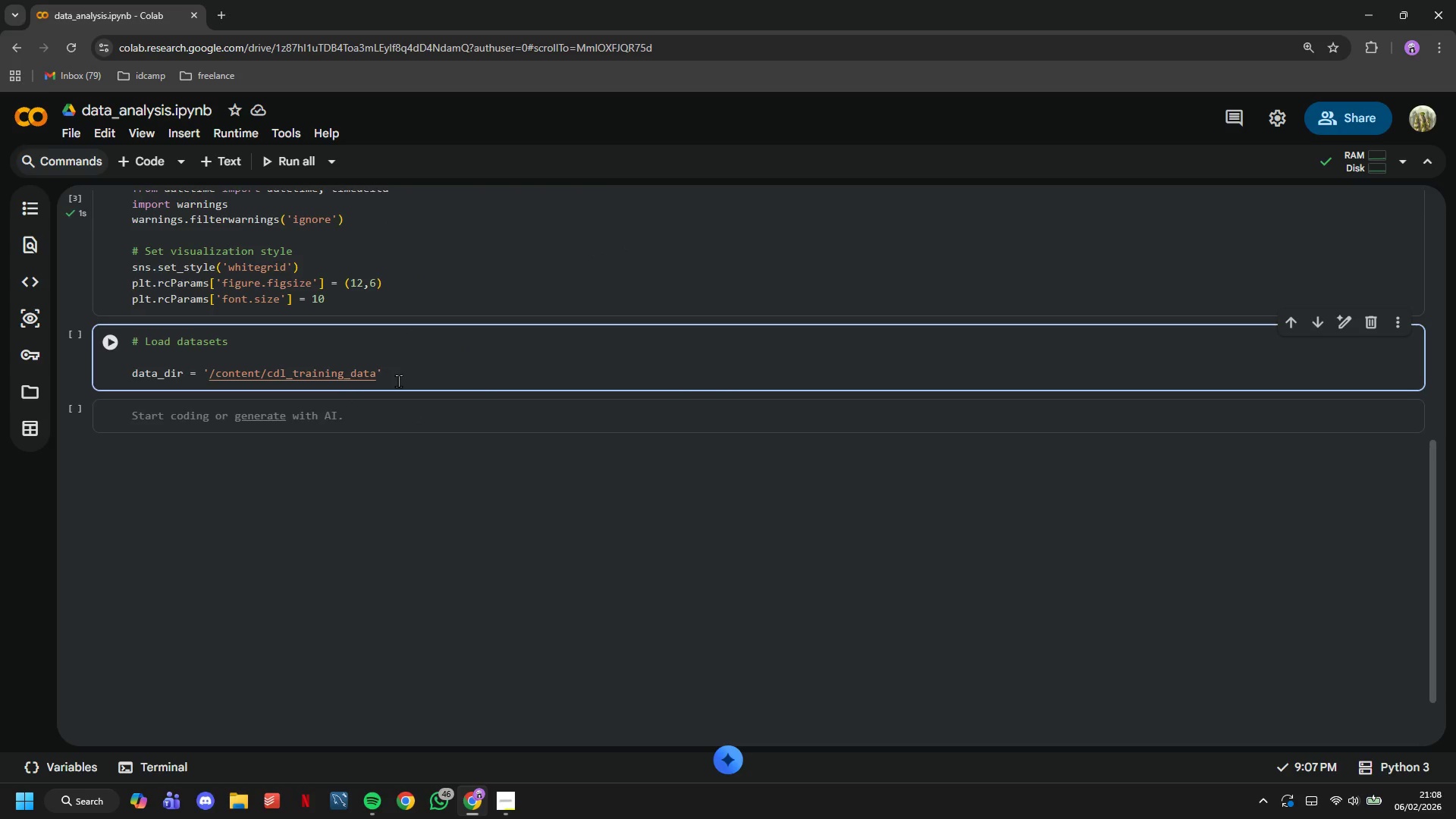 
key(Enter)
 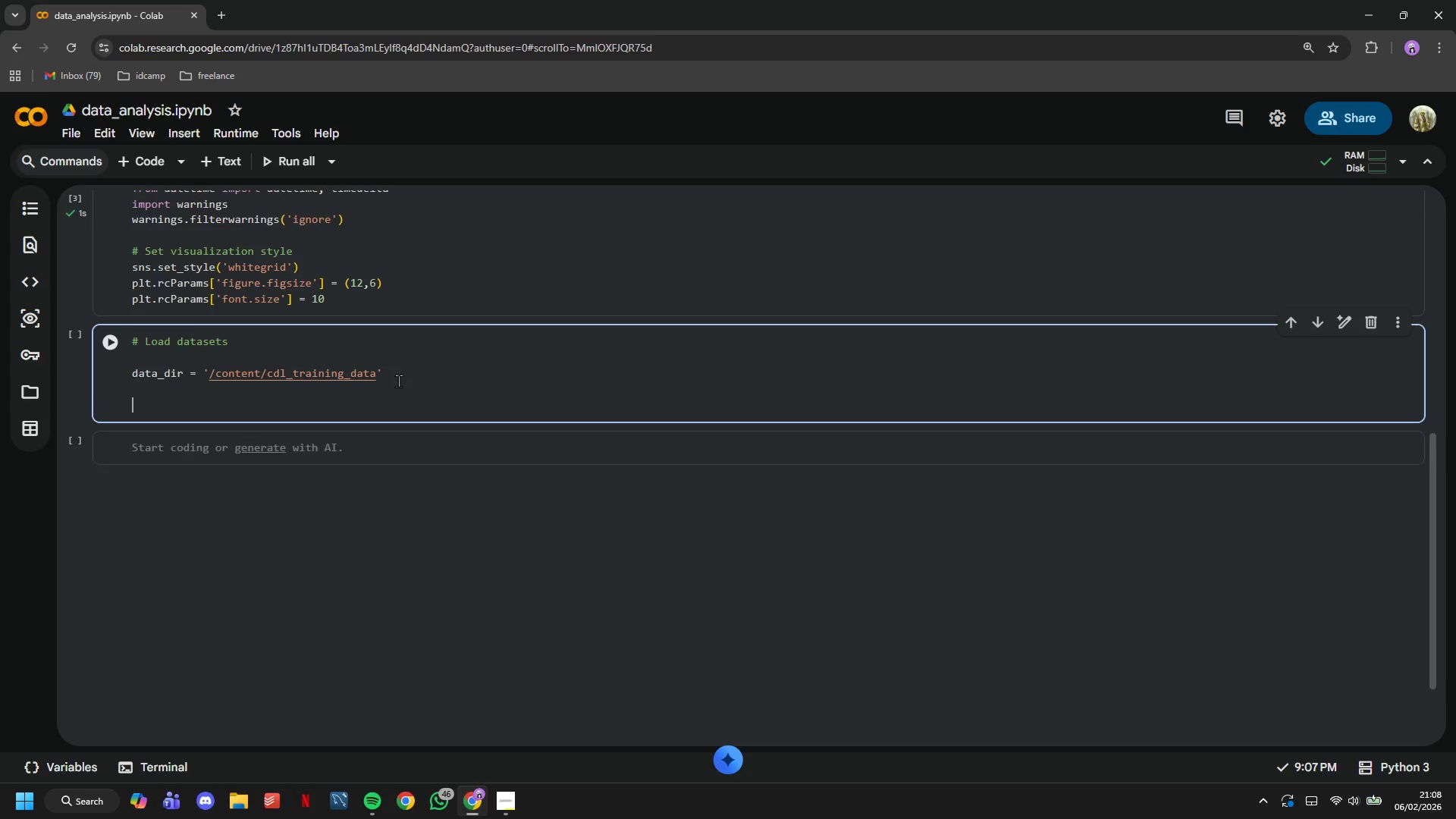 
key(Enter)
 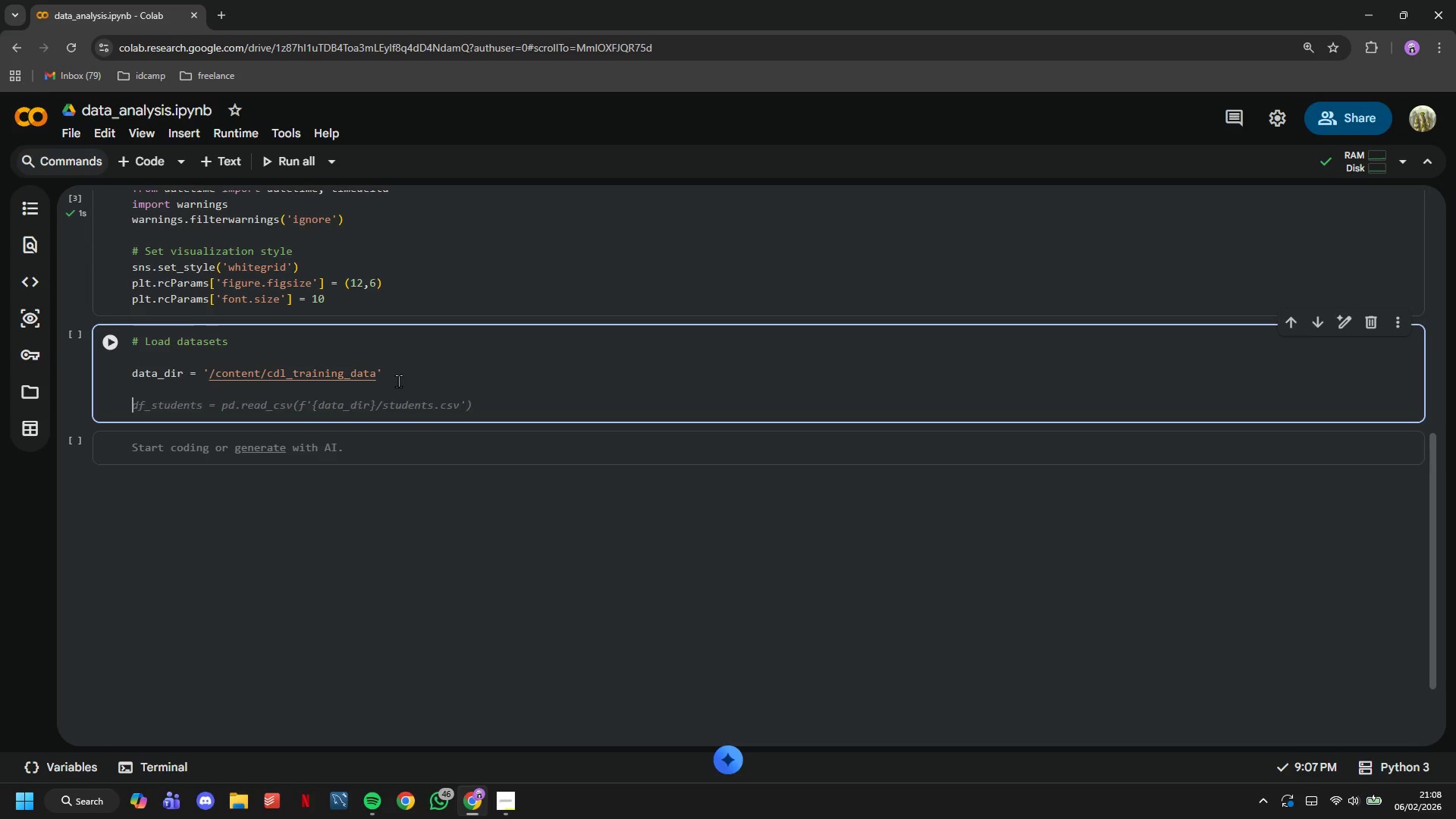 
type(df_students = )
 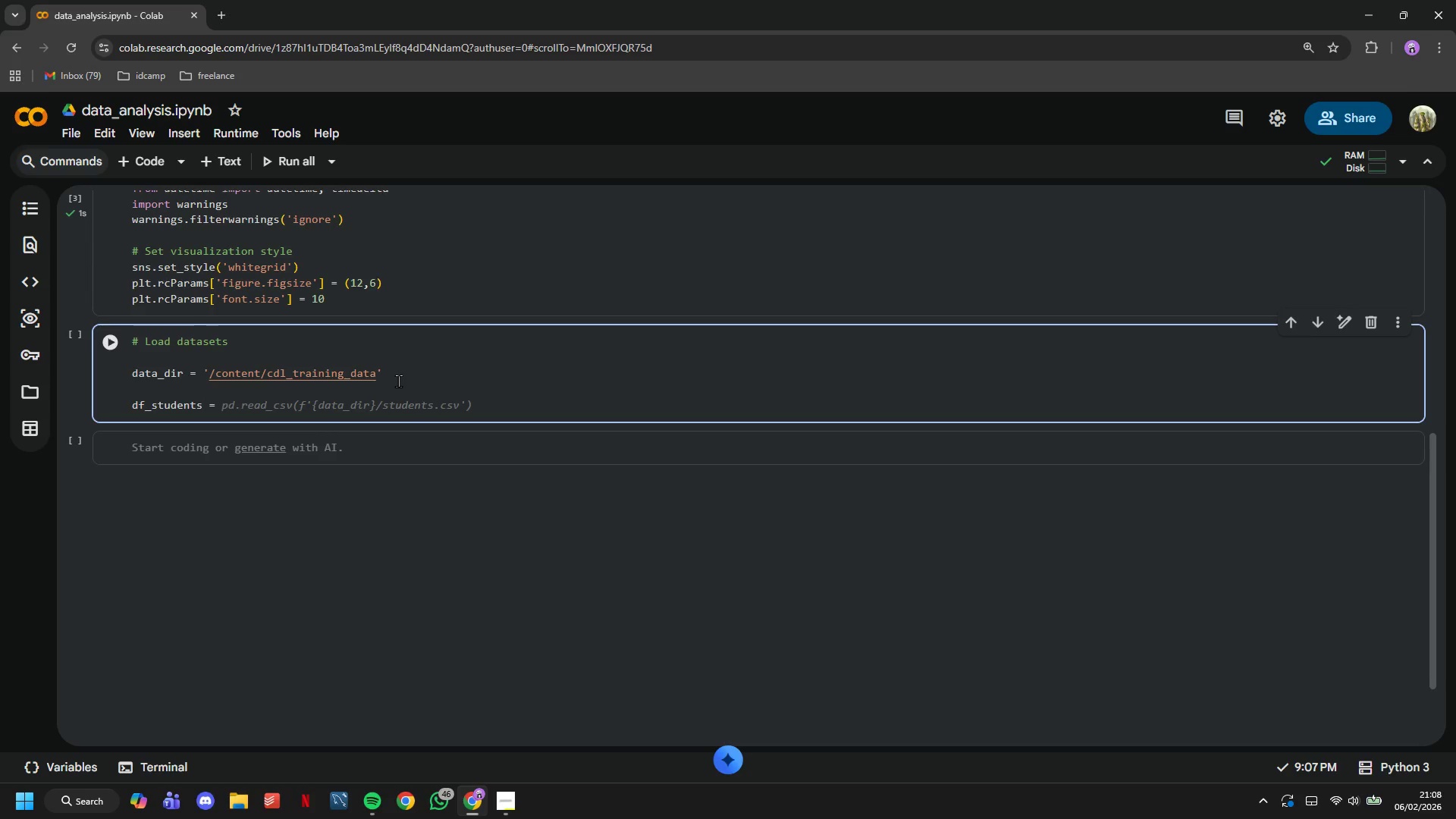 
key(Tab)
 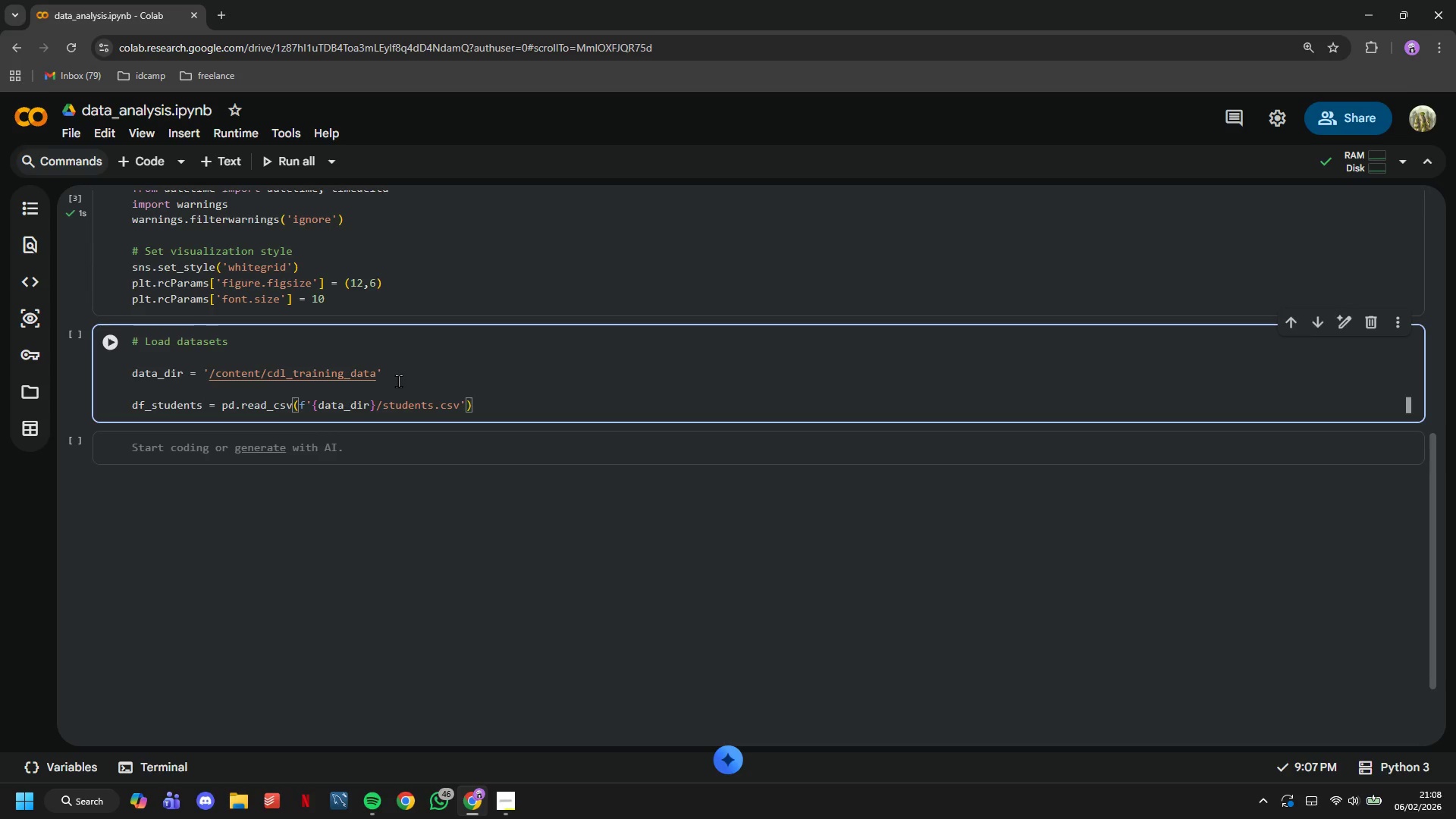 
key(ArrowLeft)
 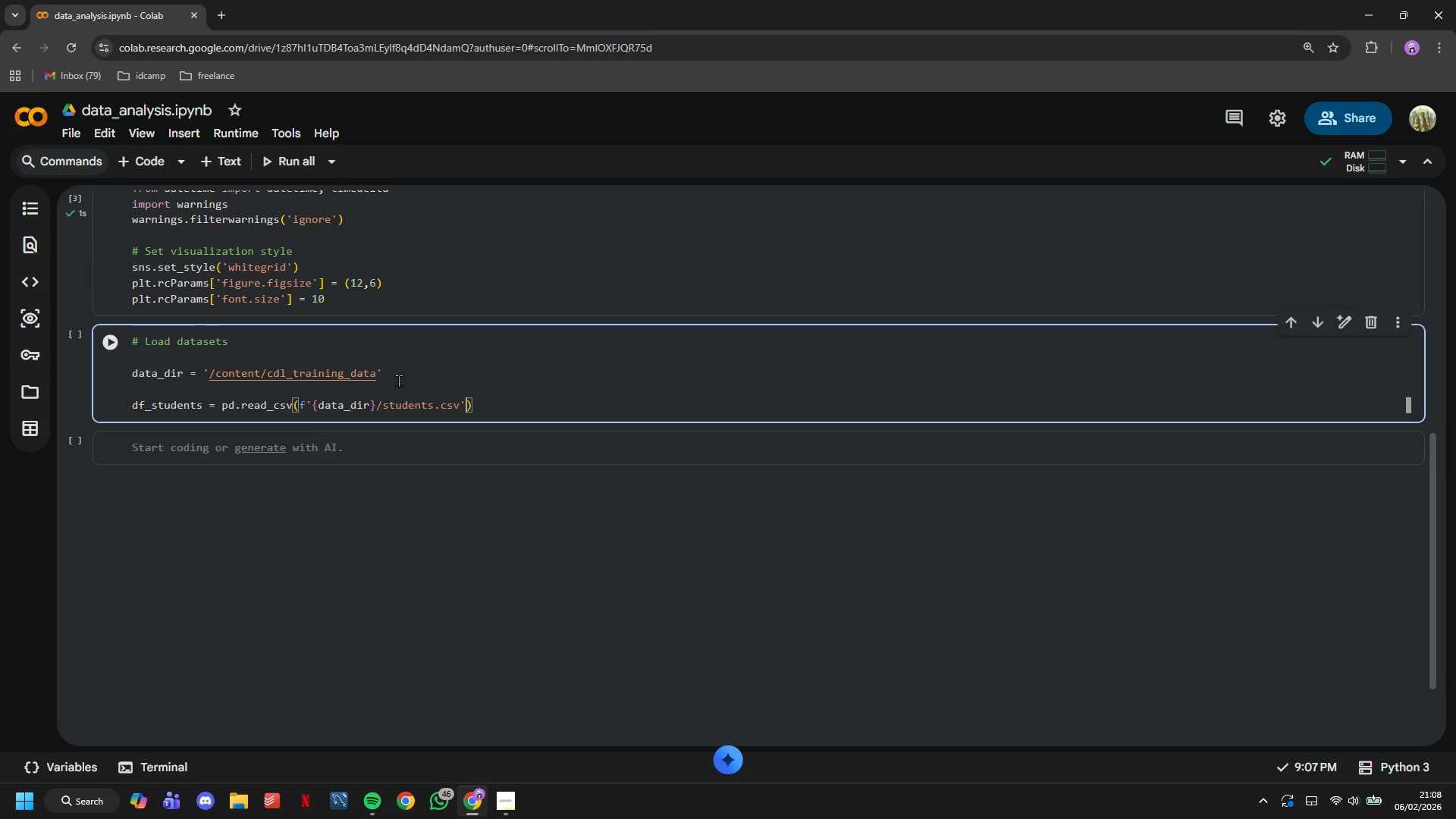 
type(, parsed)
key(Backspace)
type(_dates)
 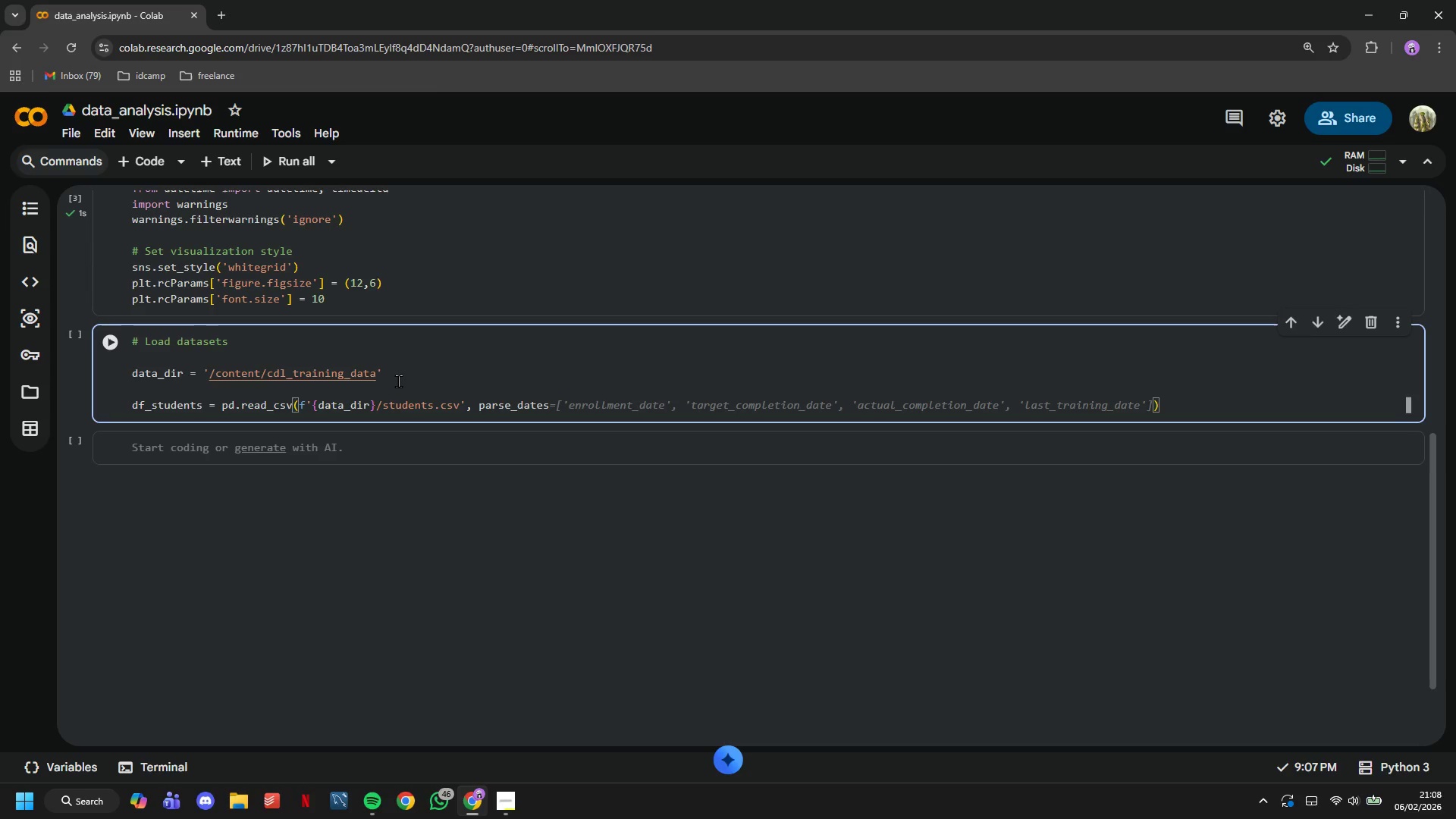 
key(Tab)
 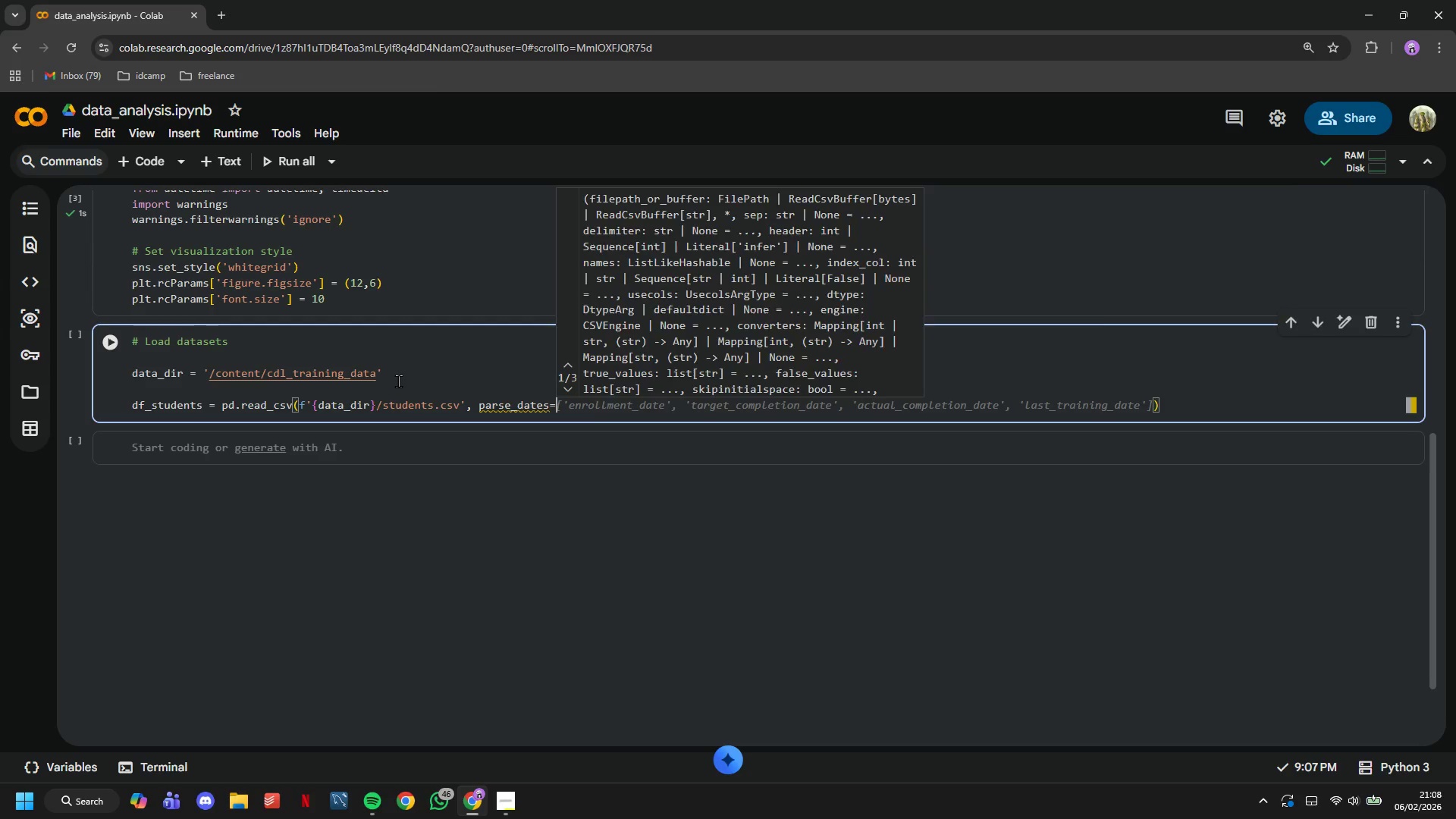 
key(Tab)
 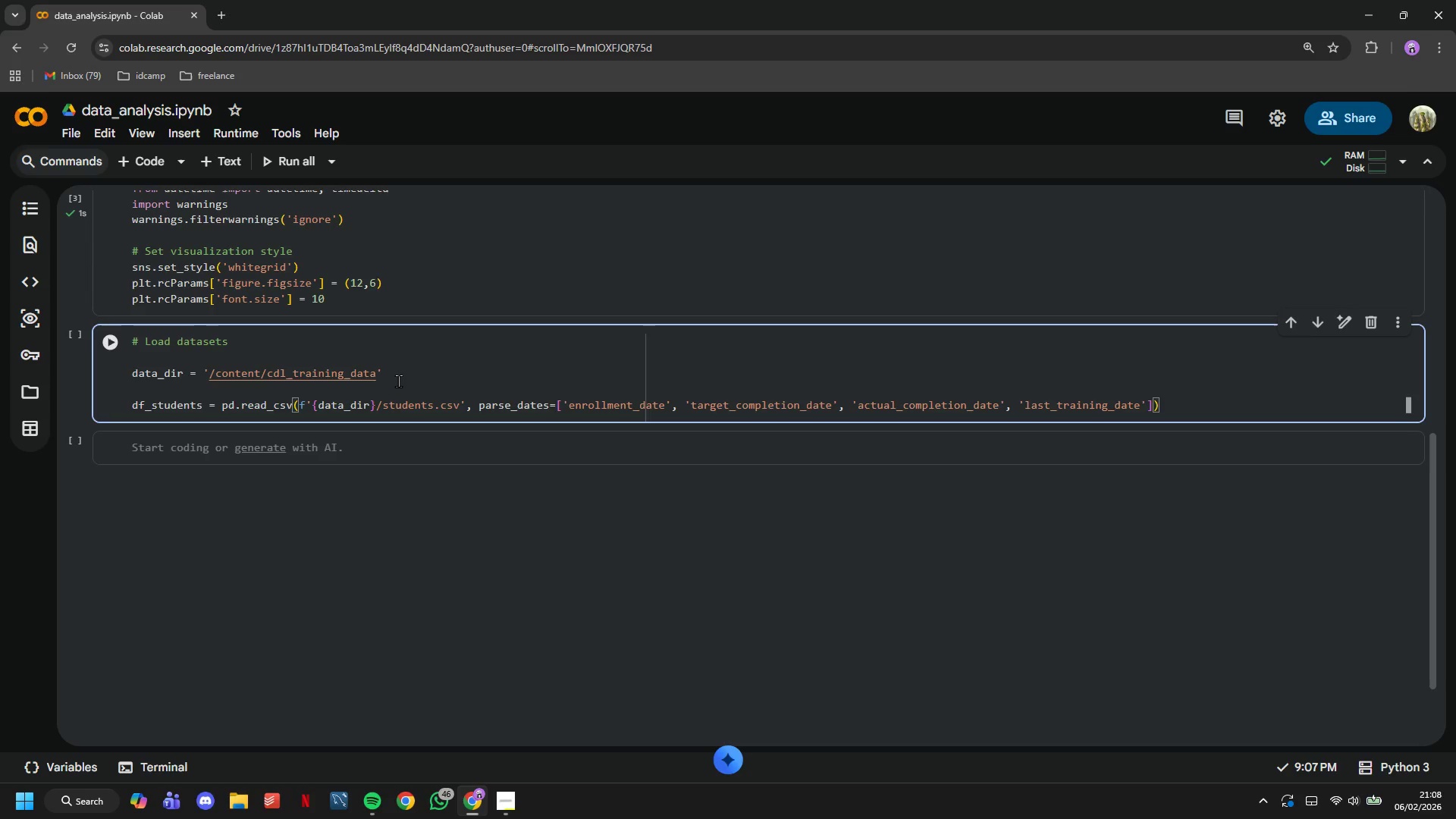 
wait(7.53)
 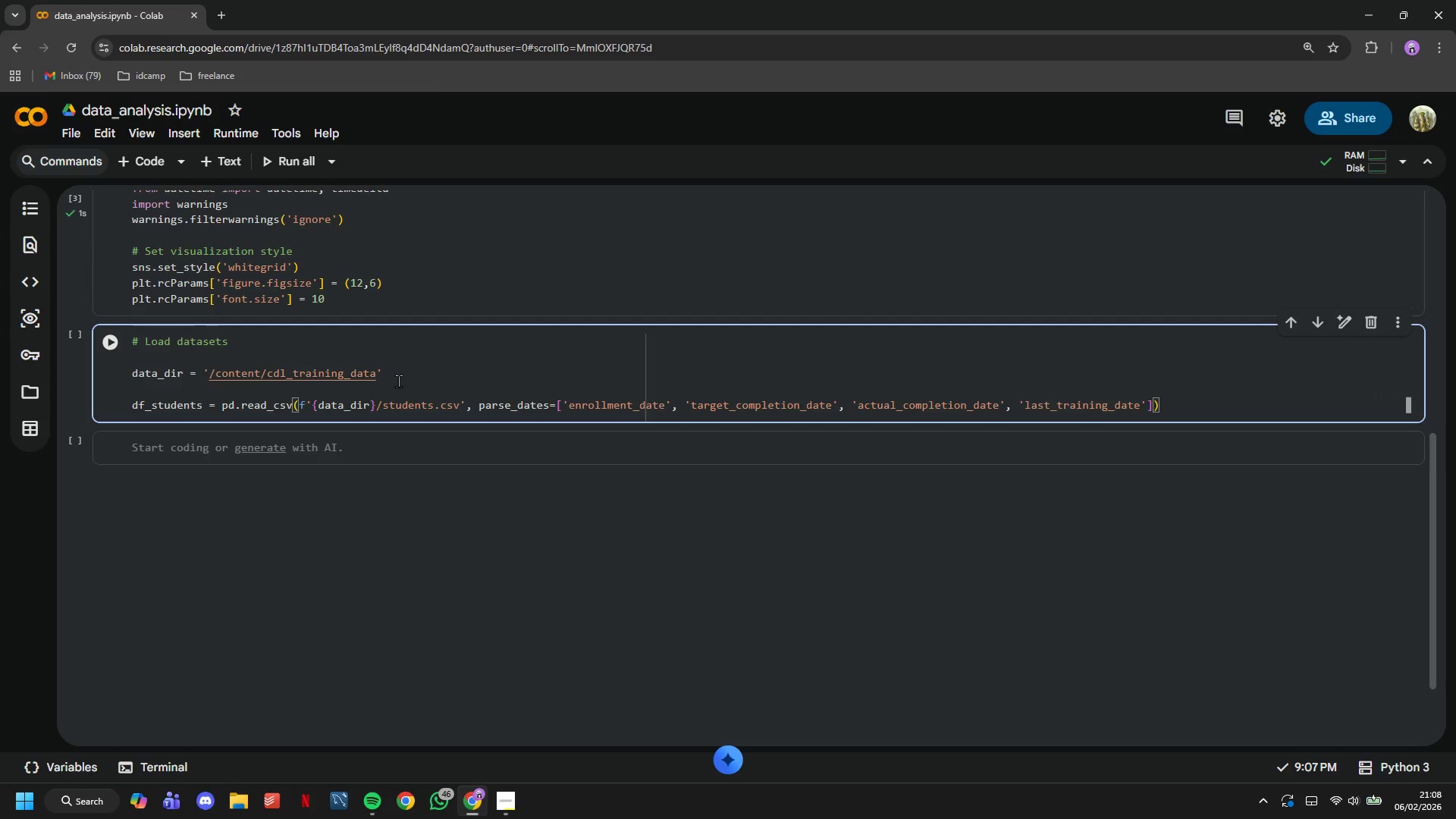 
key(ArrowRight)
 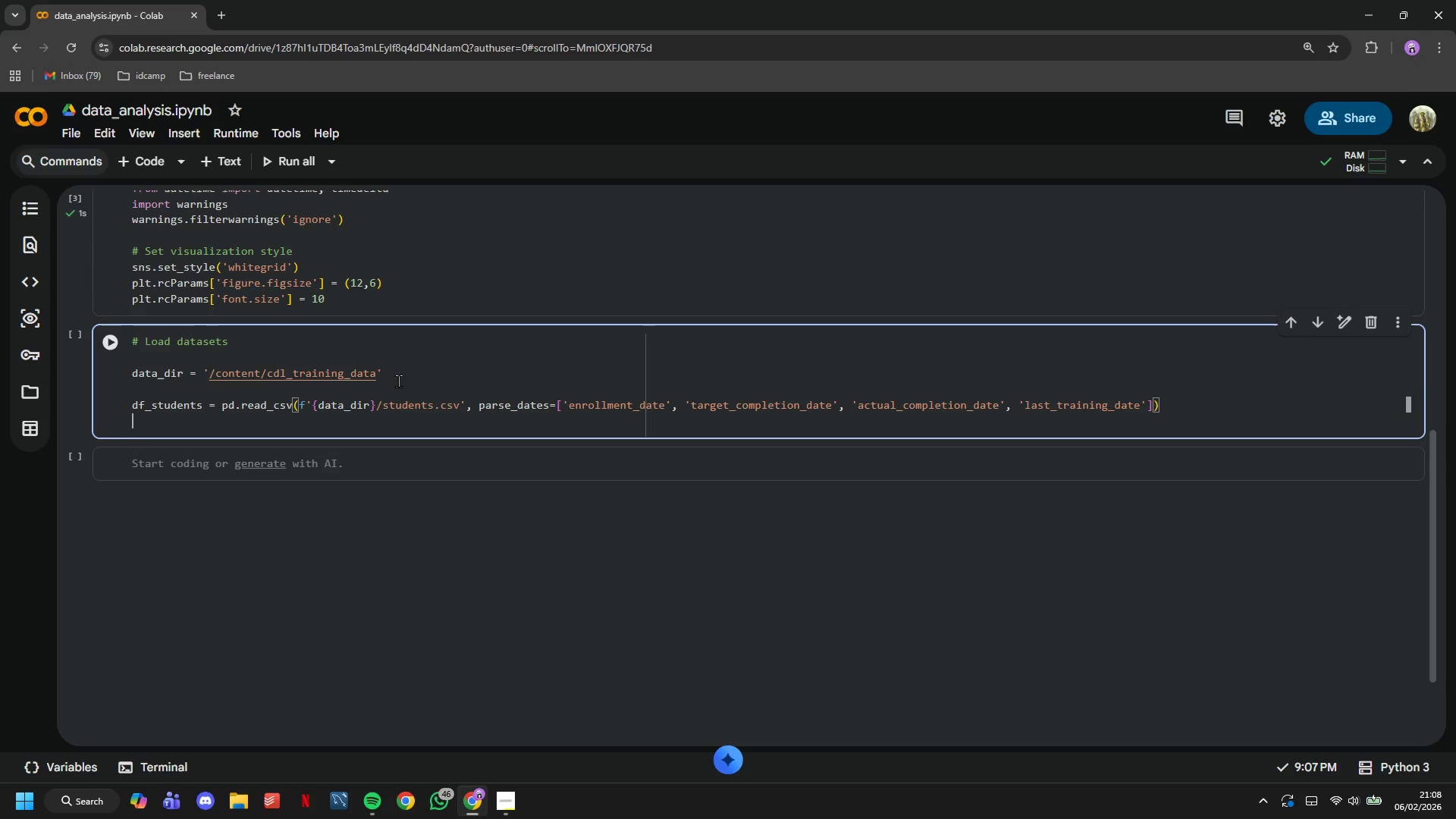 
key(Enter)
 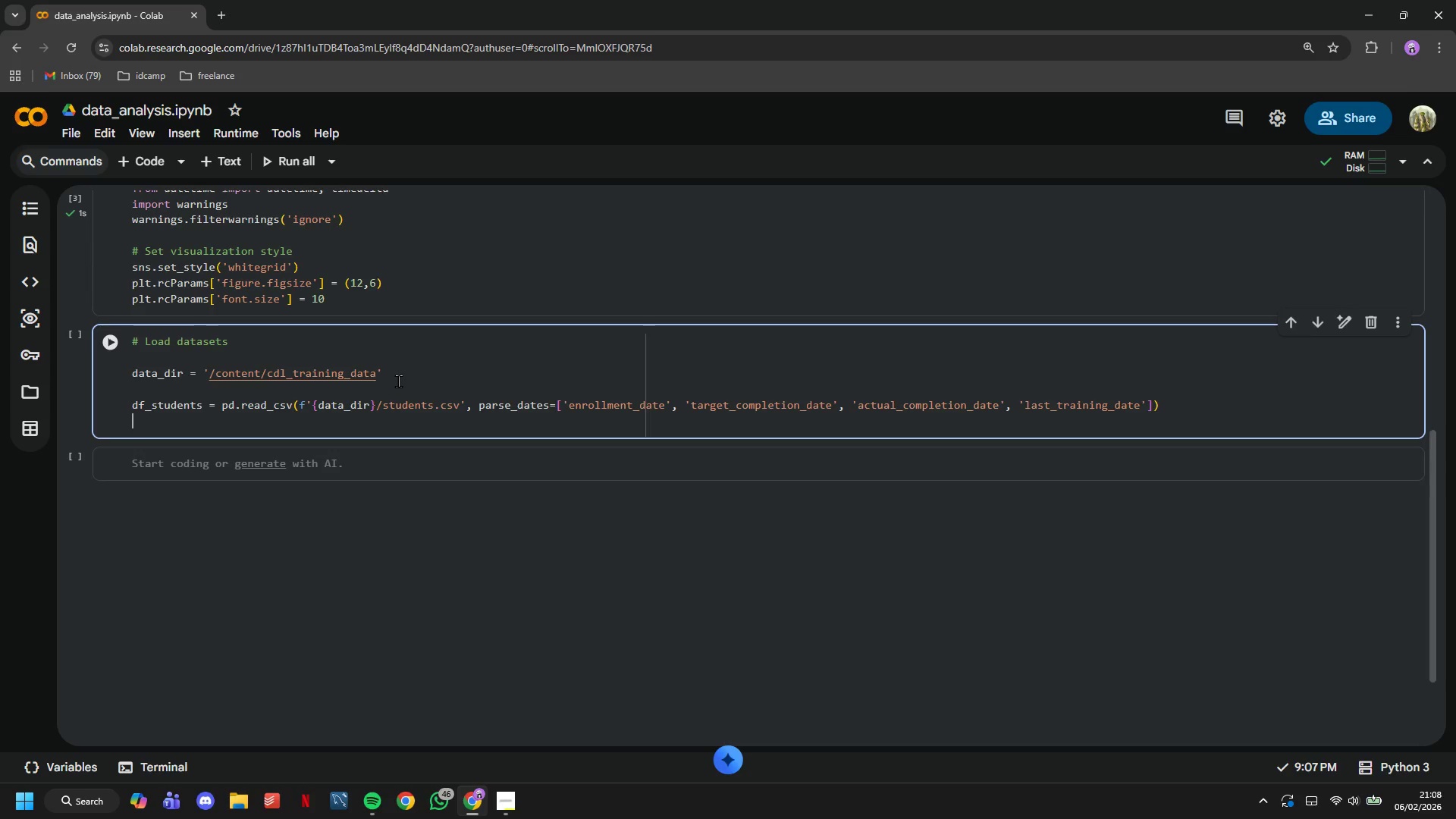 
type(df_instructors )
 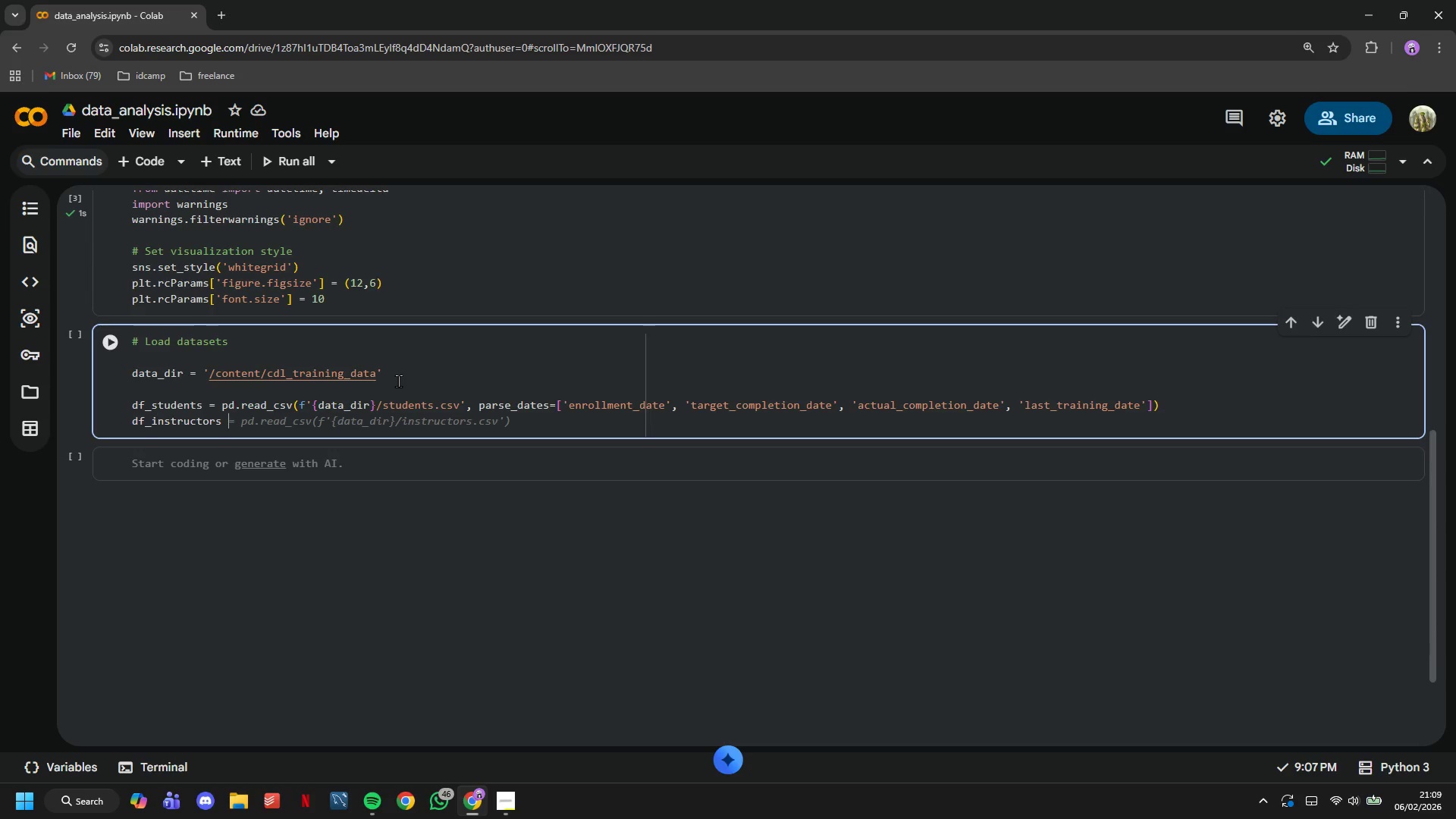 
key(Equal)
 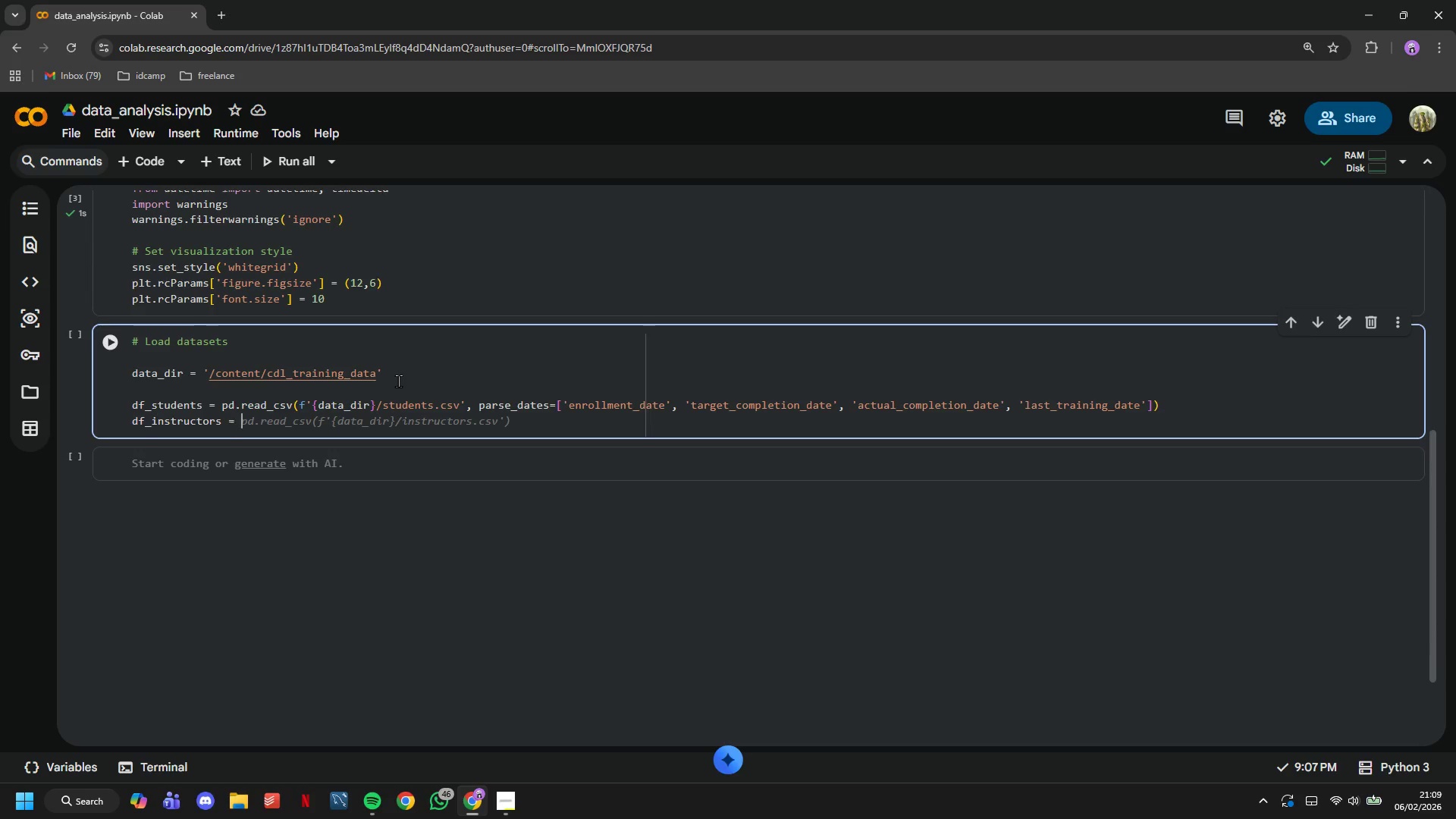 
key(Space)
 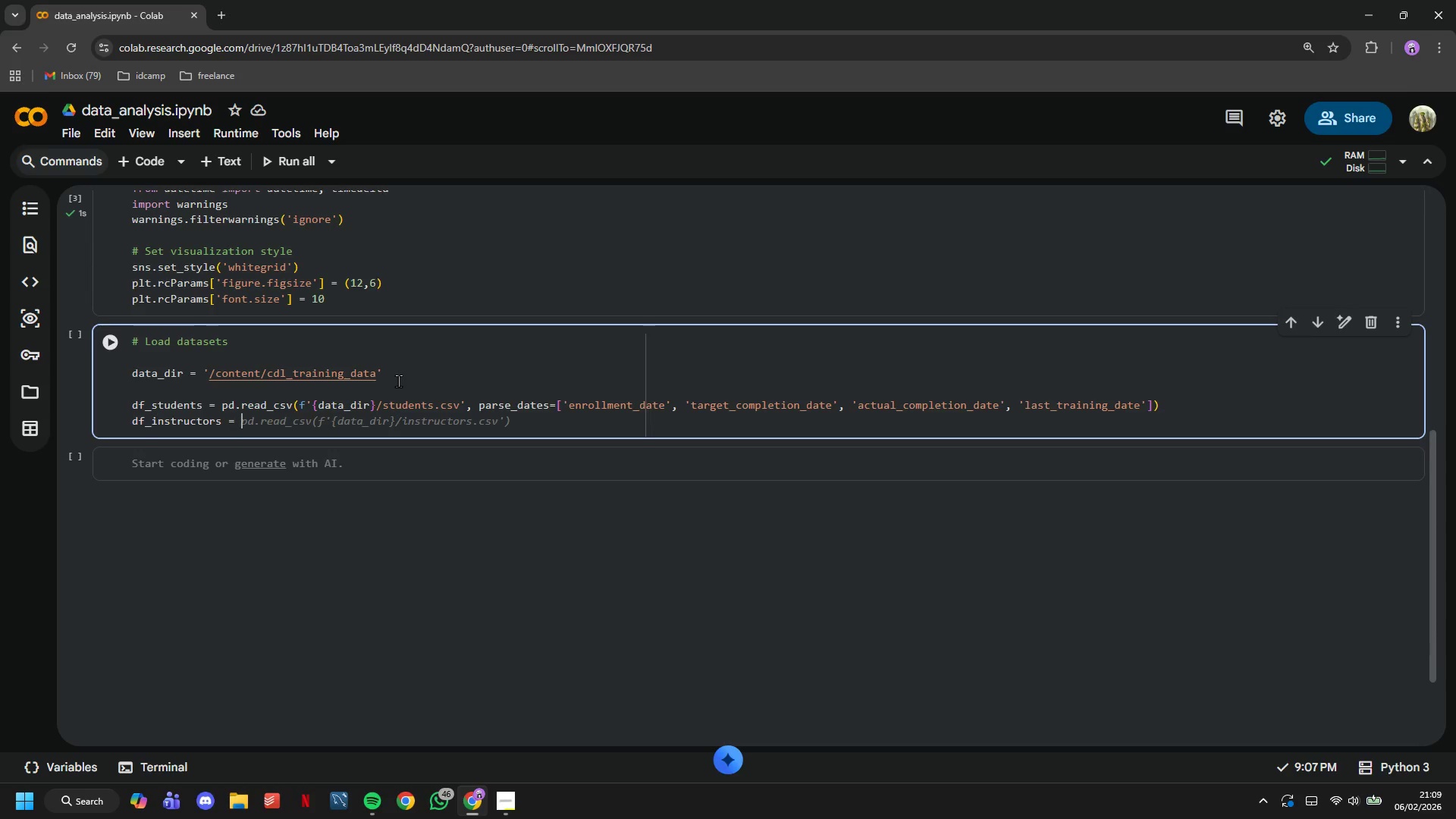 
key(Tab)
 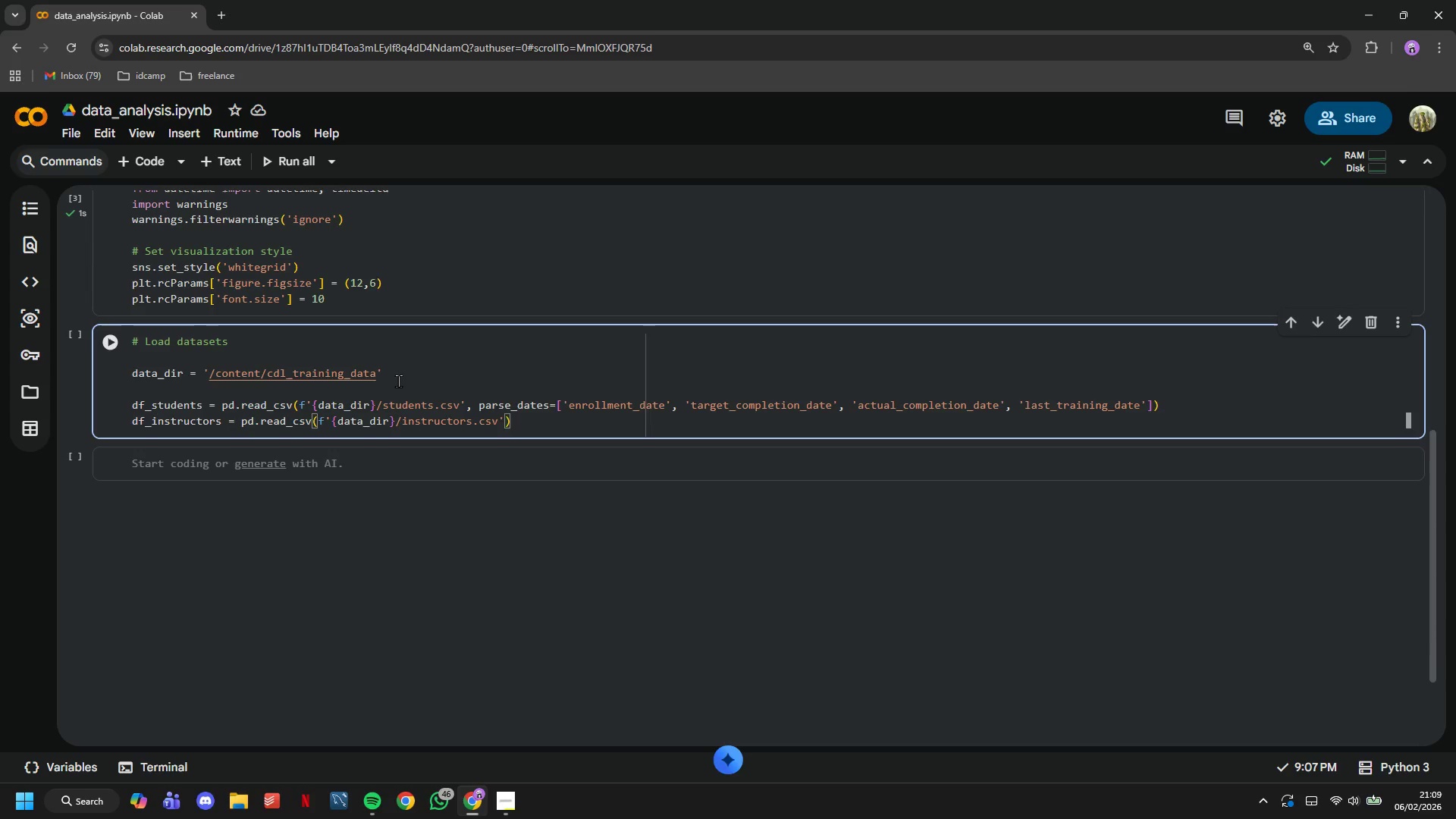 
key(ArrowLeft)
 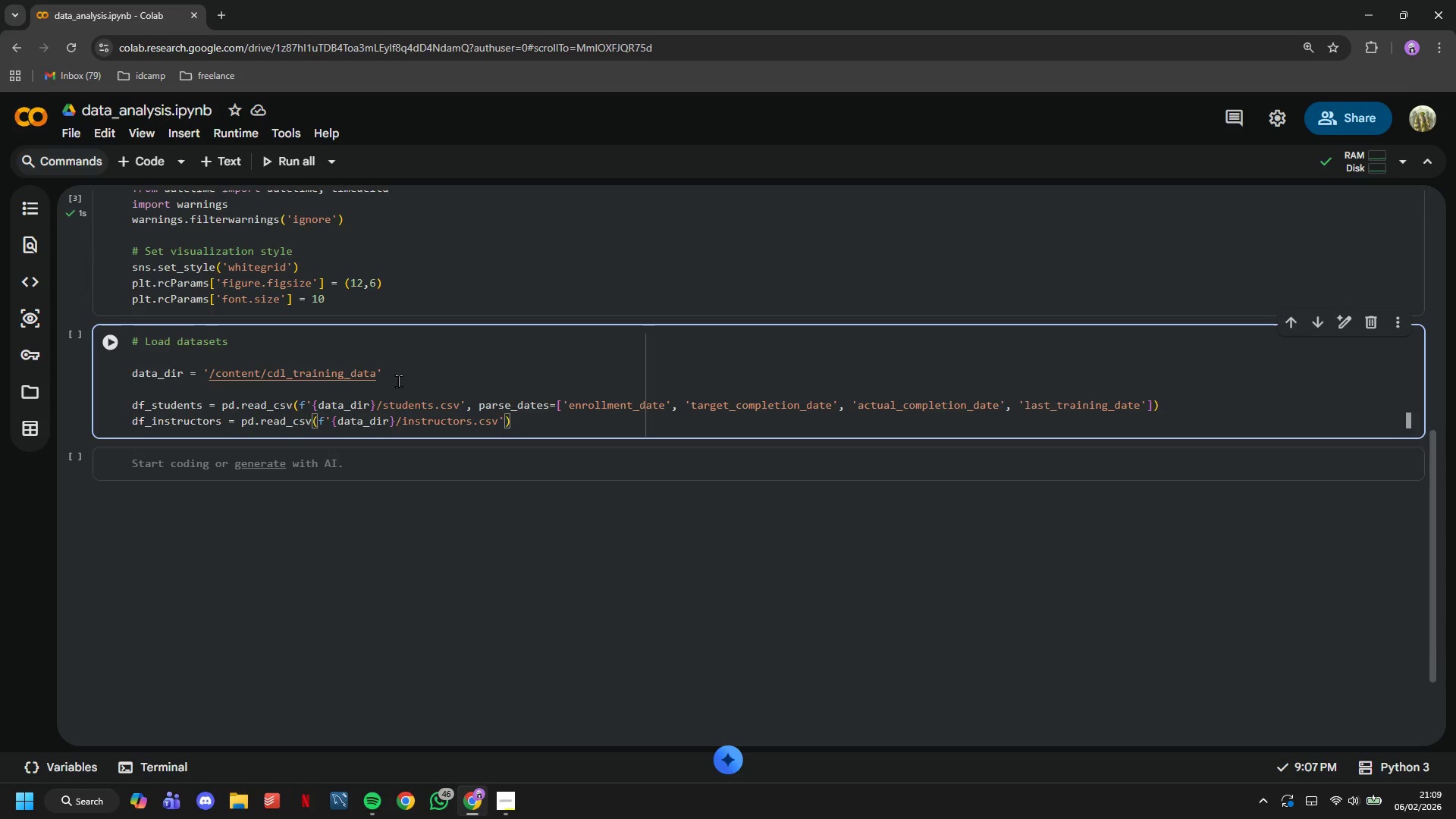 
key(Comma)
 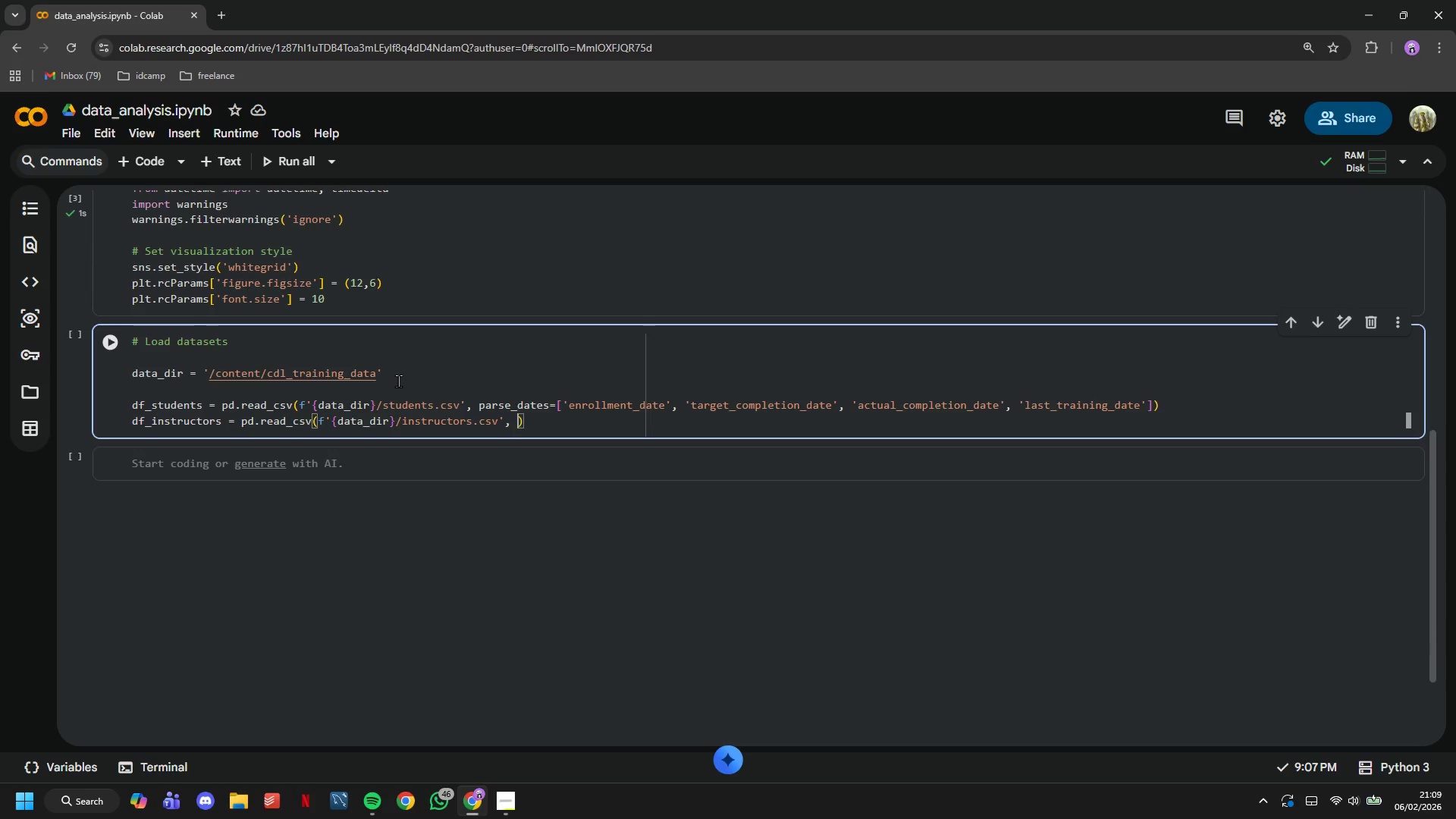 
key(Space)
 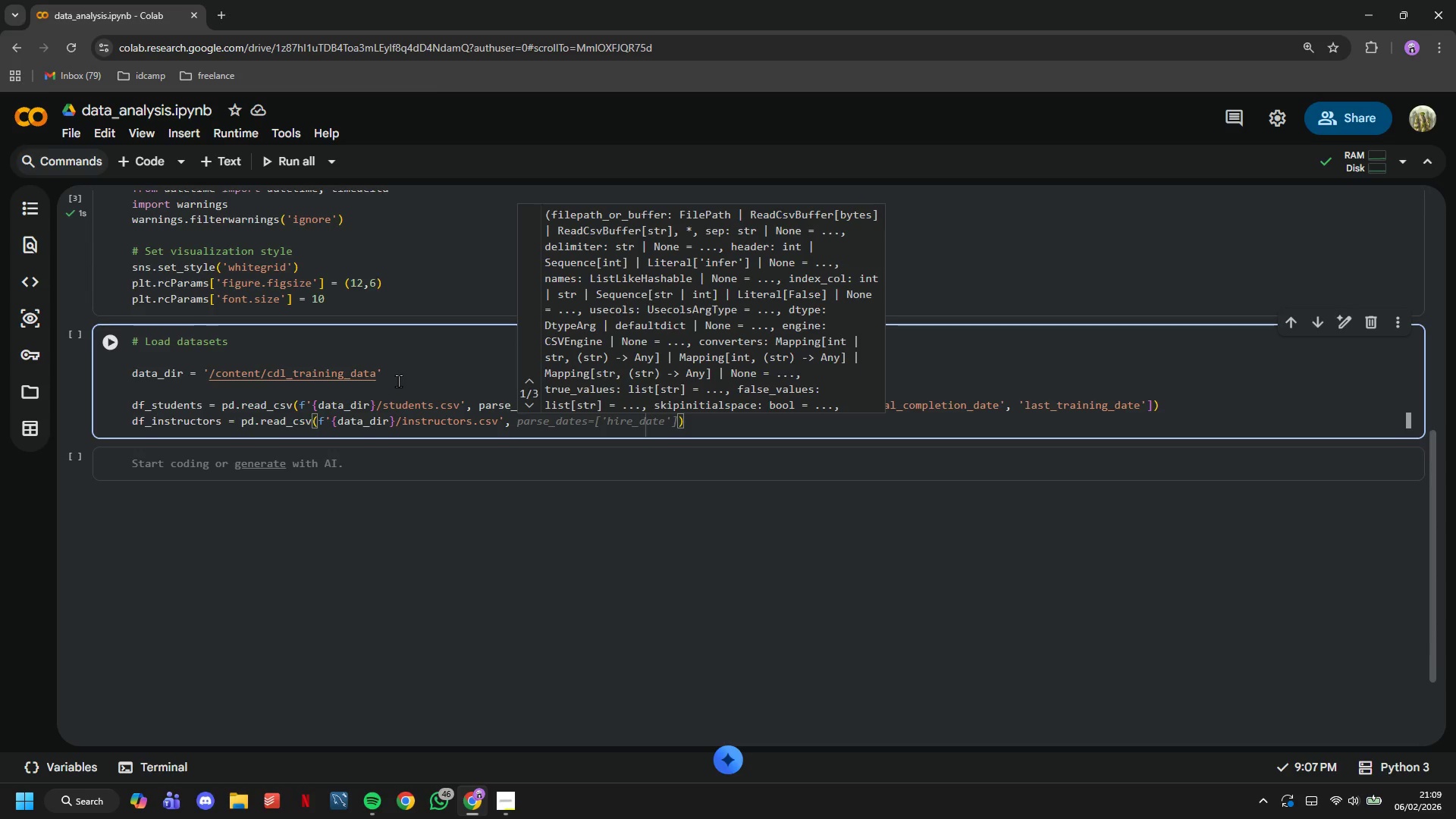 
key(Tab)
 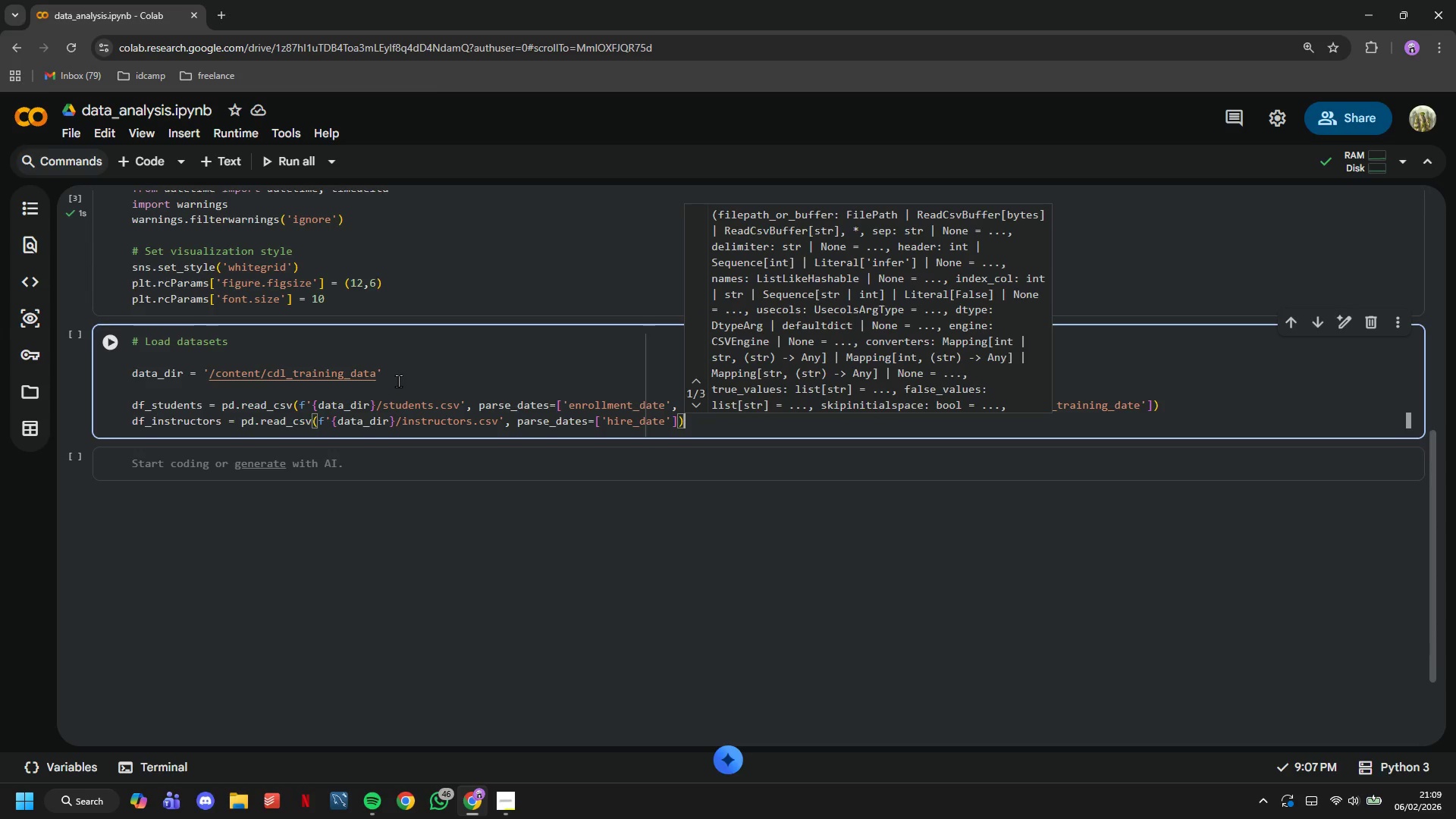 
key(ArrowRight)
 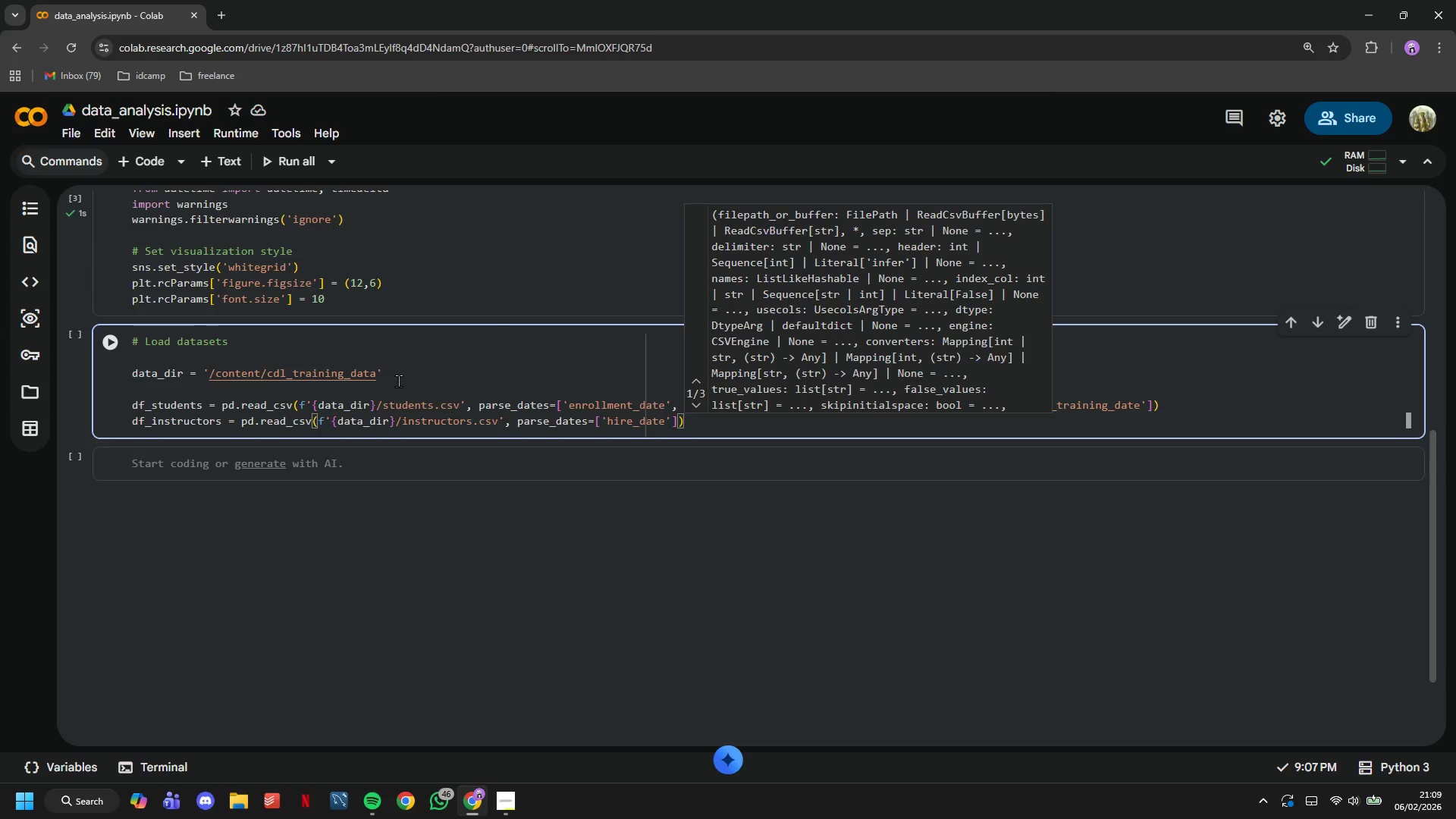 
key(Enter)
 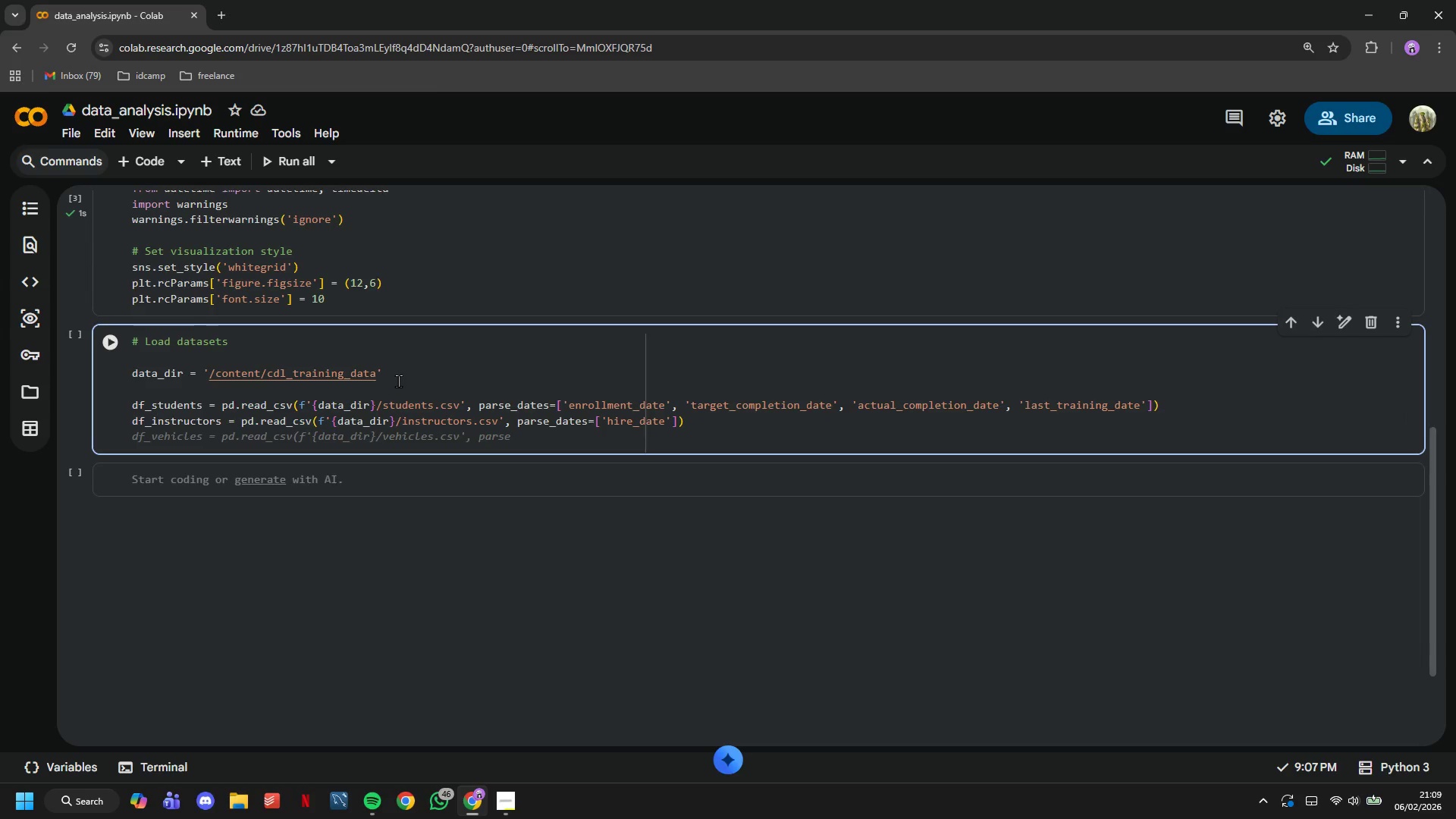 
key(Tab)
 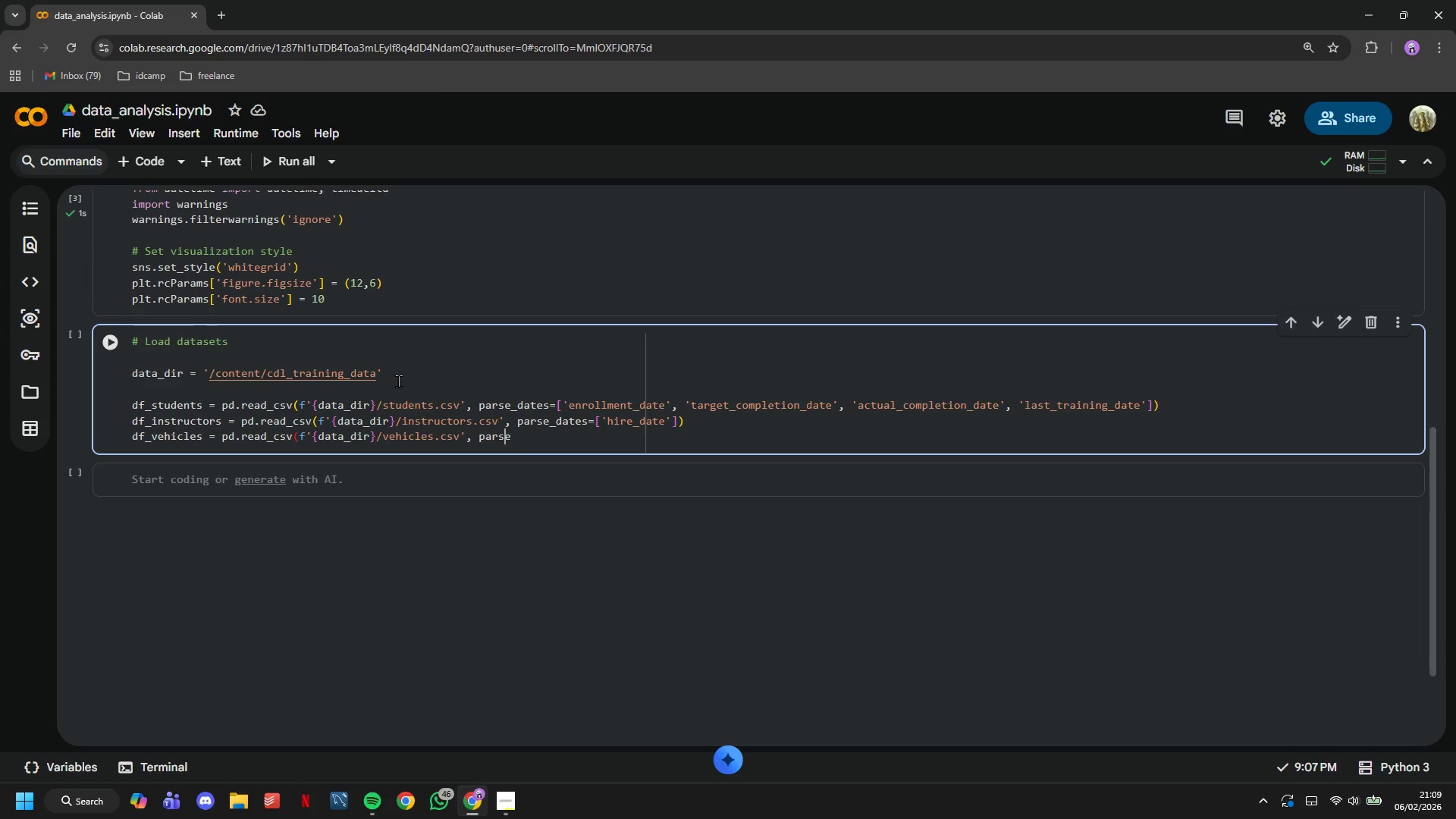 
key(ArrowLeft)
 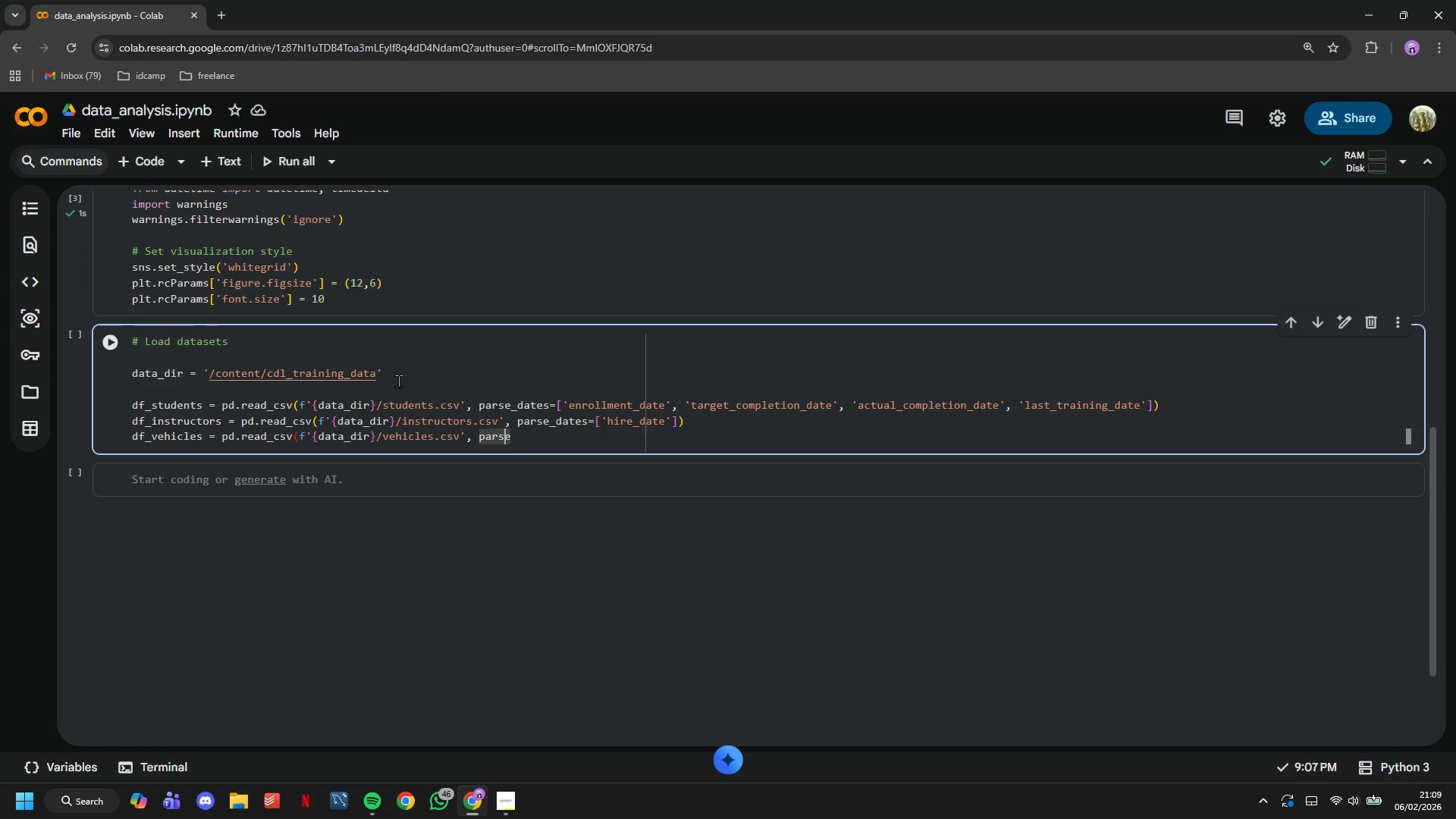 
key(ArrowRight)
 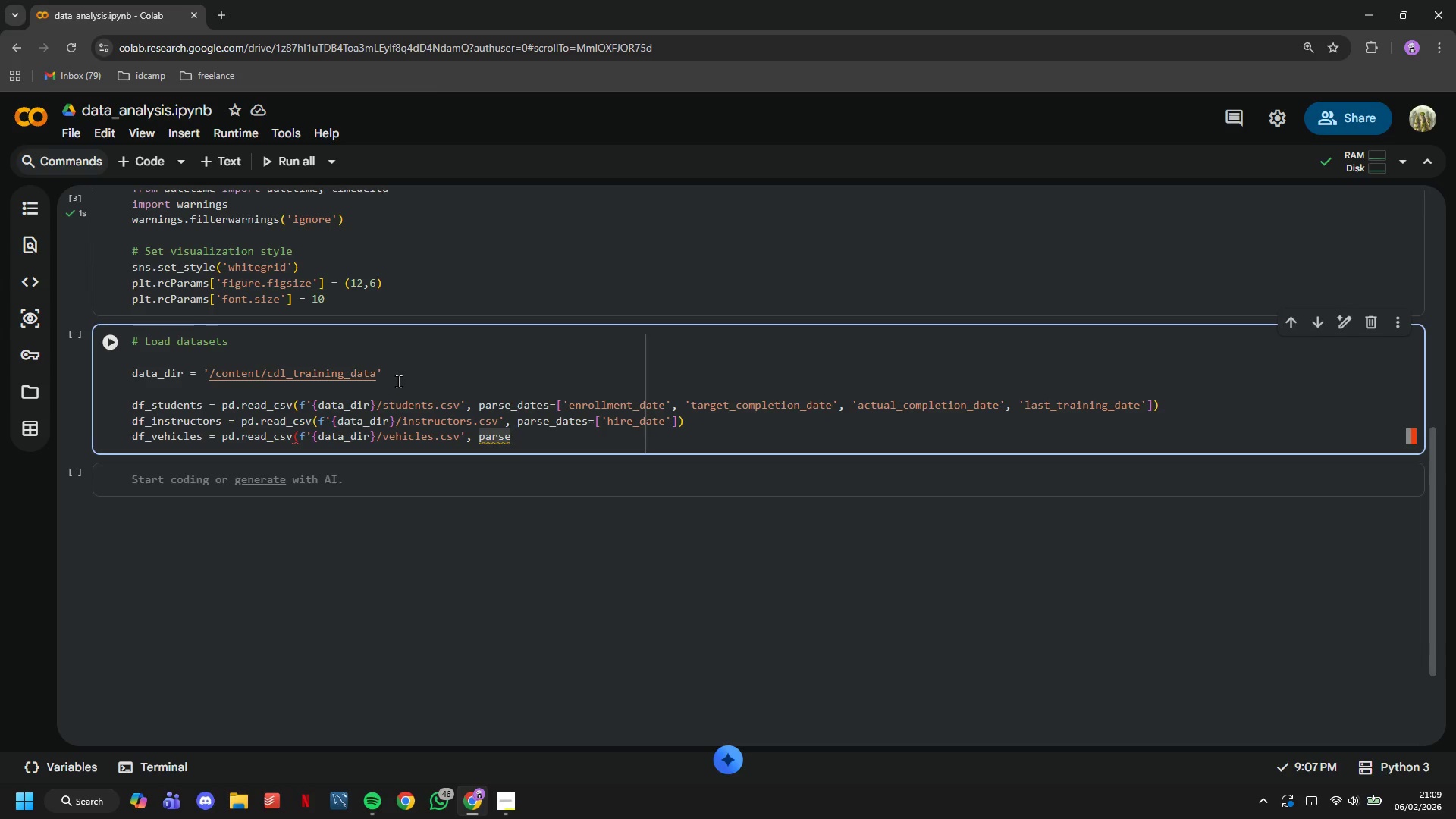 
type(_dates=[')
key(Tab)
 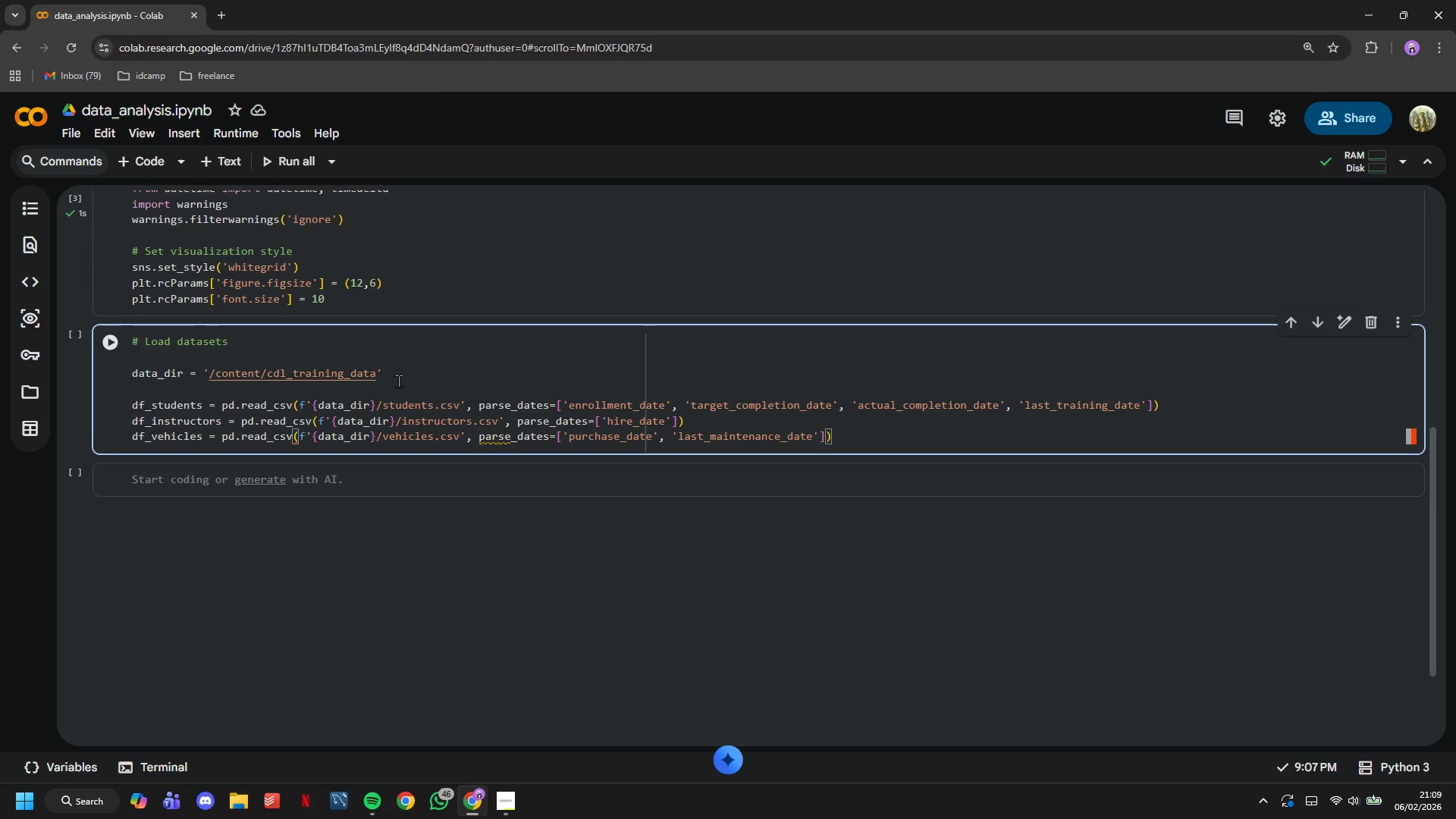 
key(ArrowRight)
 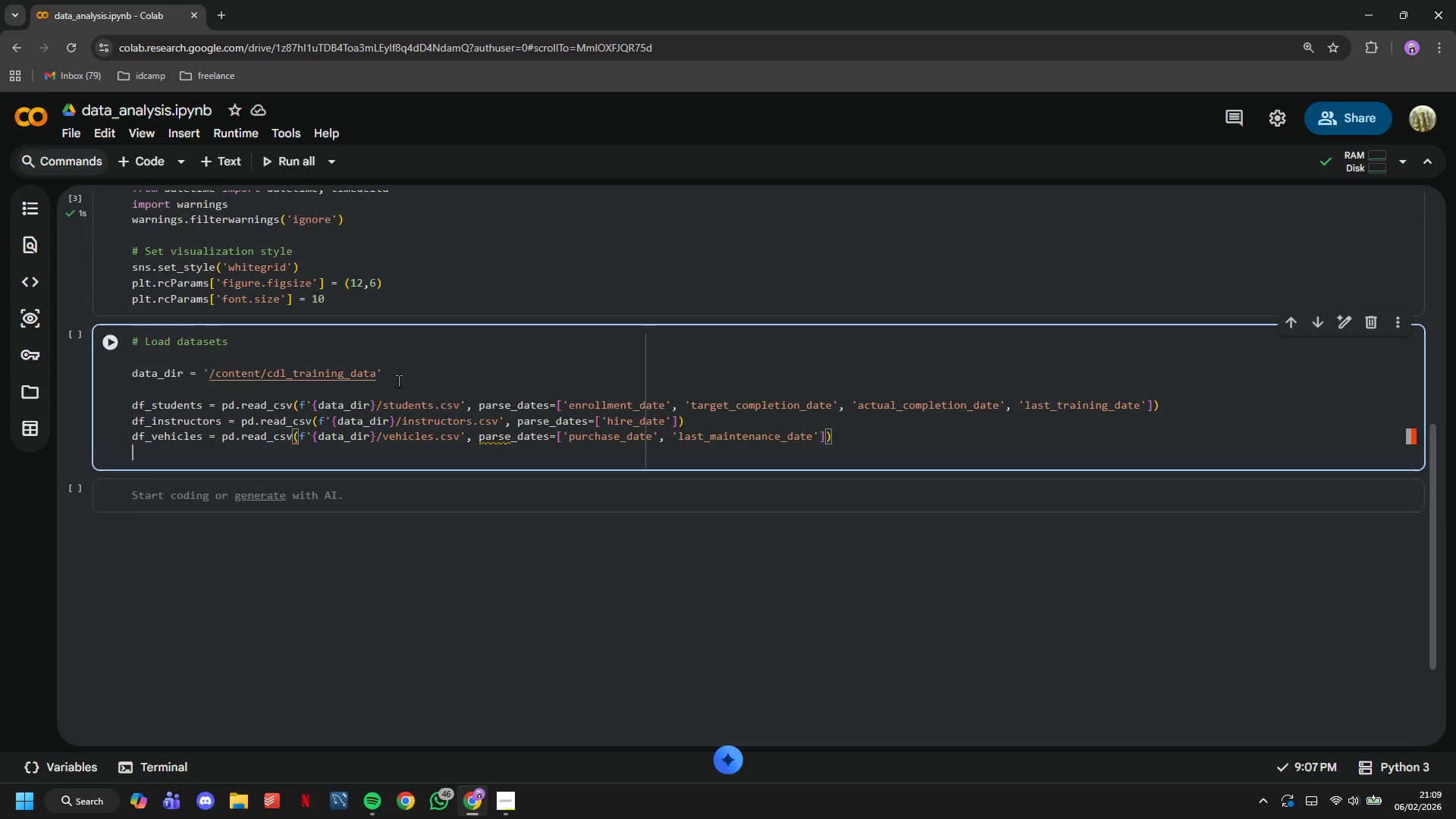 
key(Enter)
 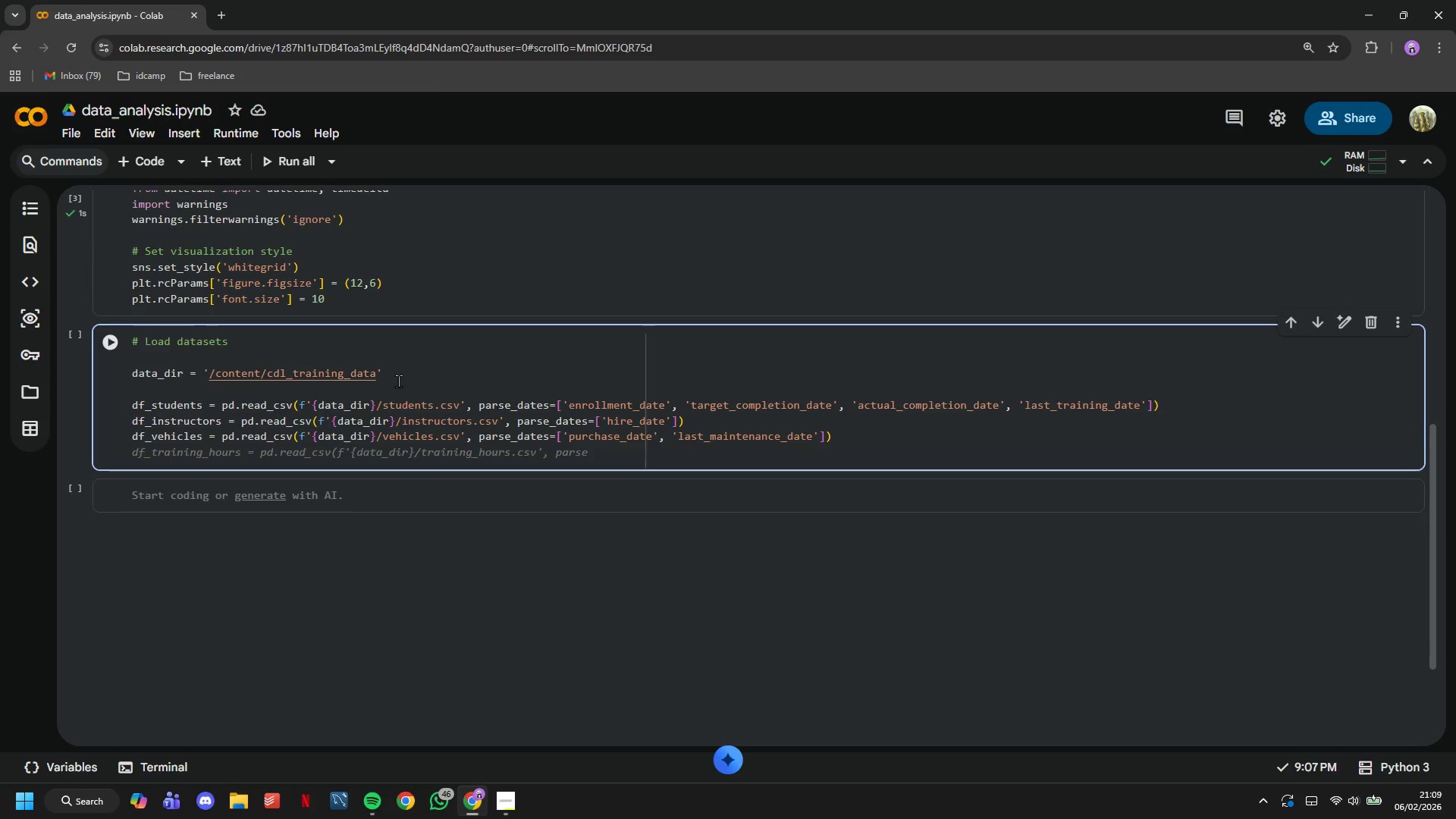 
key(Tab)
type(_dates=[')
key(Tab)
 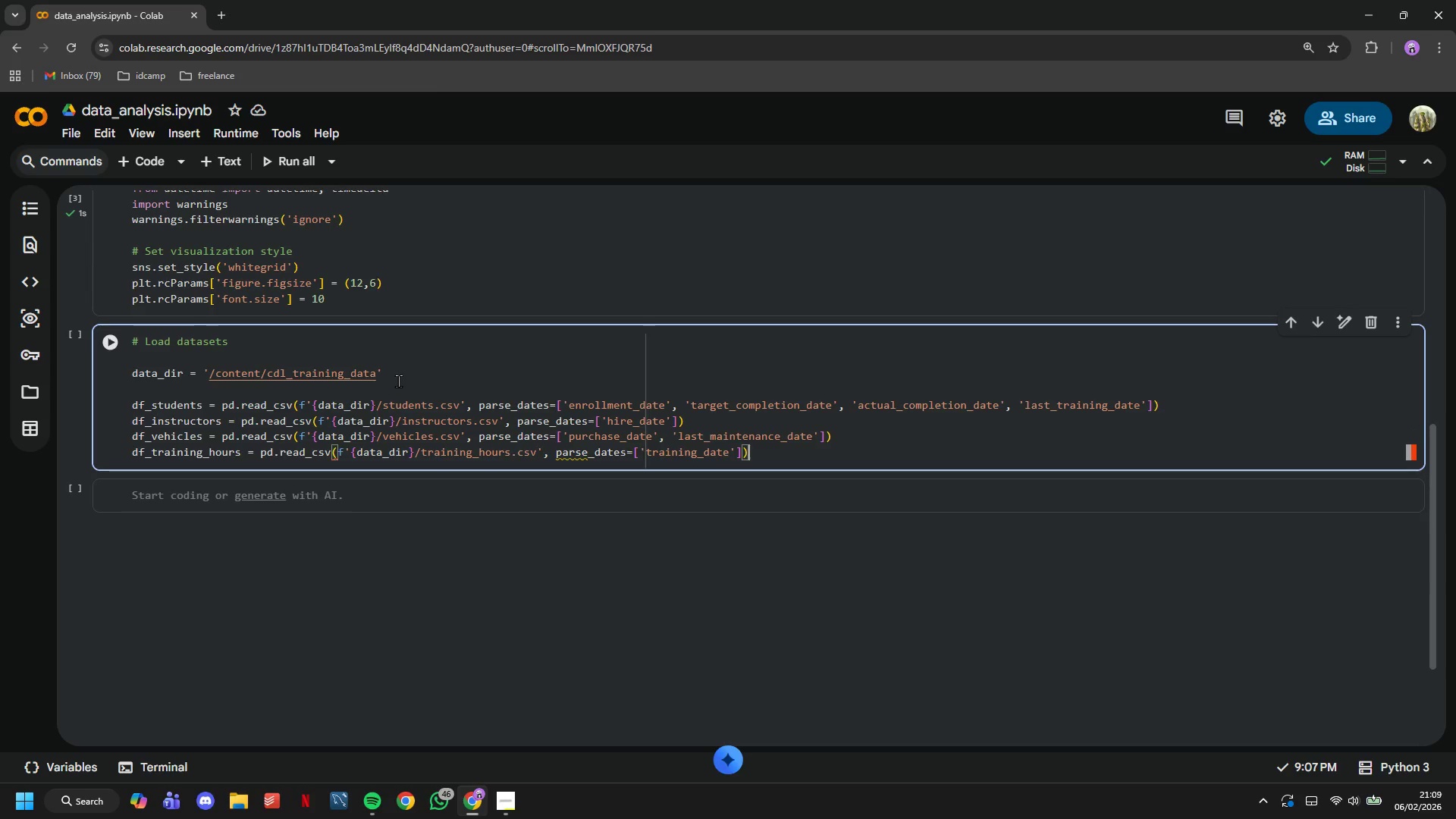 
key(ArrowRight)
 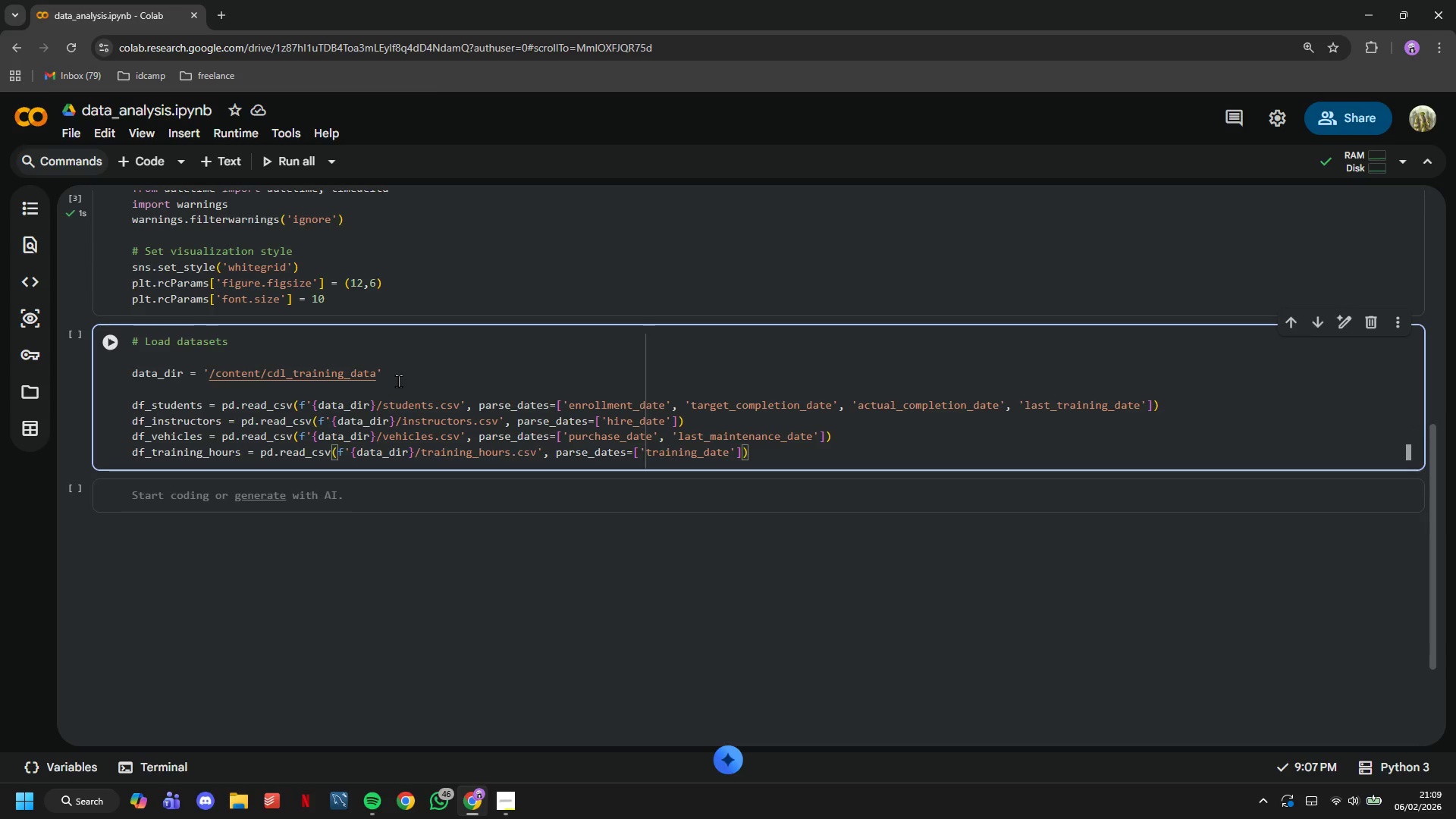 
key(ArrowRight)
 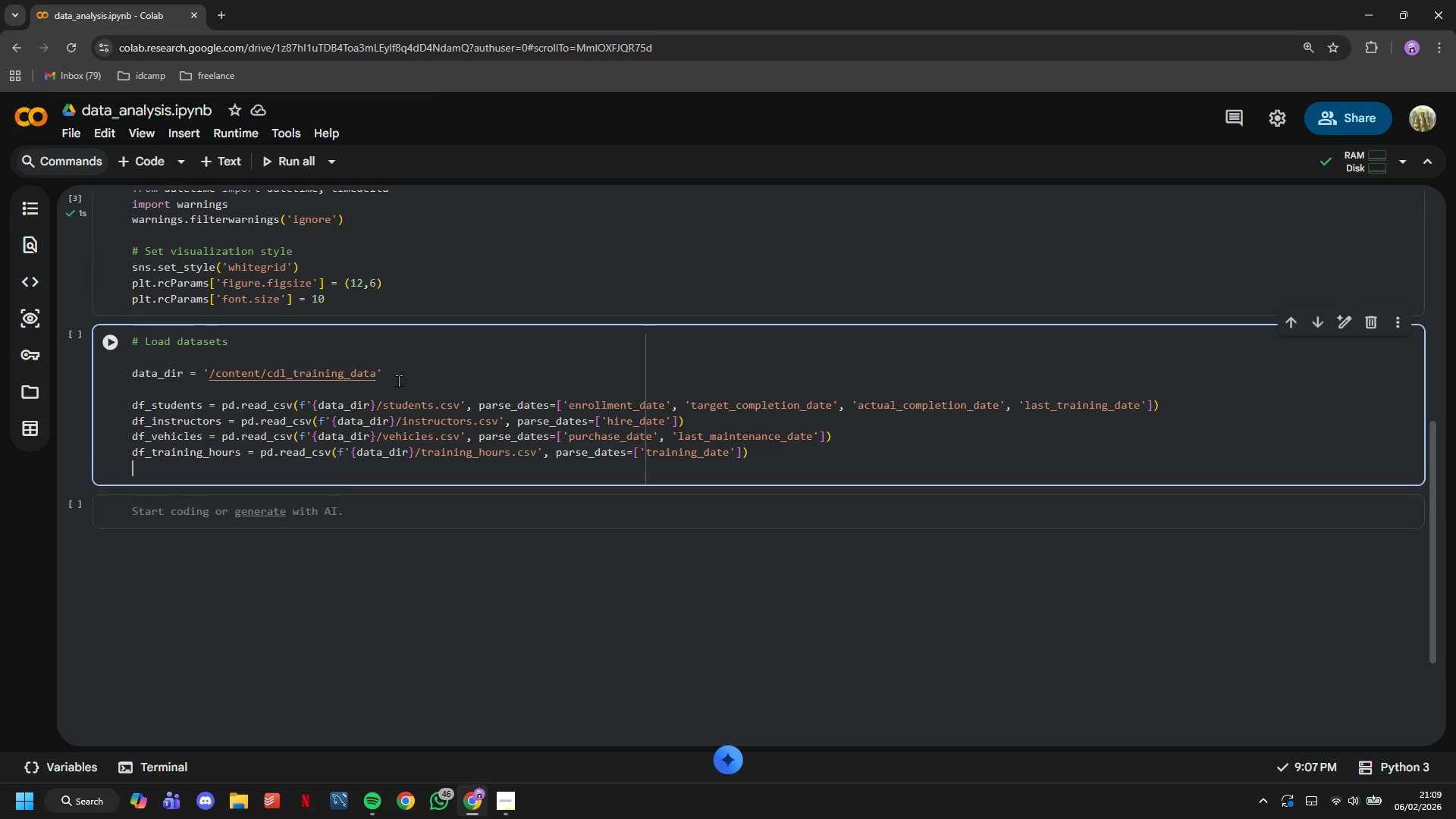 
key(Enter)
 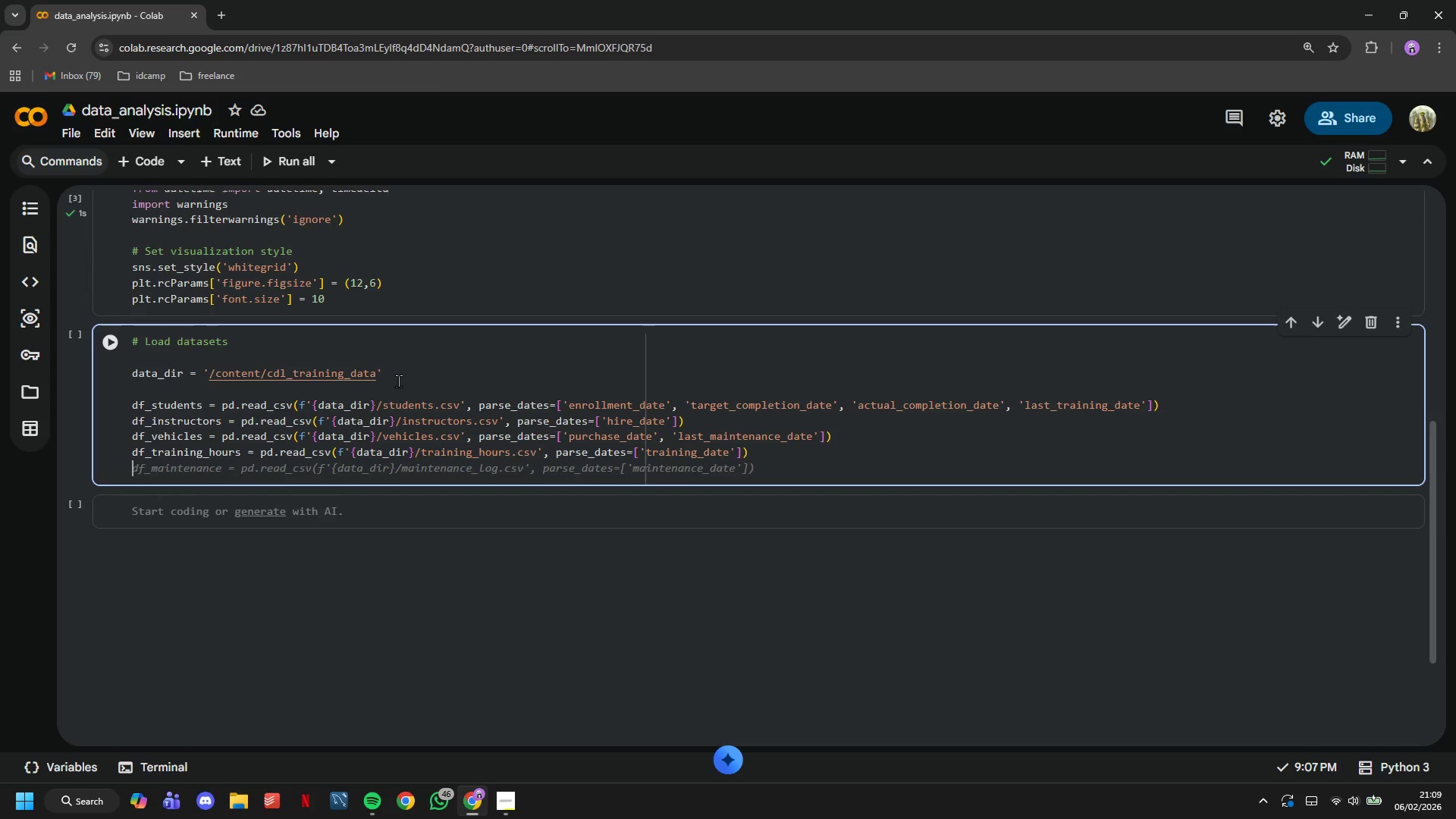 
key(Tab)
 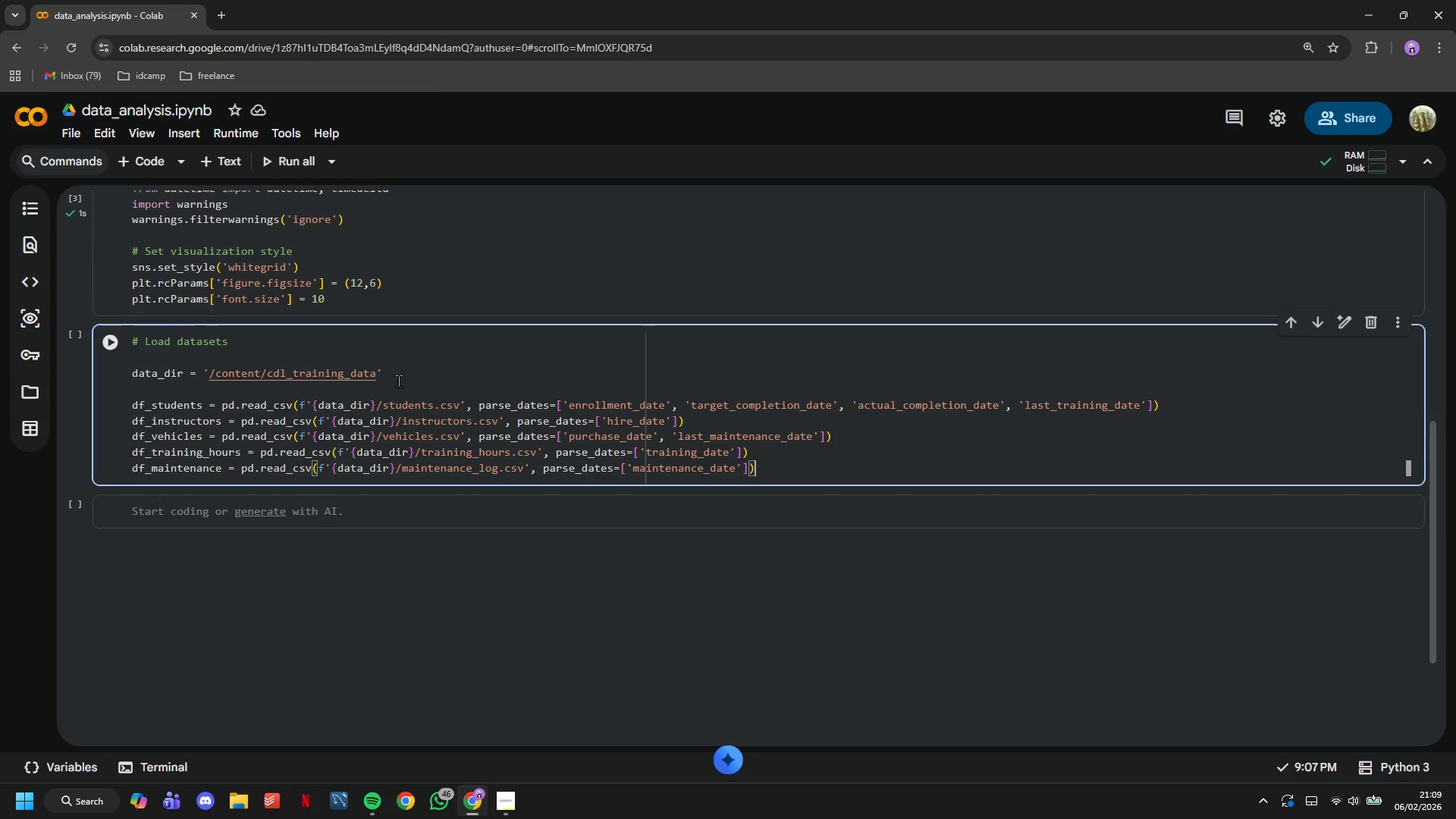 
wait(5.42)
 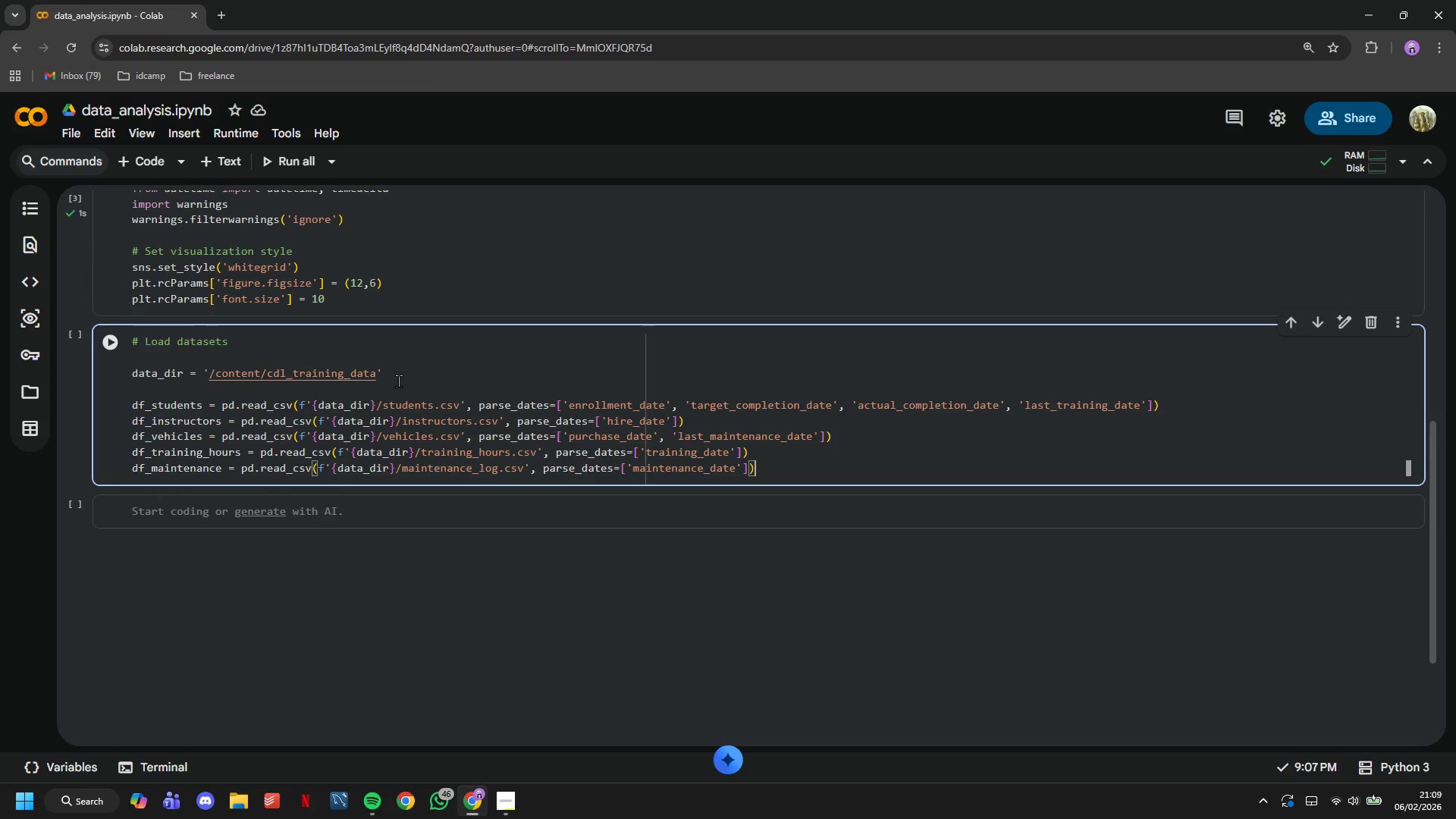 
left_click([118, 337])
 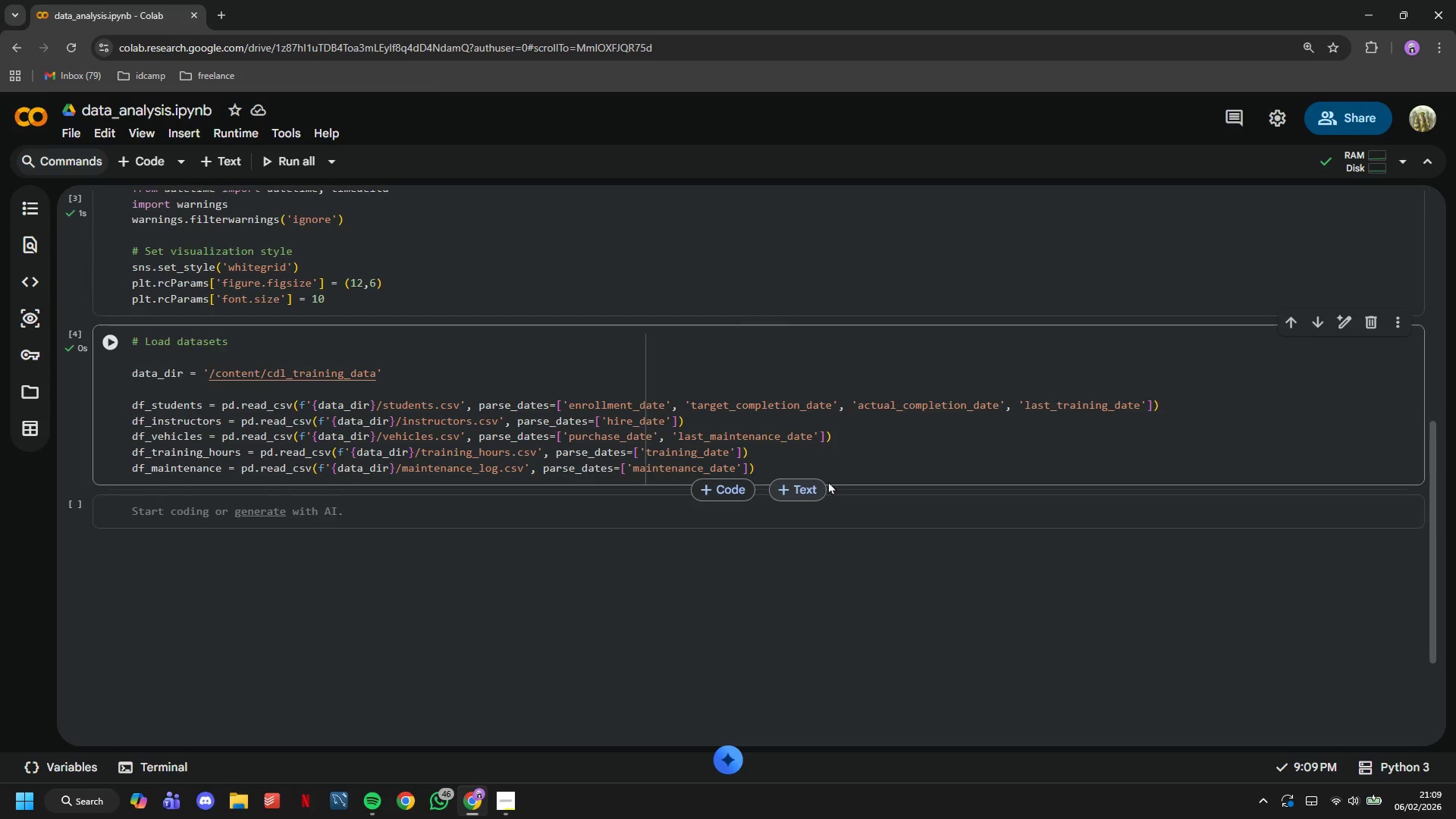 
left_click([880, 460])
 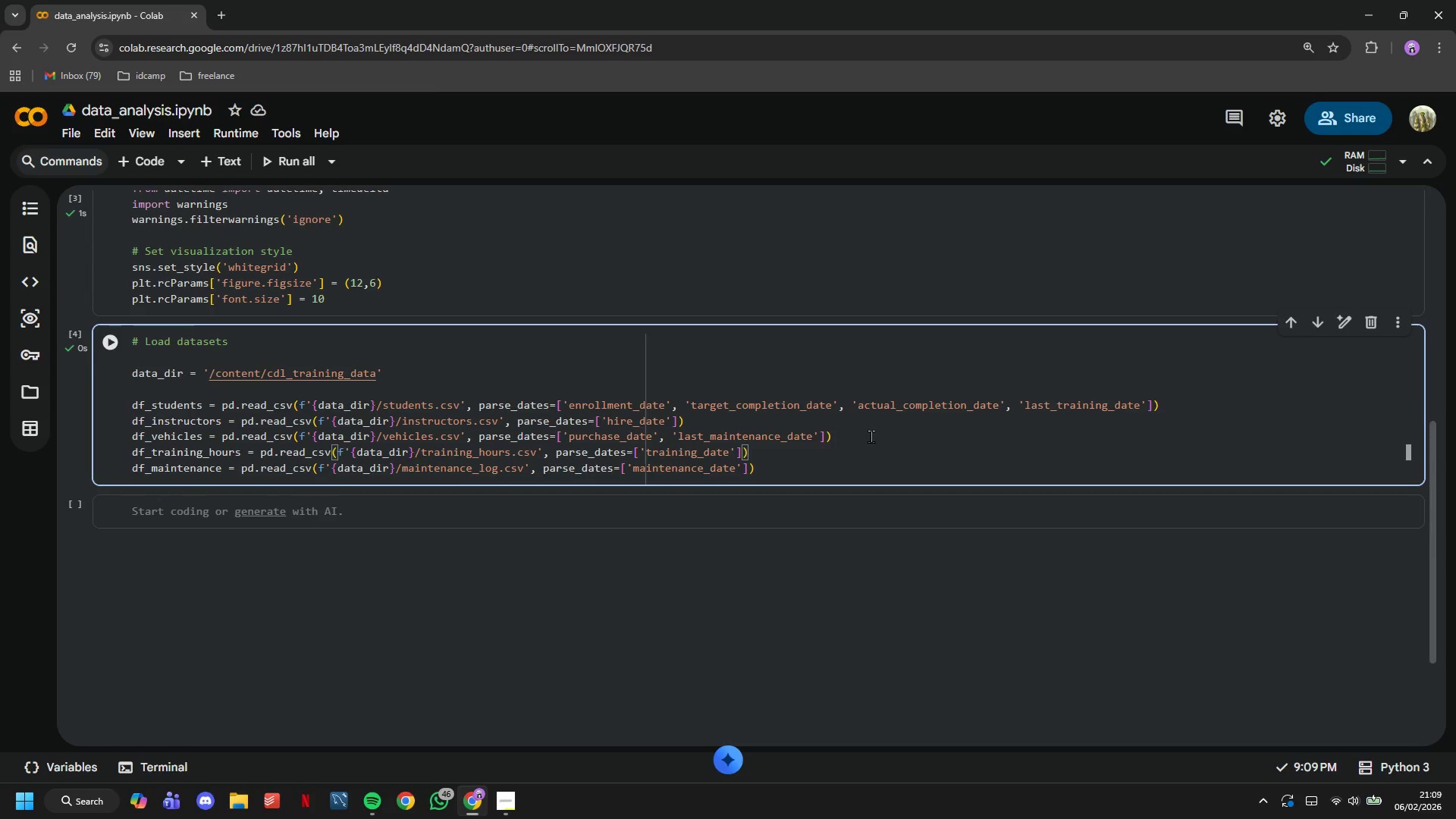 
key(ArrowDown)
 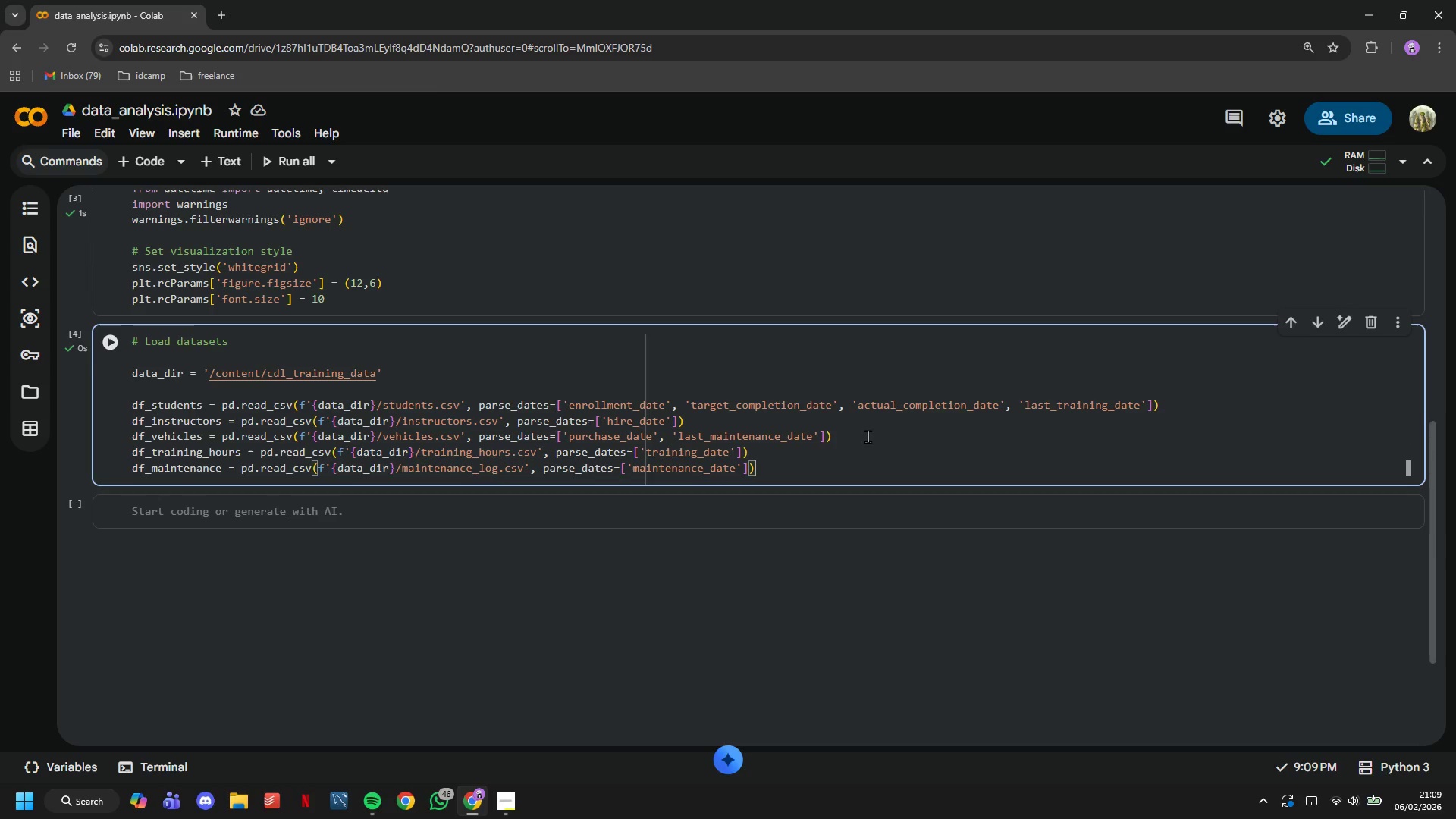 
key(ArrowRight)
 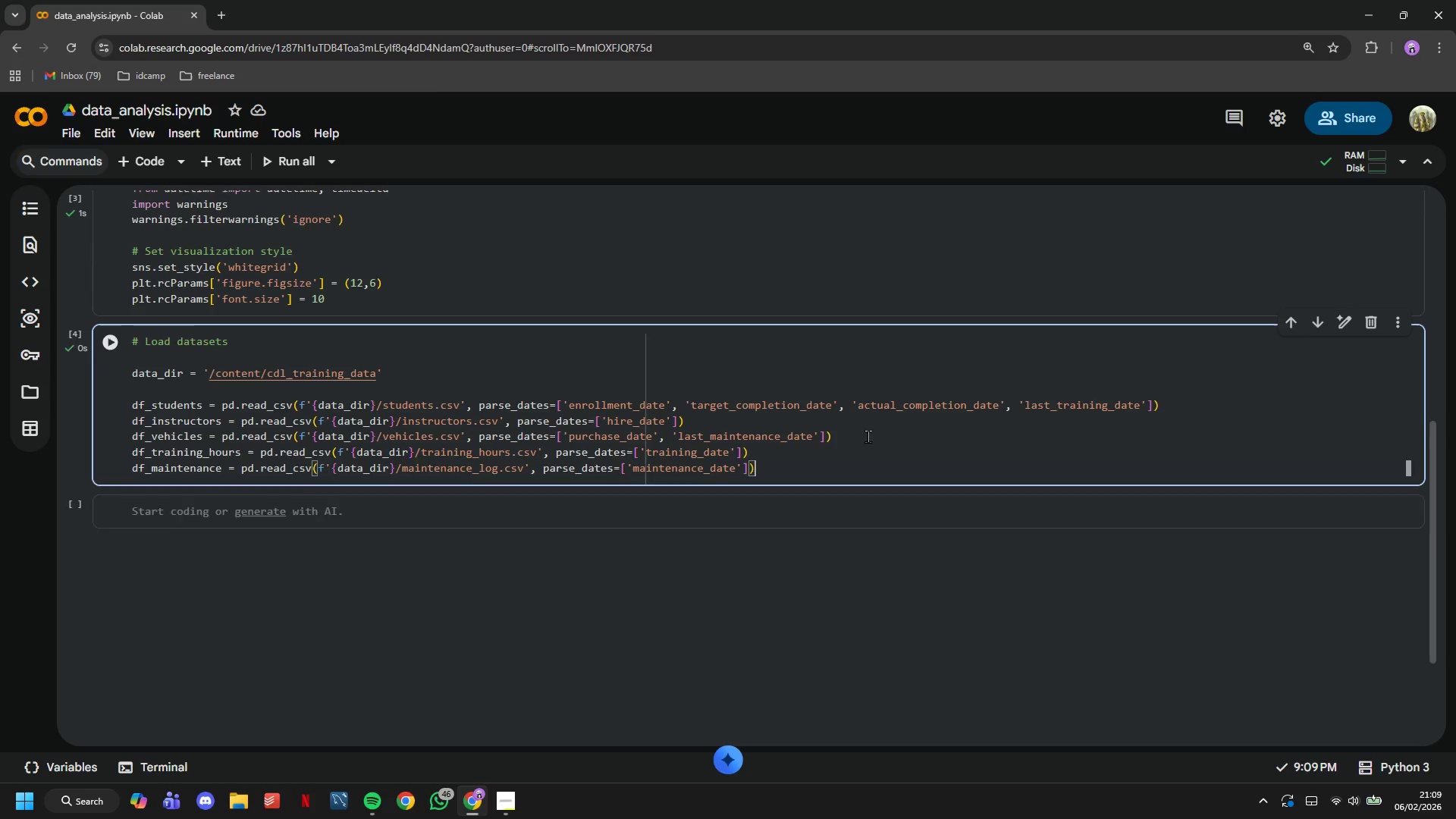 
key(Enter)
 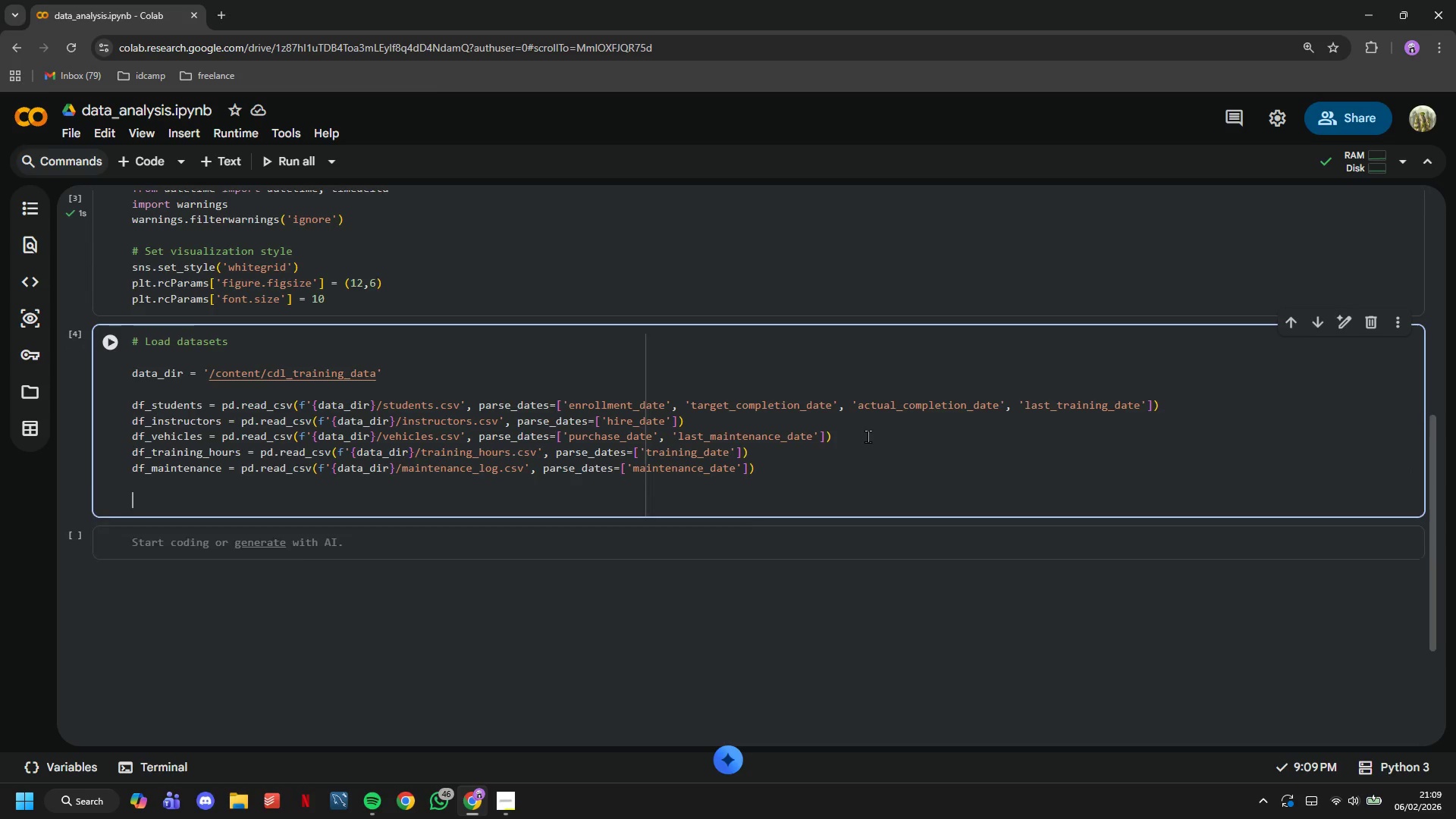 
key(Enter)
 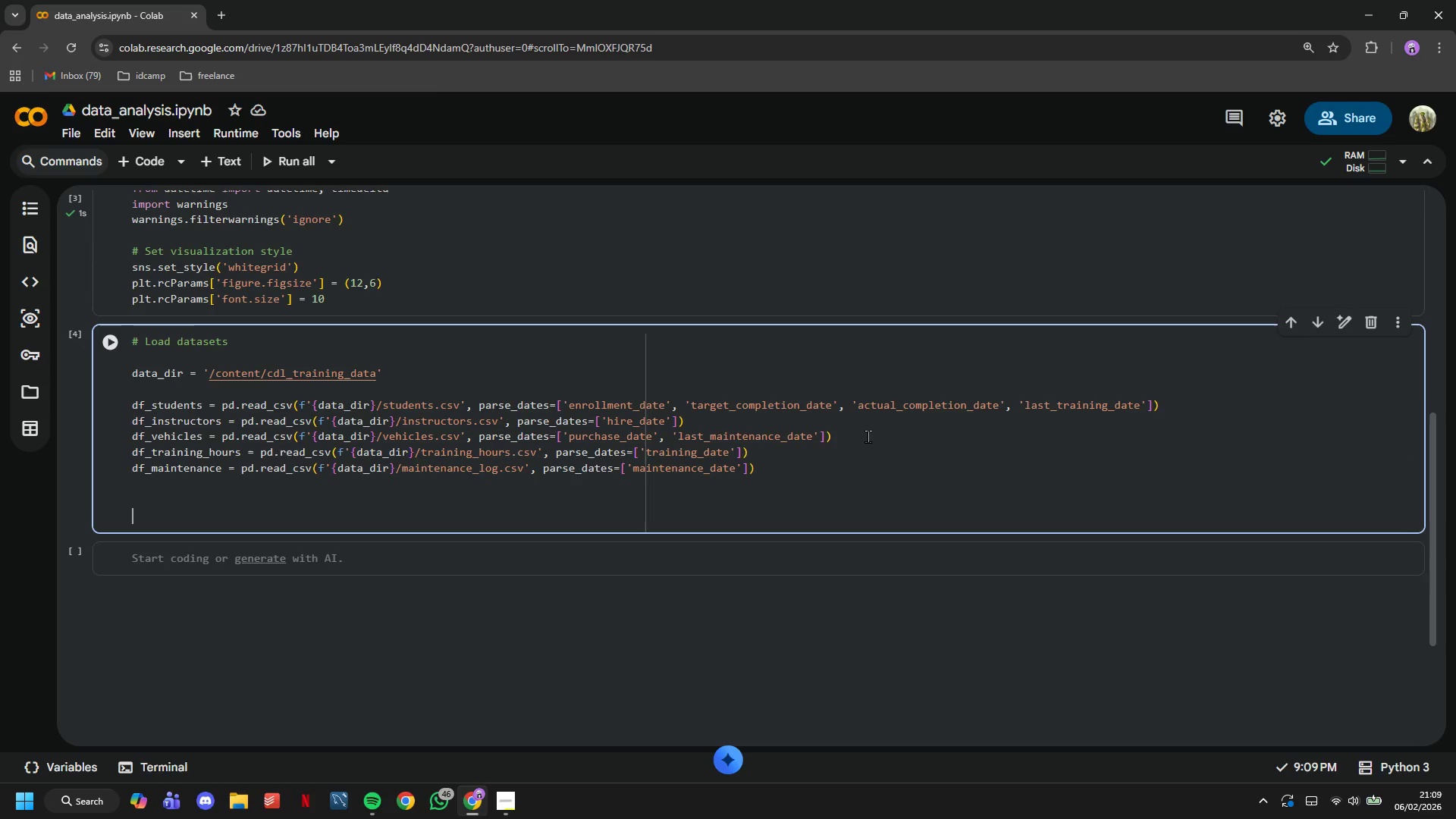 
key(Enter)
 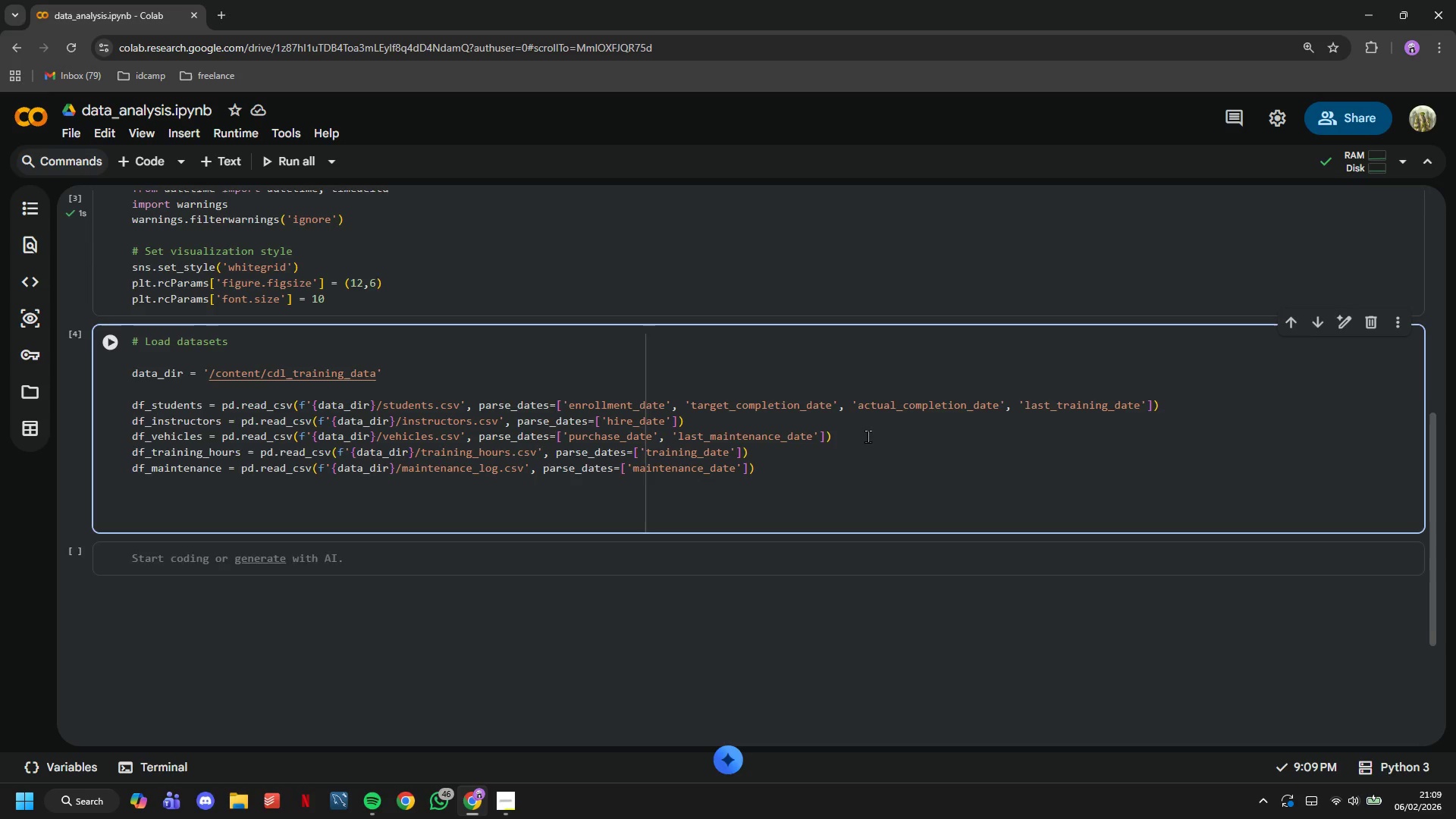 
key(Backspace)
type(print("Data loaded succesfully)
 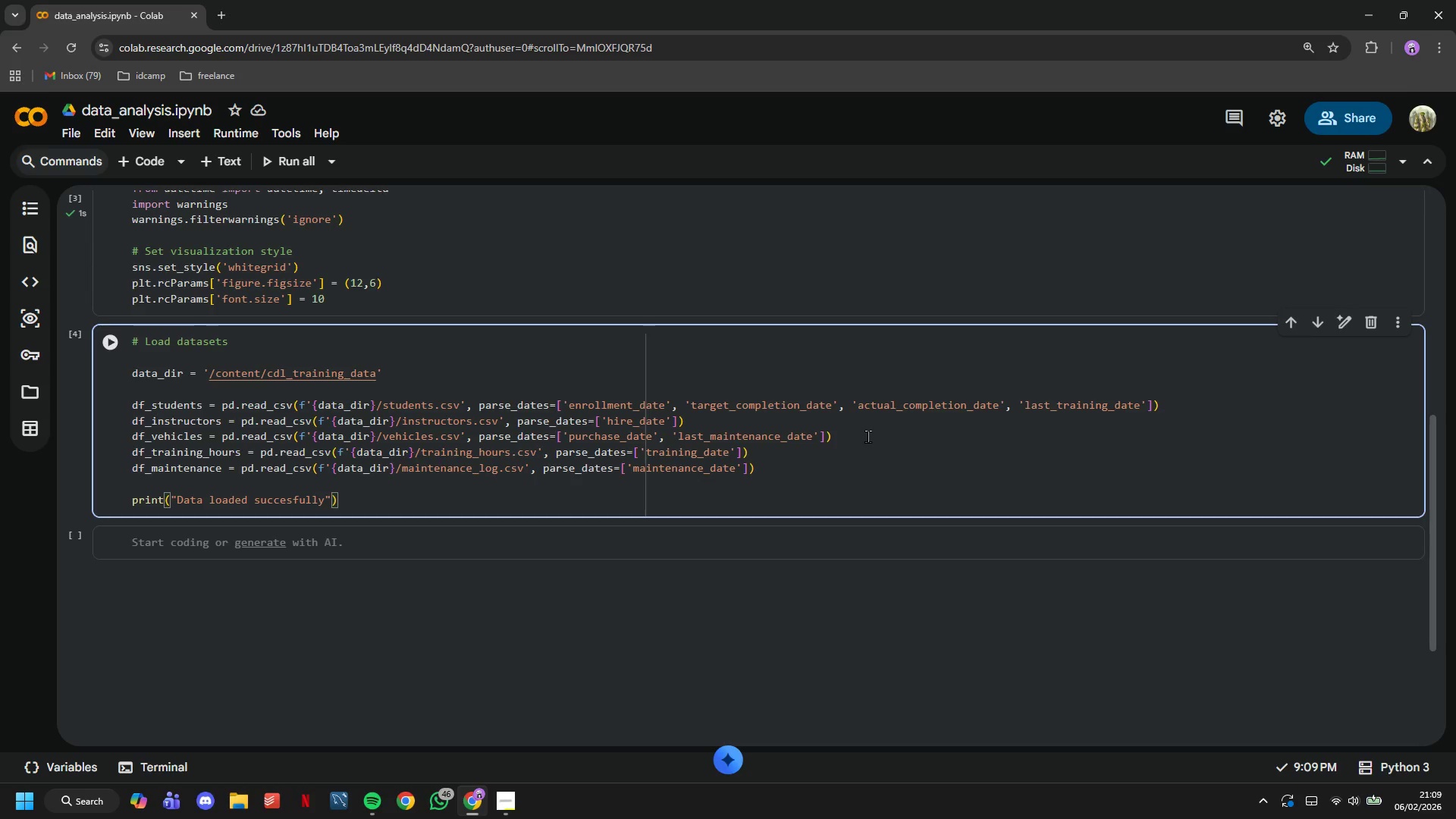 
key(ArrowRight)
 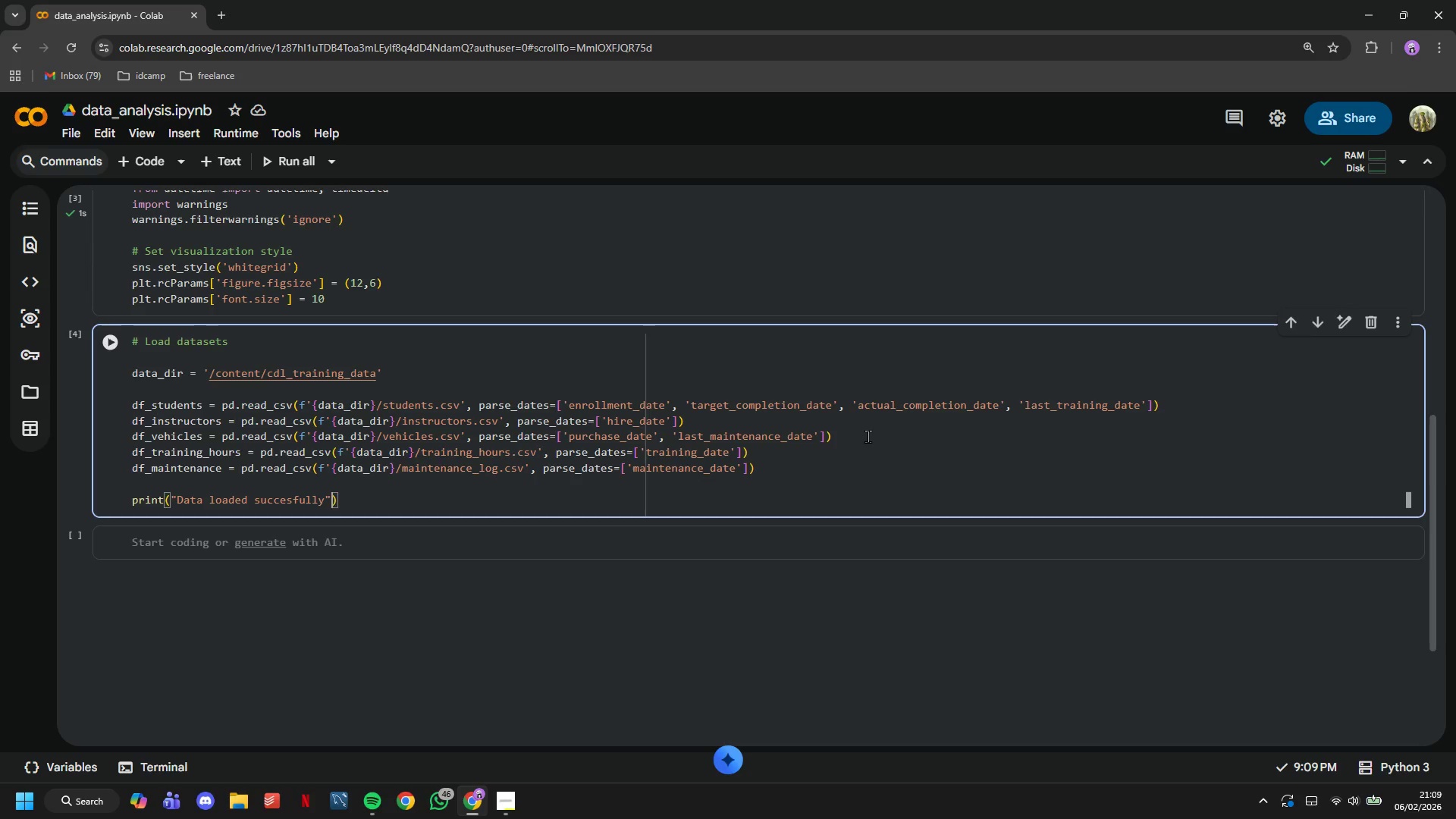 
key(ArrowRight)
 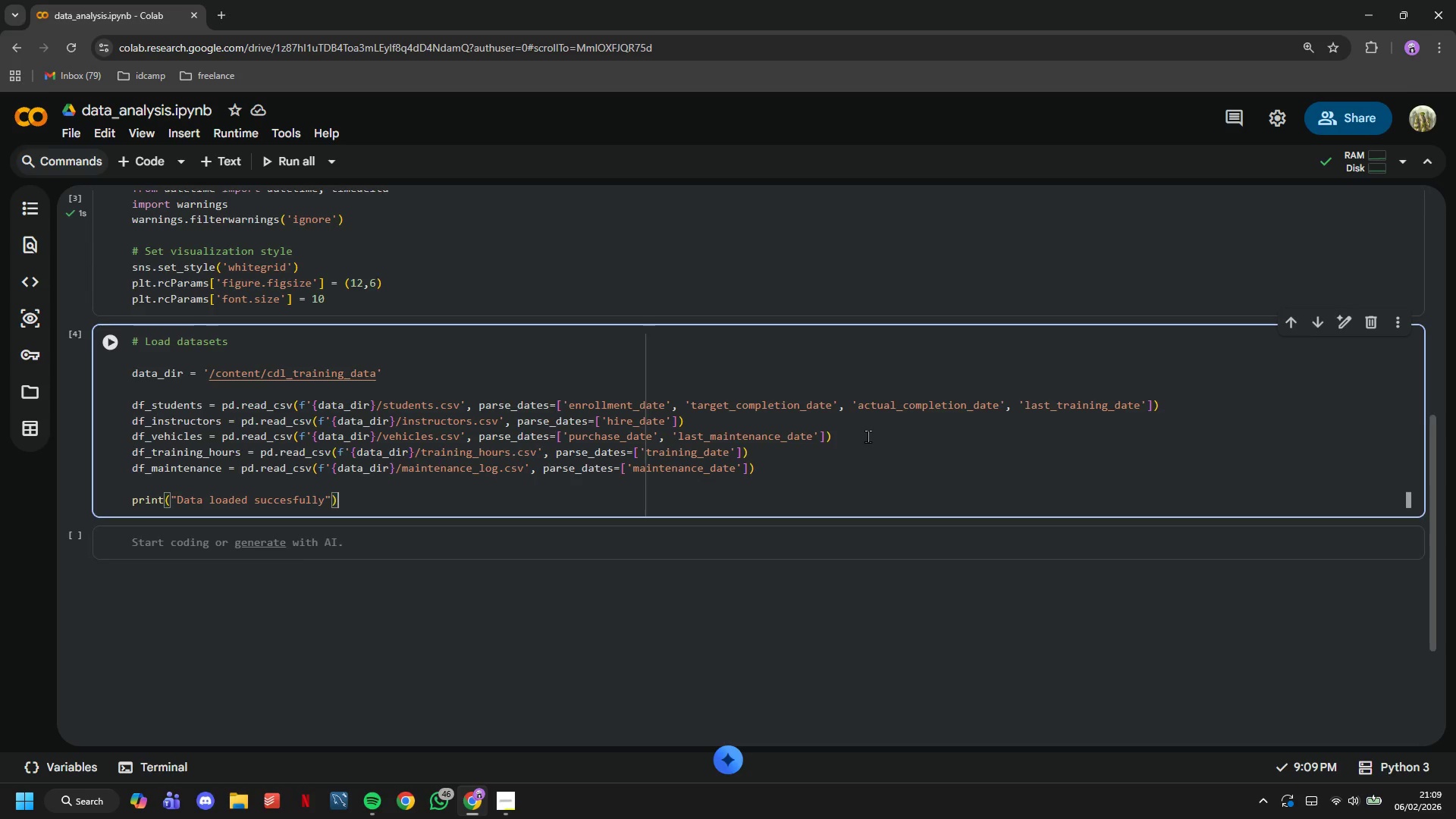 
key(Enter)
 